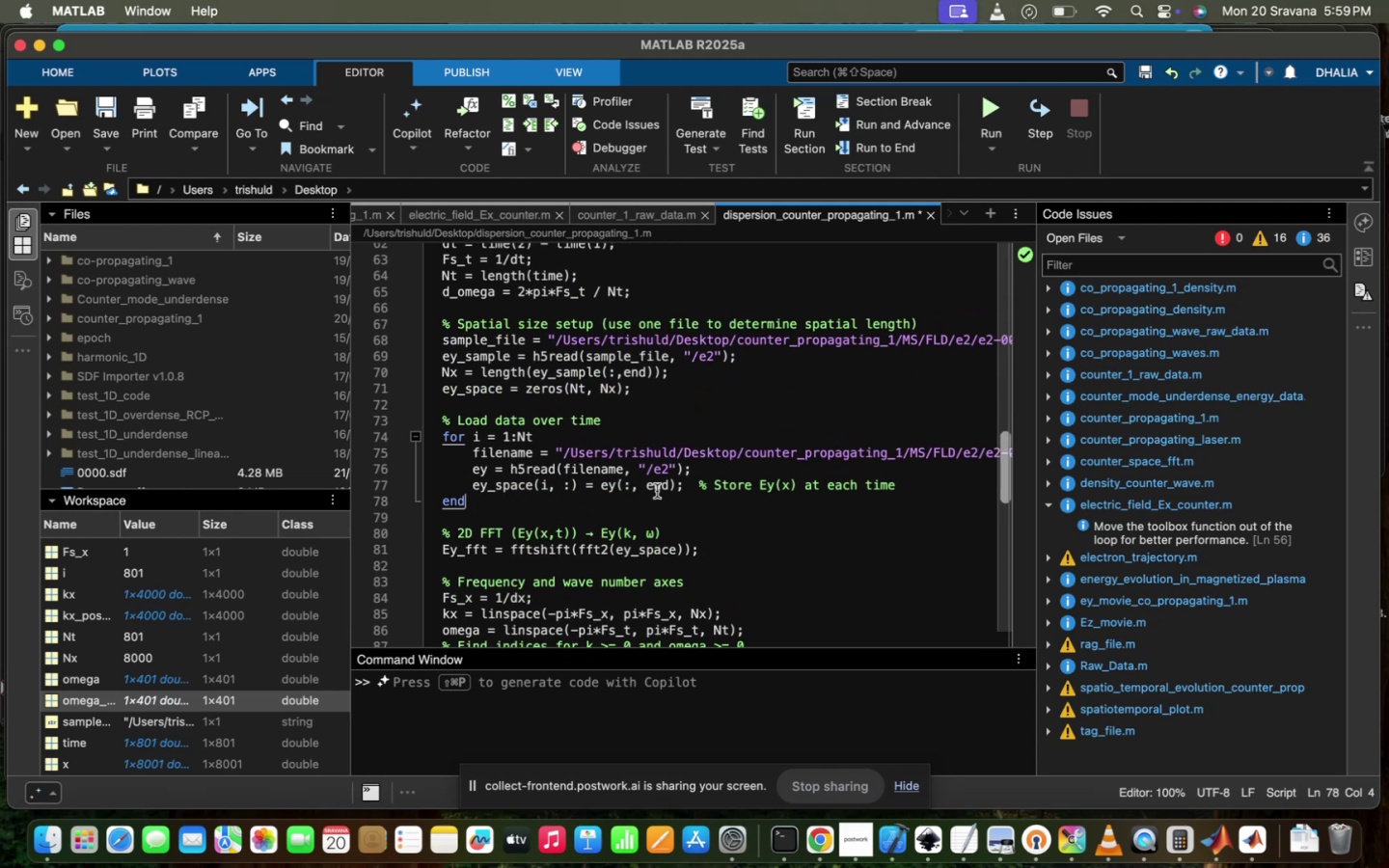 
left_click([657, 491])
 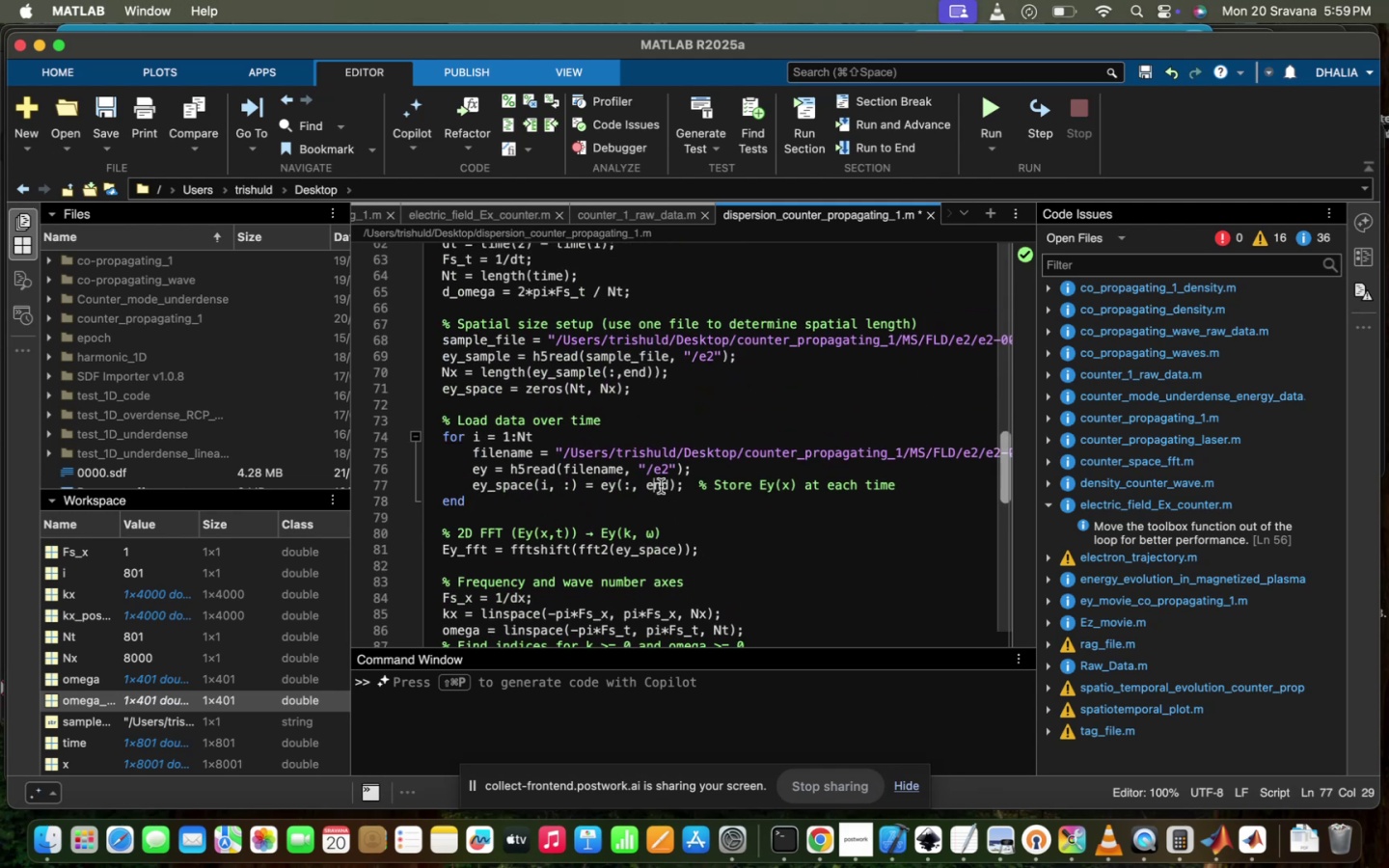 
left_click([661, 486])
 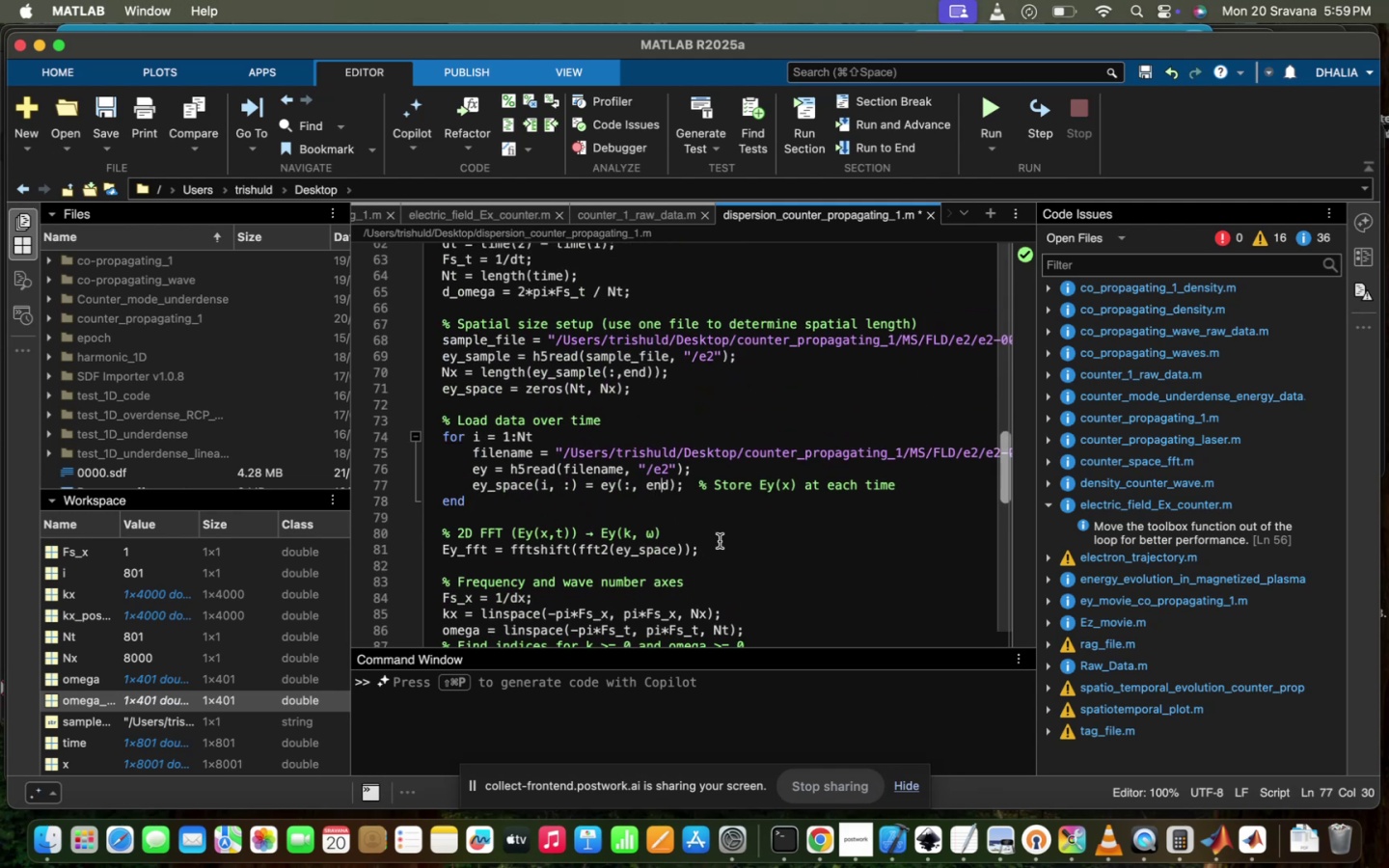 
scroll: coordinate [720, 541], scroll_direction: down, amount: 21.0
 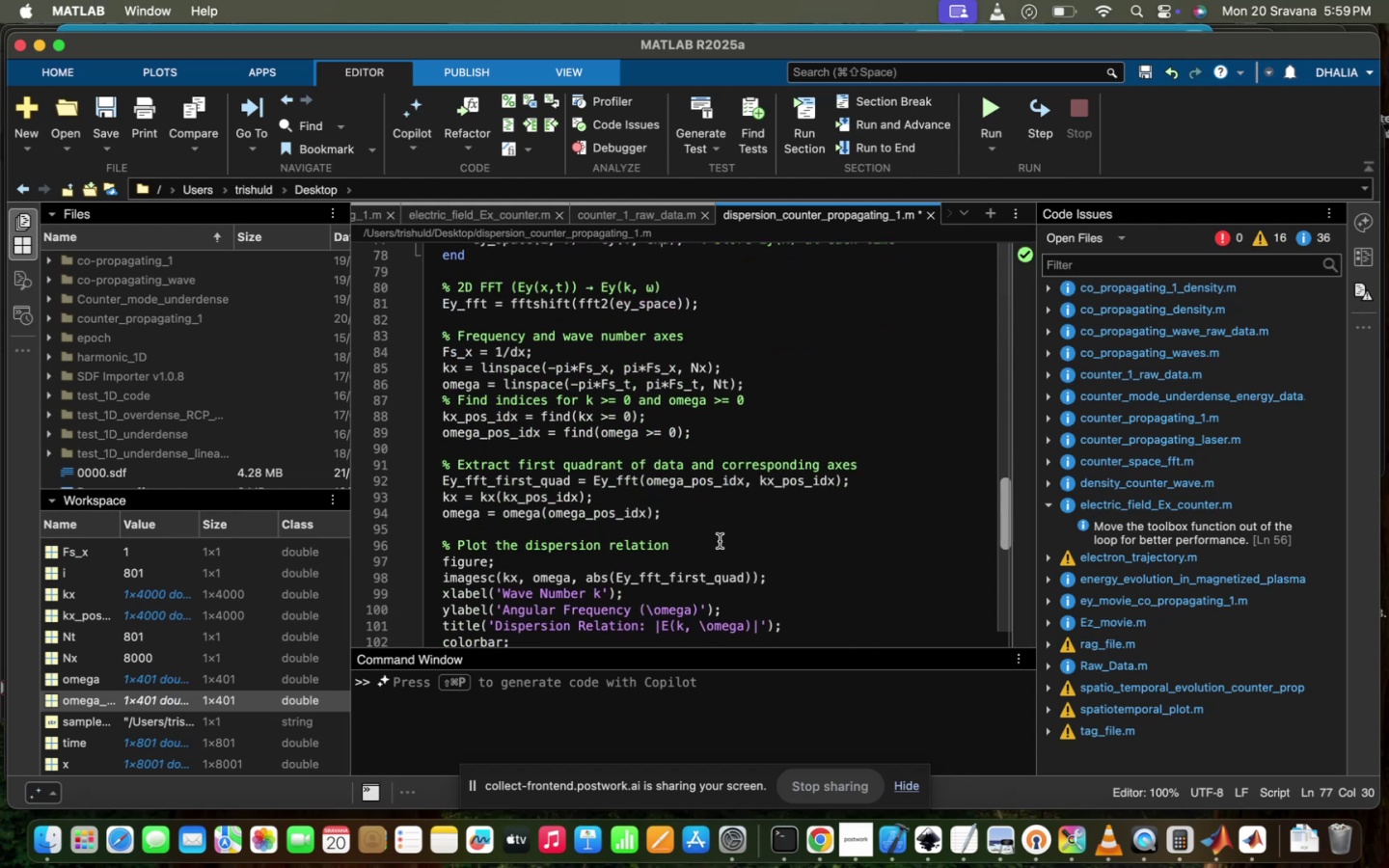 
scroll: coordinate [720, 541], scroll_direction: up, amount: 11.0
 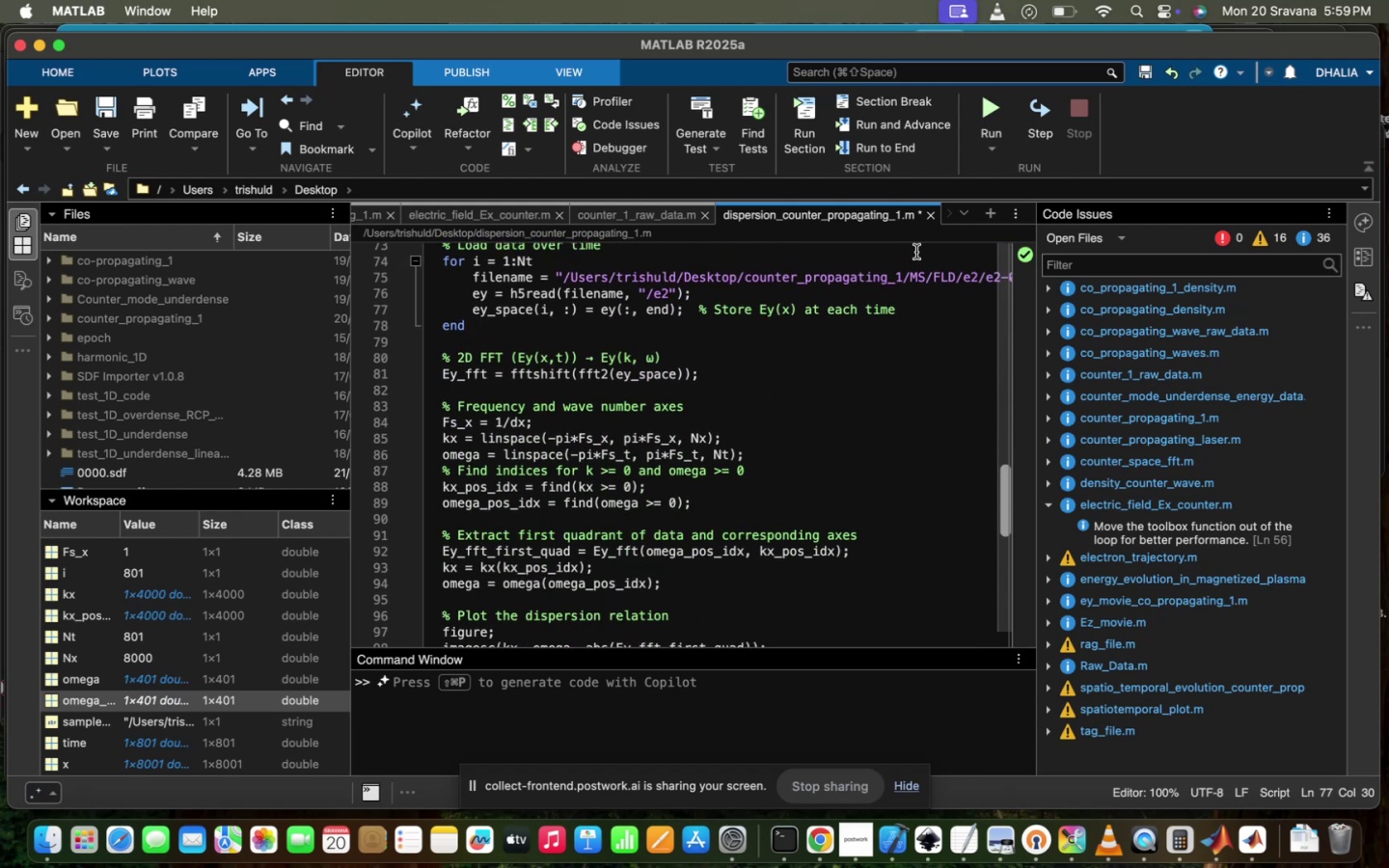 
mouse_move([995, 117])
 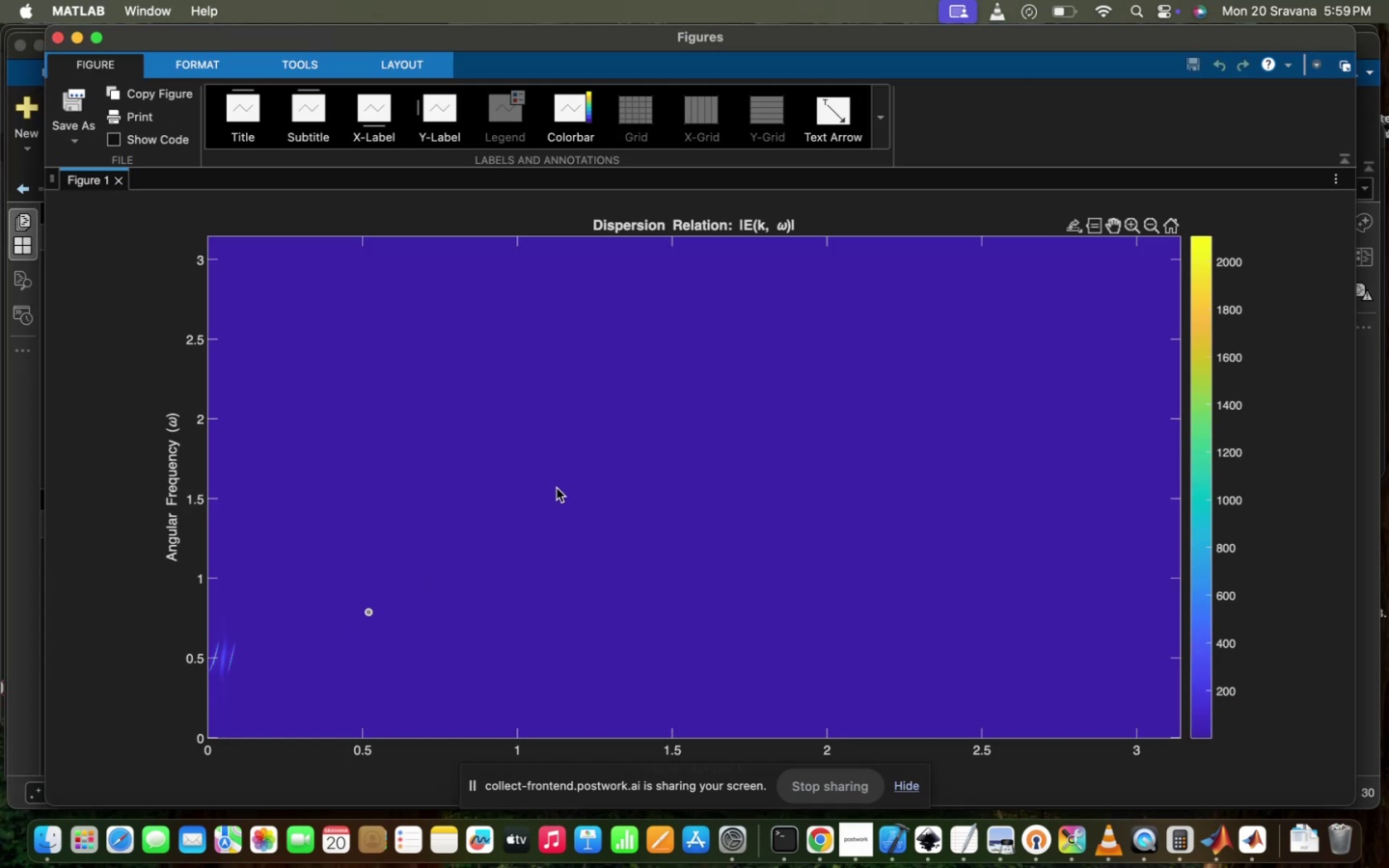 
wait(5.86)
 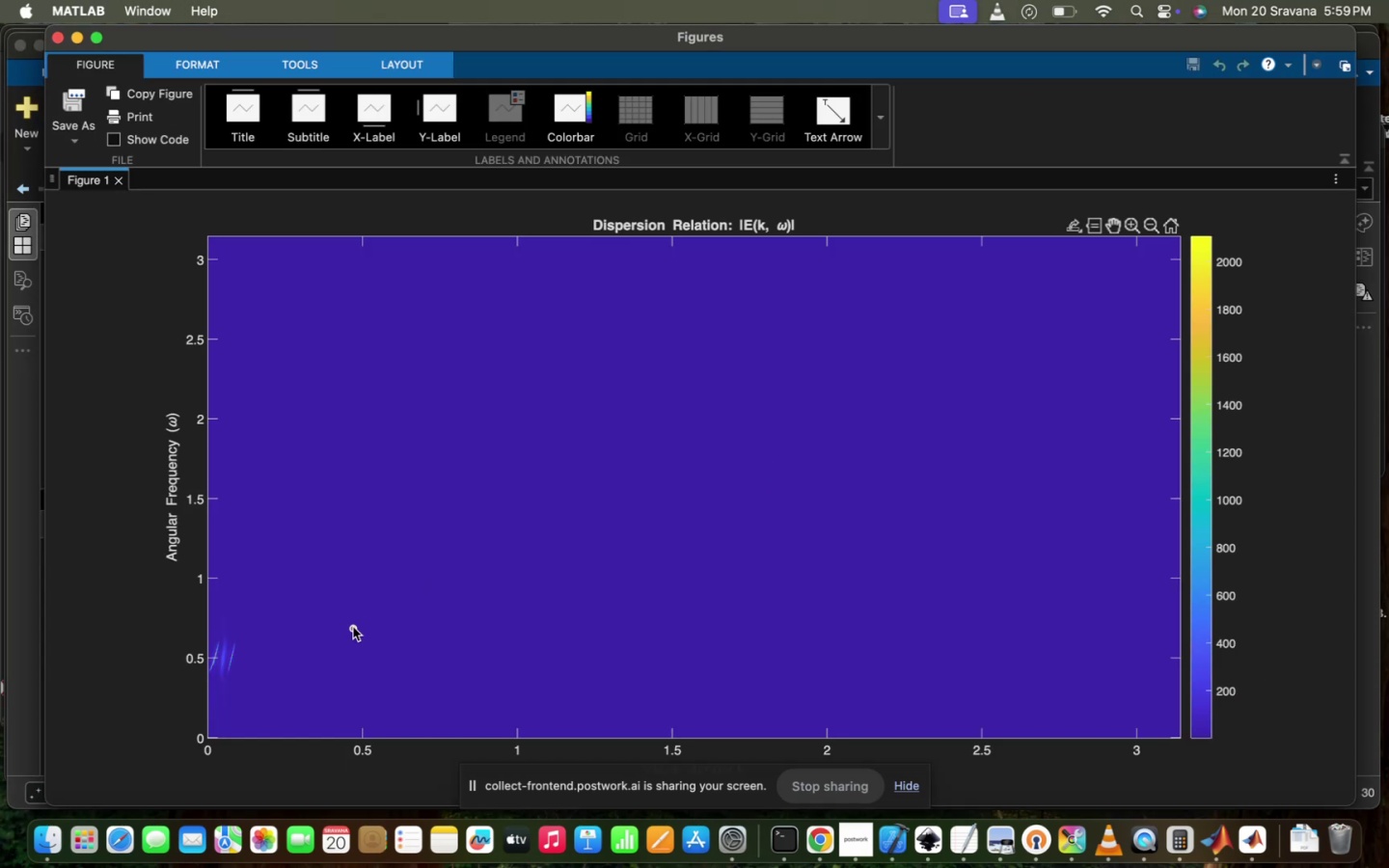 
left_click([1133, 230])
 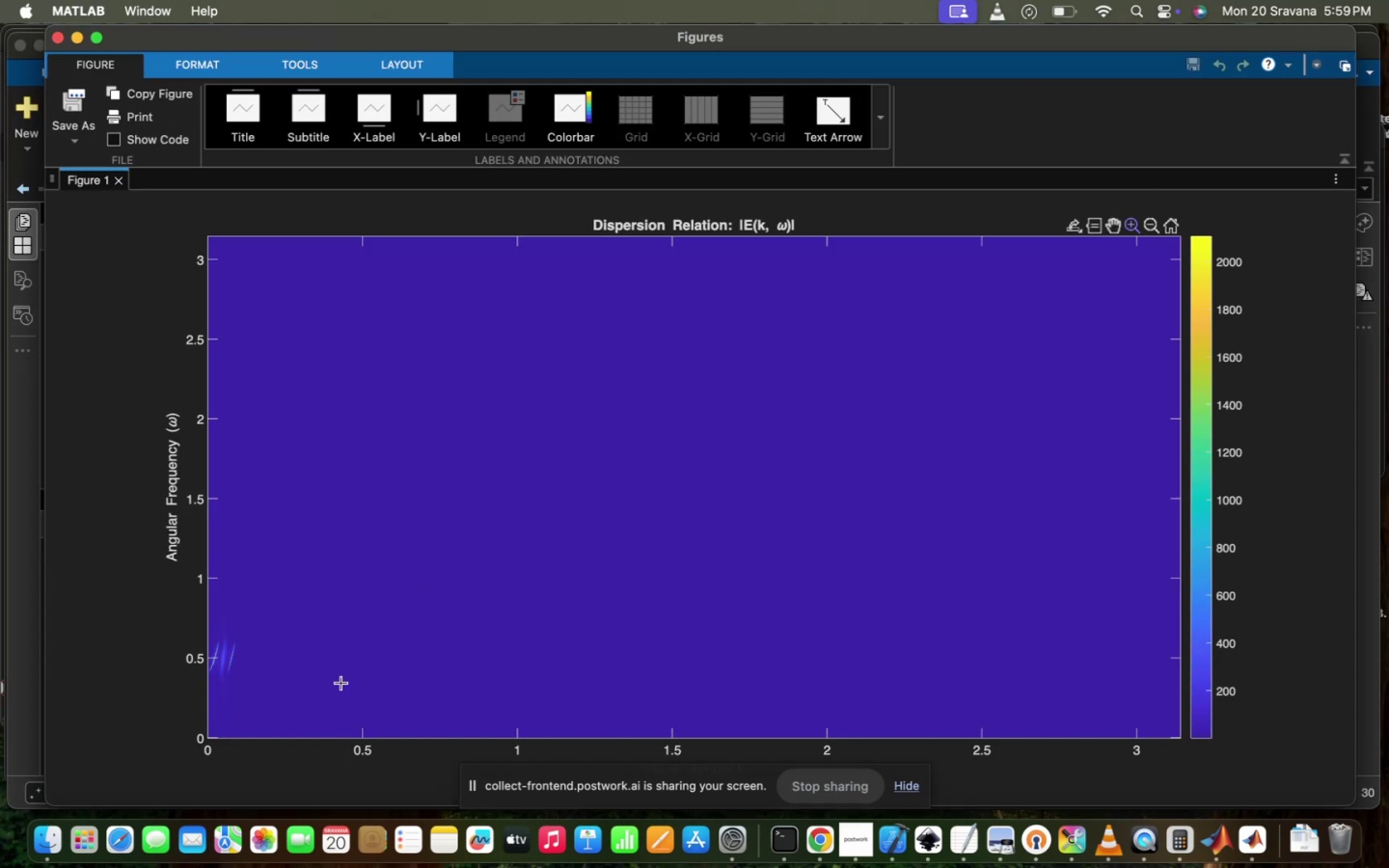 
left_click_drag(start_coordinate=[344, 719], to_coordinate=[181, 631])
 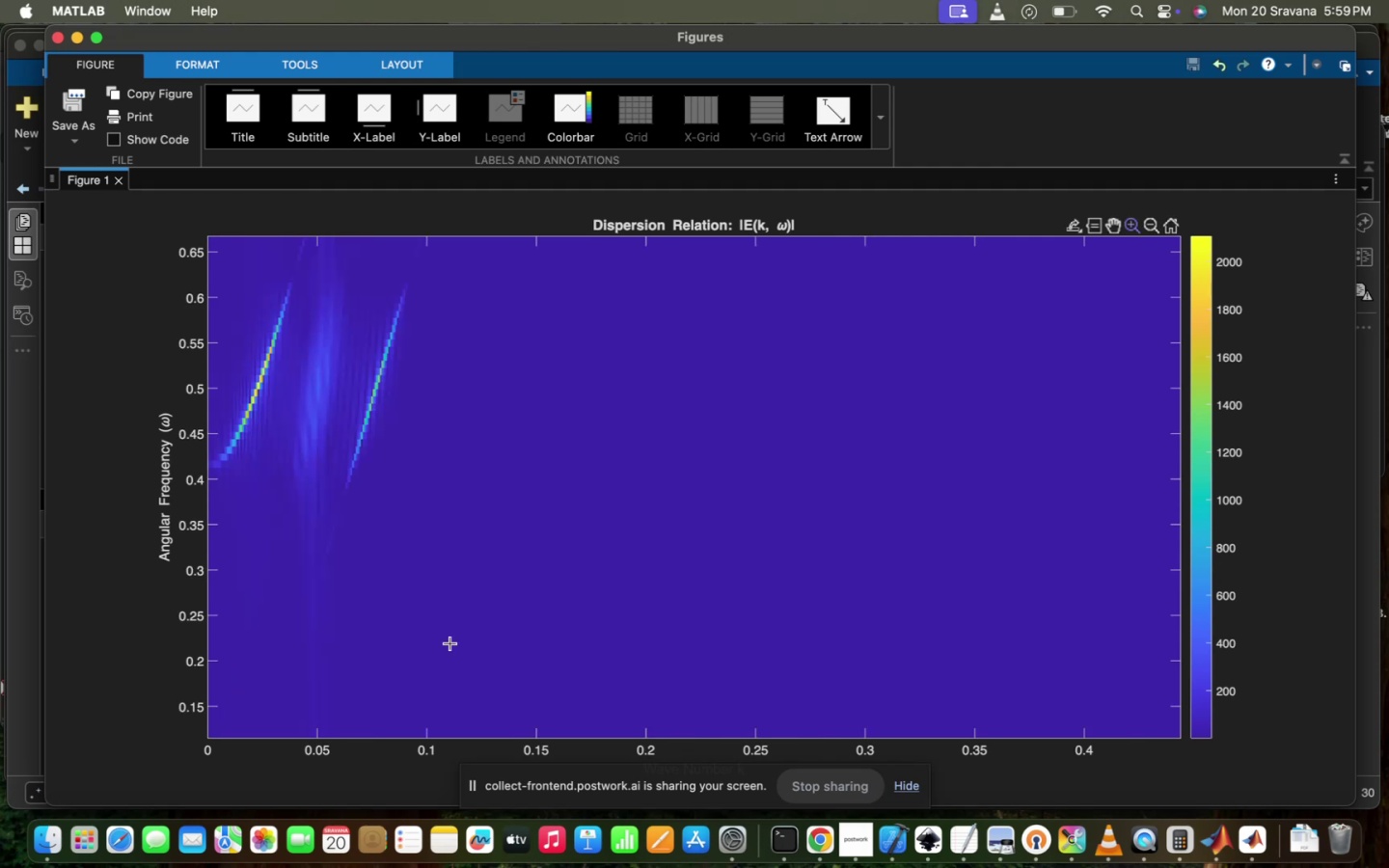 
scroll: coordinate [450, 643], scroll_direction: down, amount: 36.0
 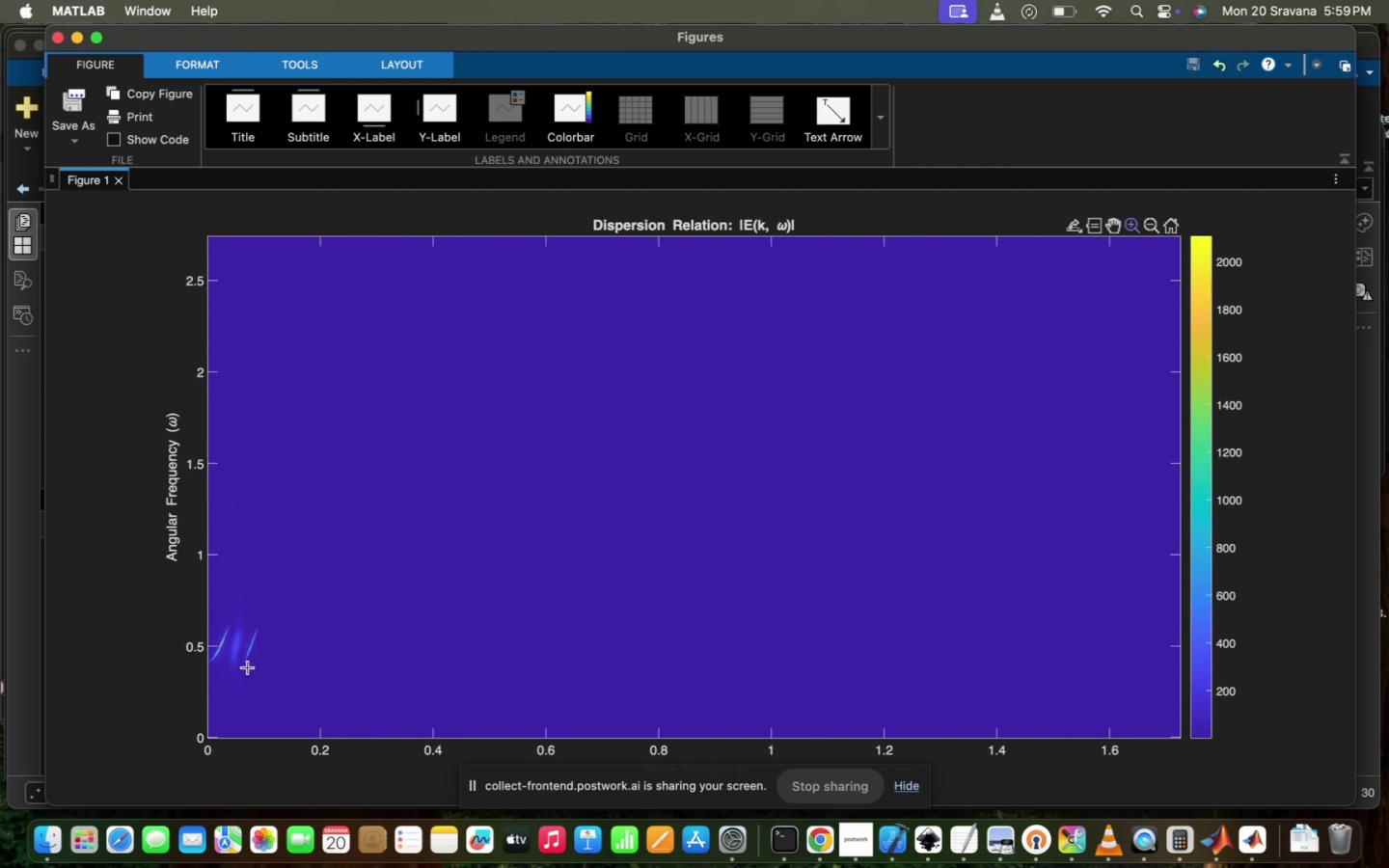 
left_click_drag(start_coordinate=[285, 673], to_coordinate=[107, 599])
 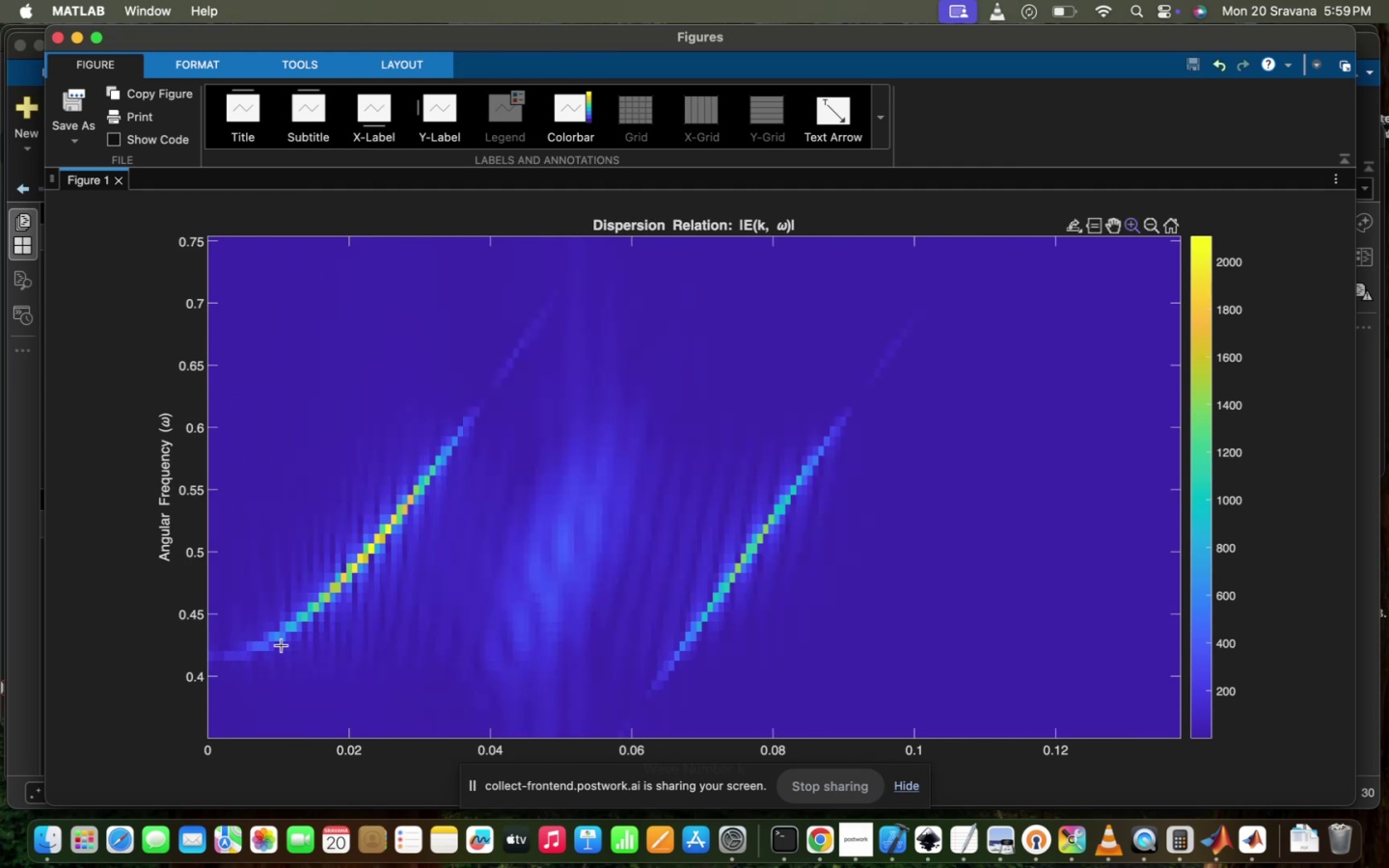 
scroll: coordinate [577, 554], scroll_direction: down, amount: 65.0
 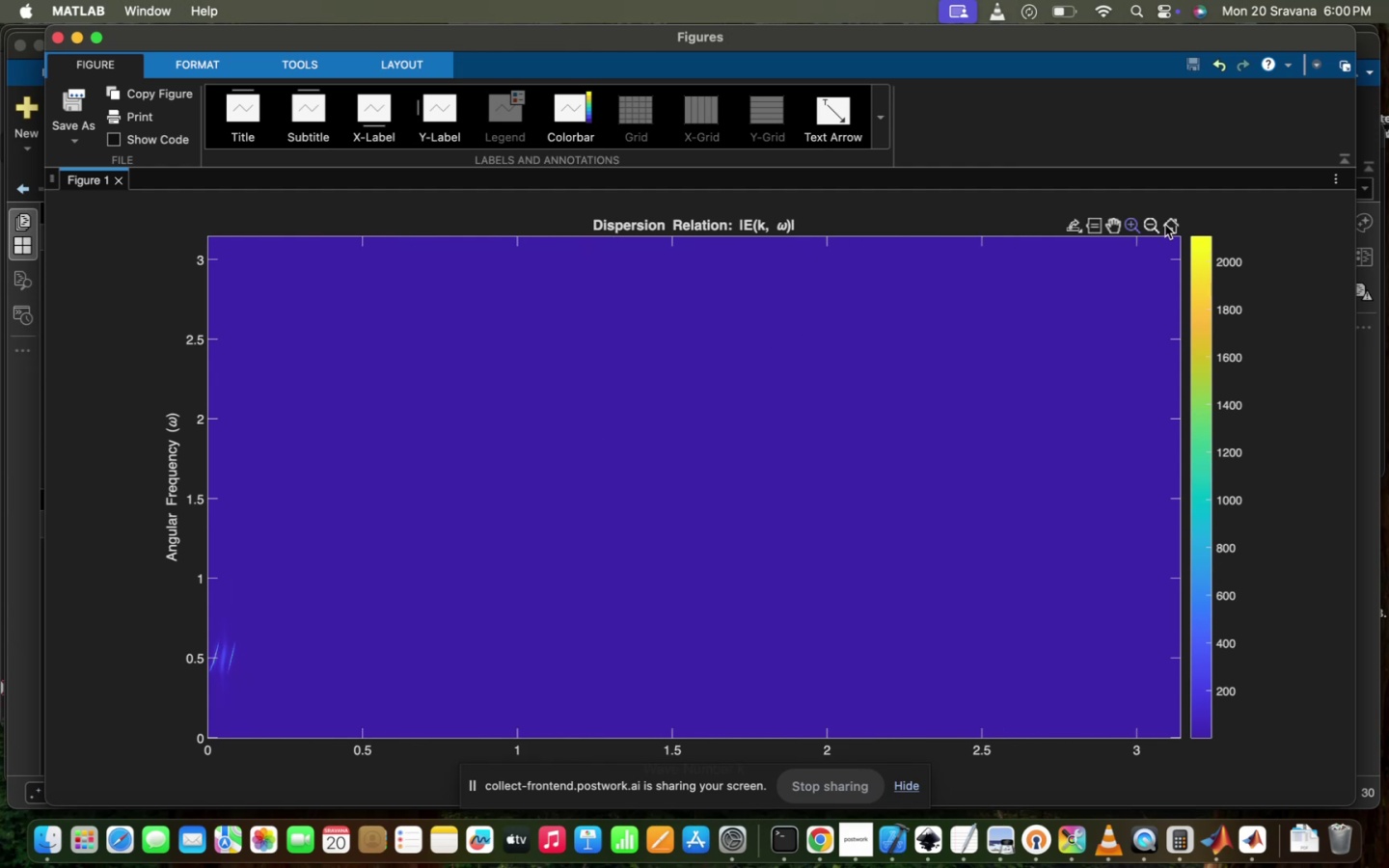 
left_click([1166, 224])
 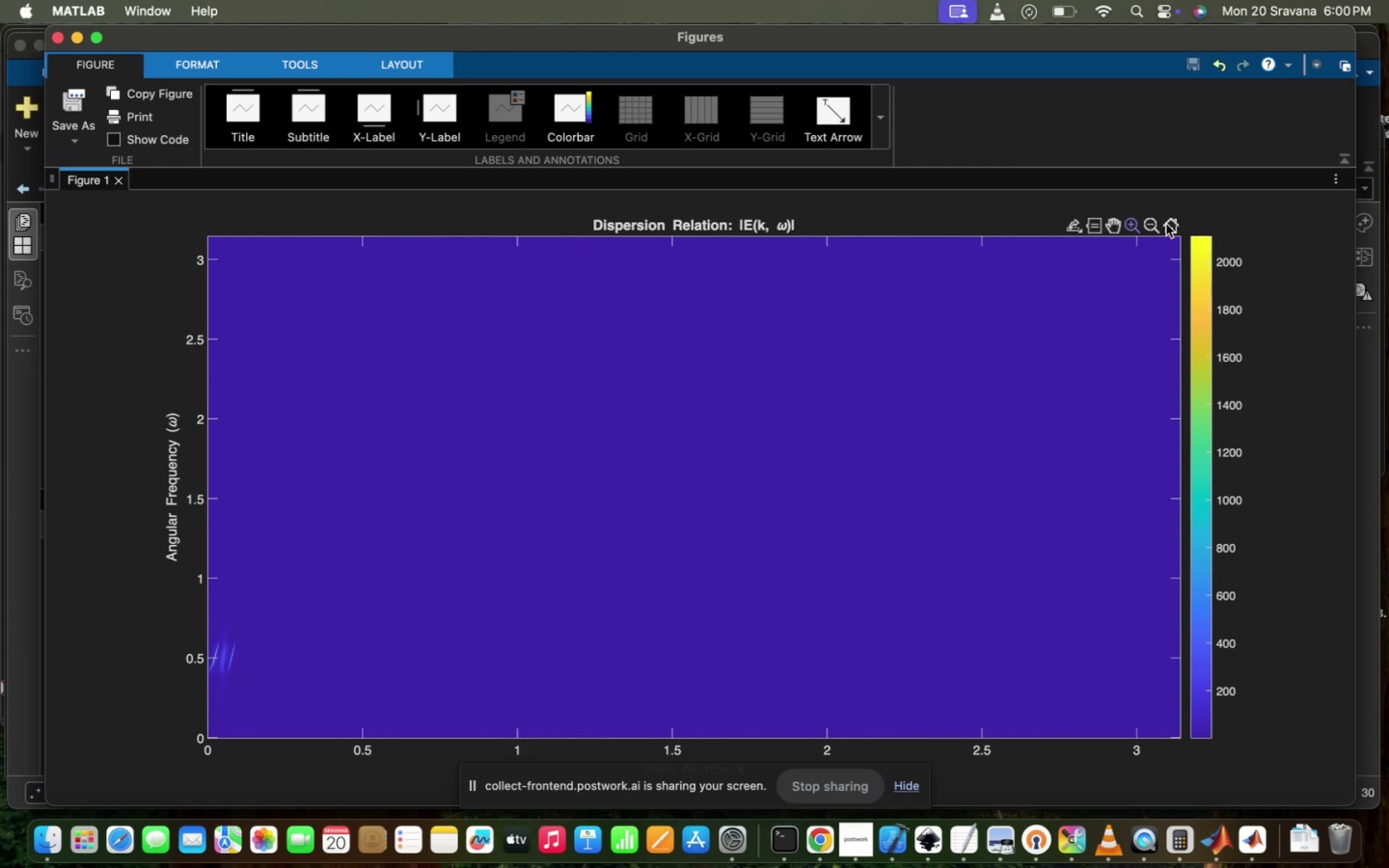 
left_click([1166, 224])
 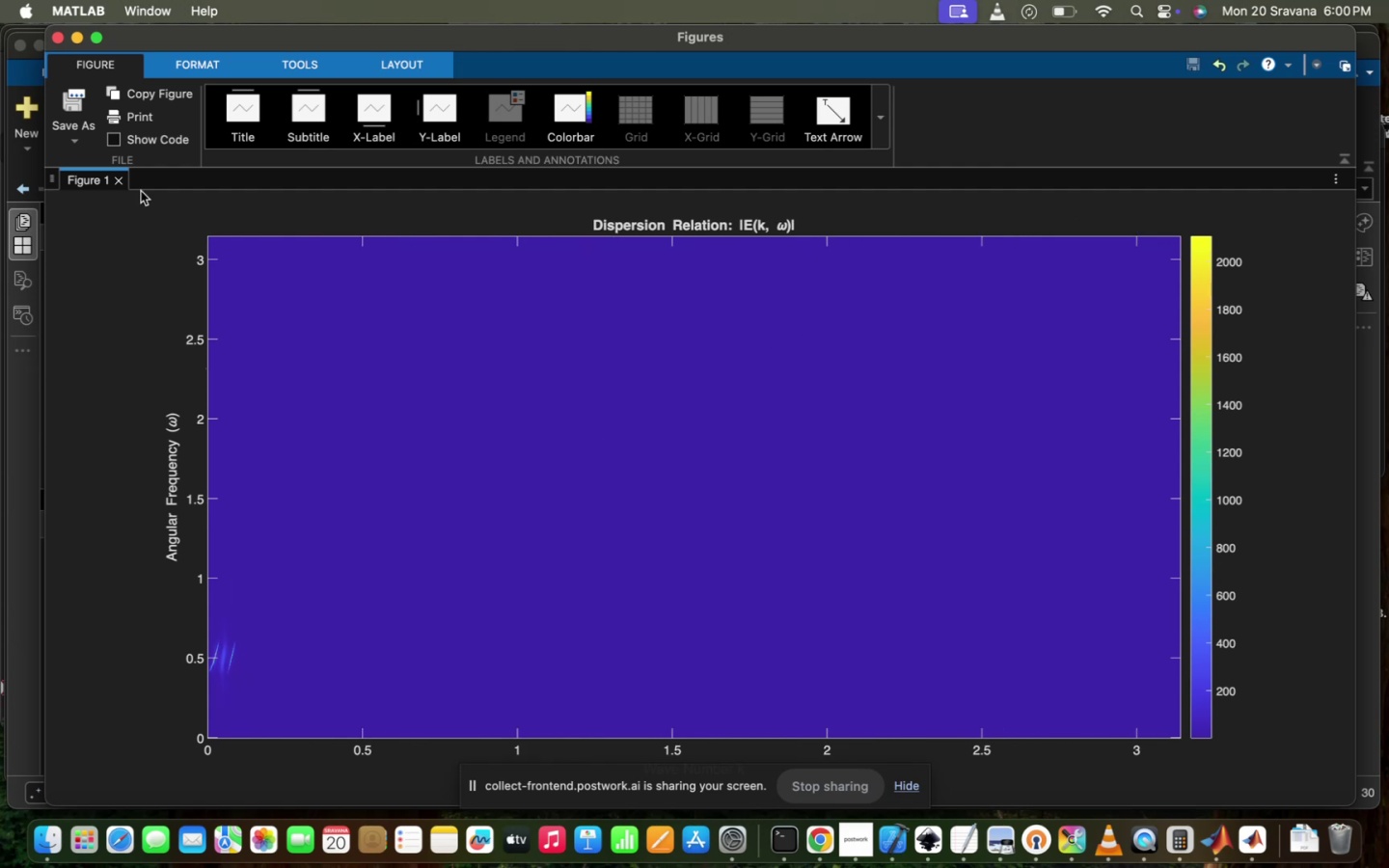 
wait(6.72)
 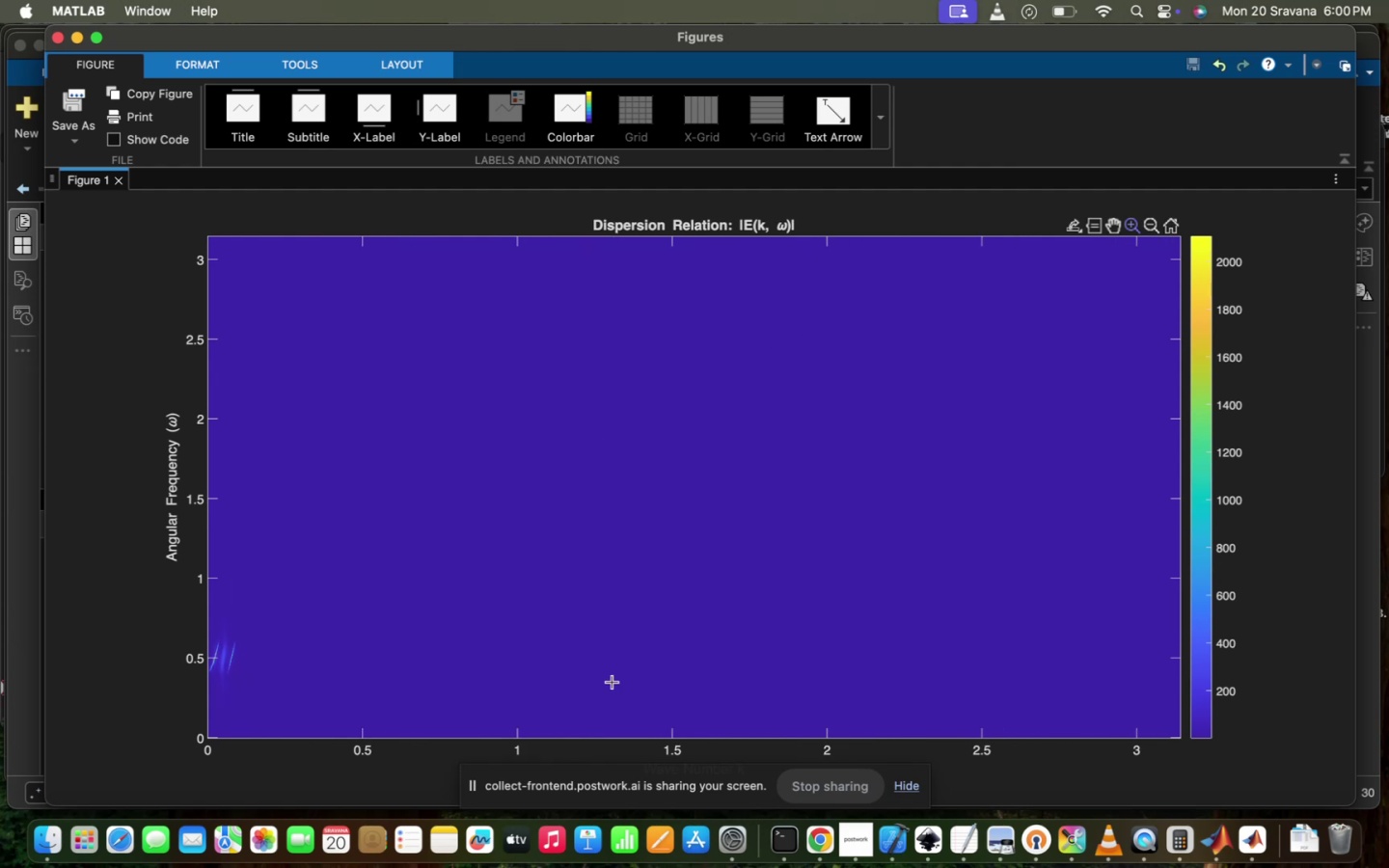 
scroll: coordinate [594, 512], scroll_direction: down, amount: 8.0
 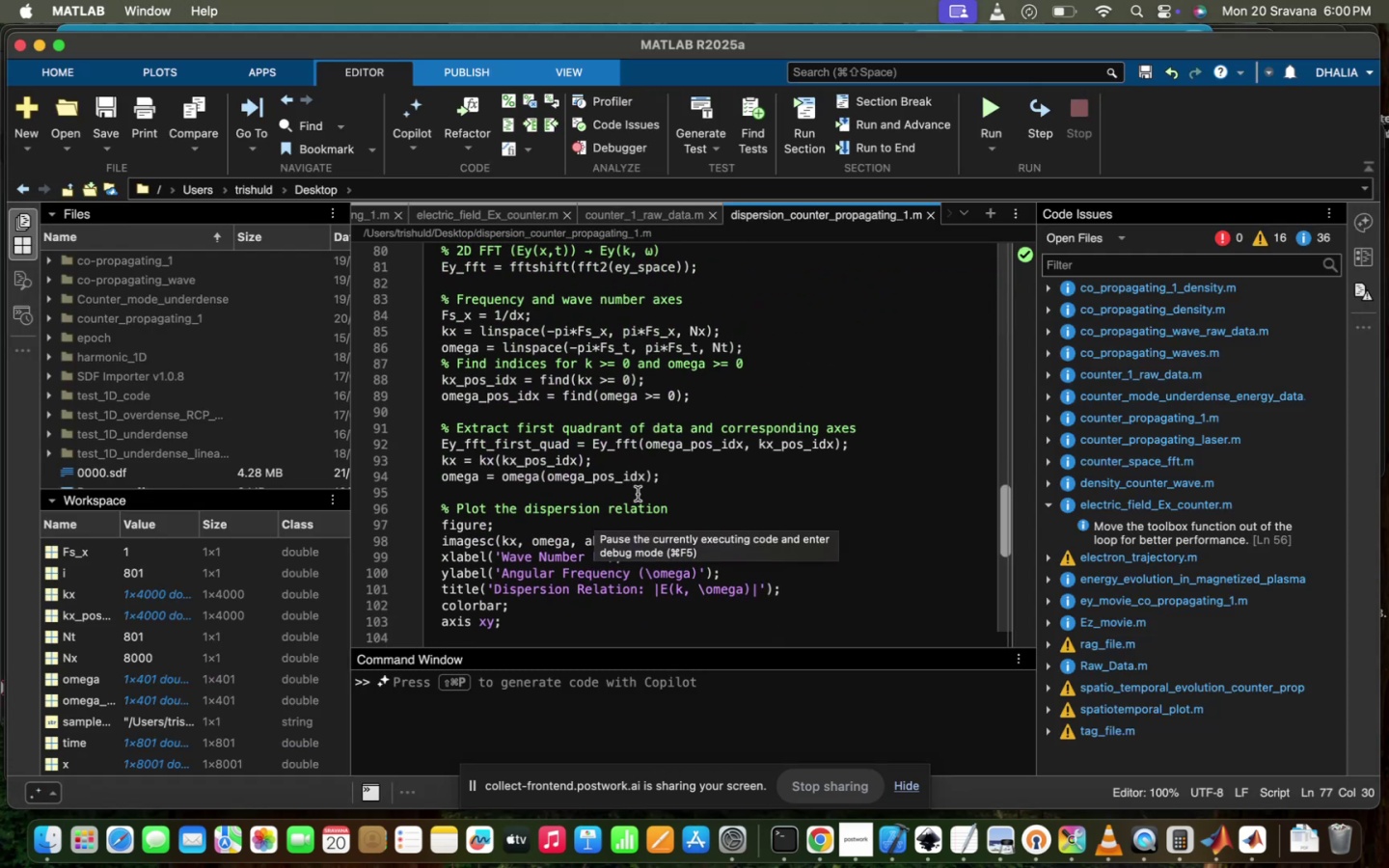 
left_click([638, 494])
 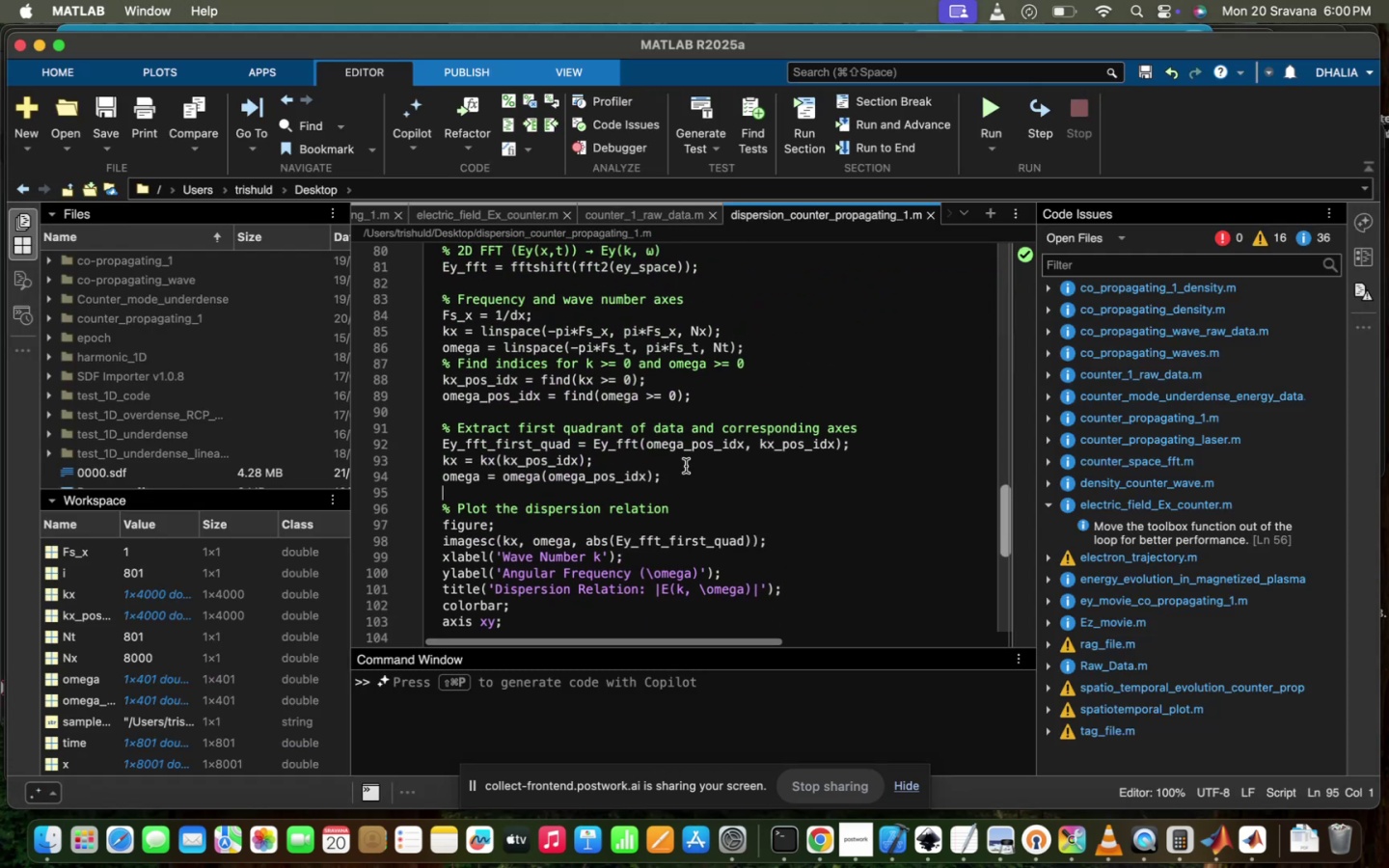 
scroll: coordinate [686, 466], scroll_direction: up, amount: 77.0
 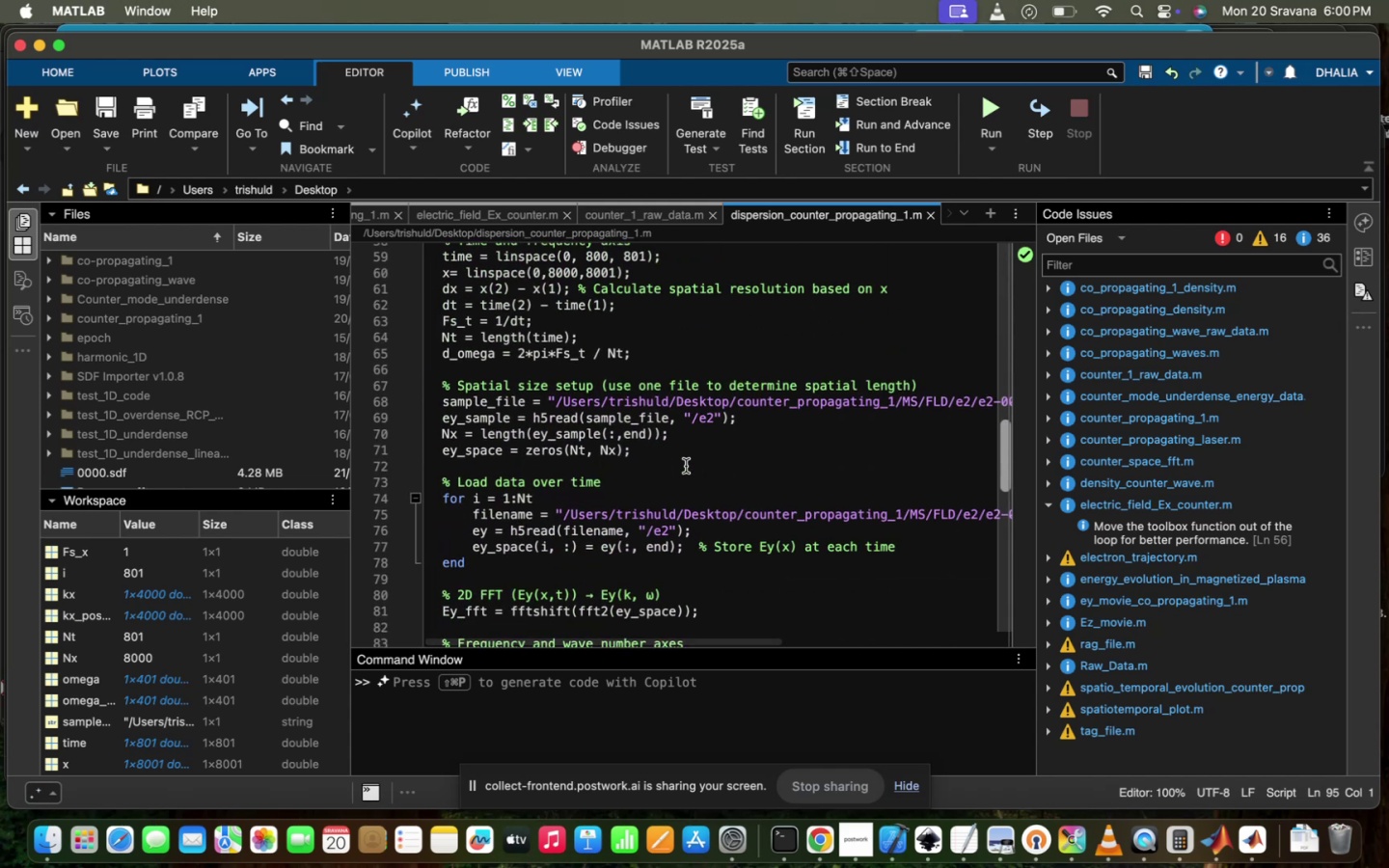 
scroll: coordinate [686, 466], scroll_direction: down, amount: 8.0
 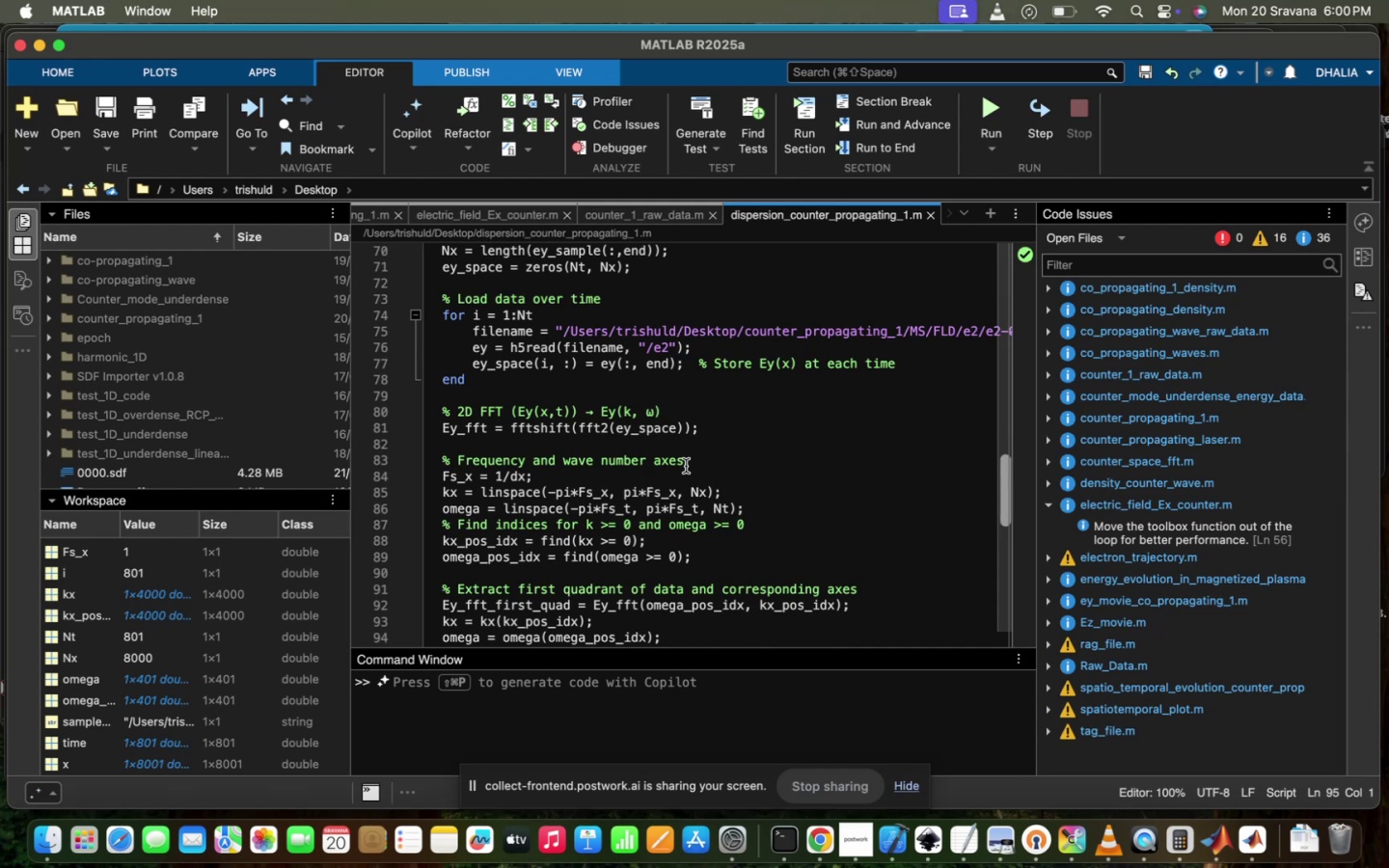 
wait(15.85)
 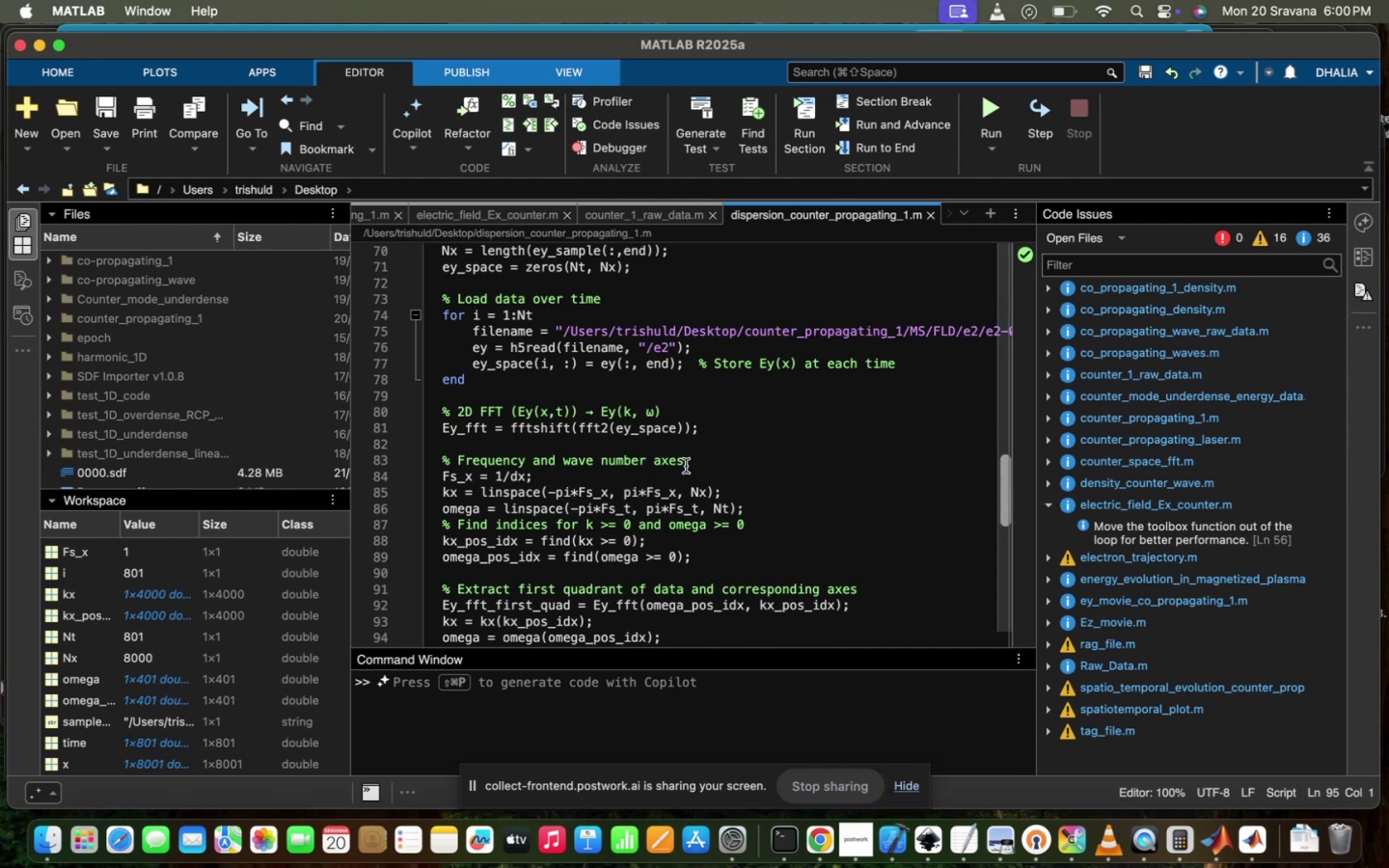 
left_click([711, 441])
 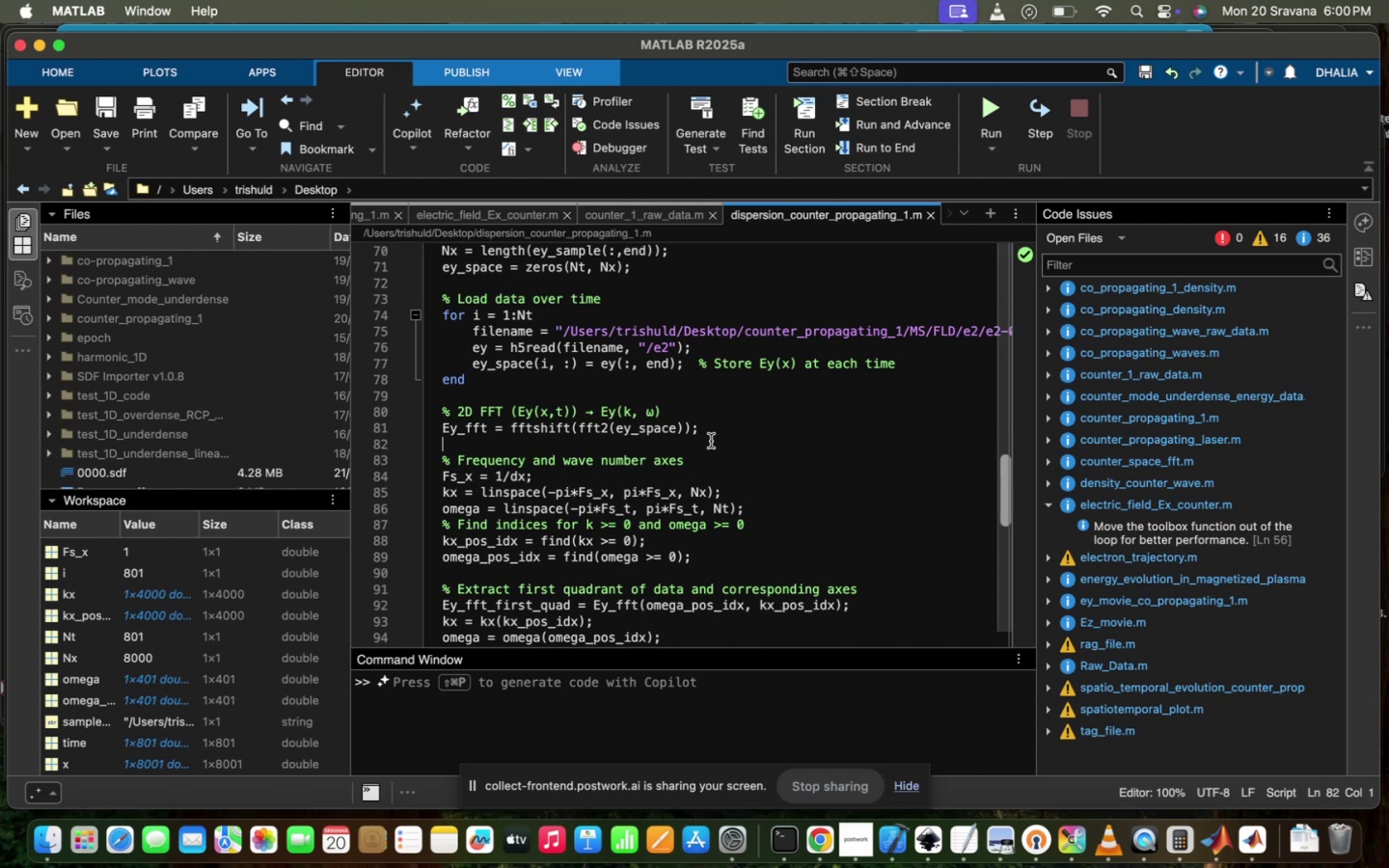 
wait(5.37)
 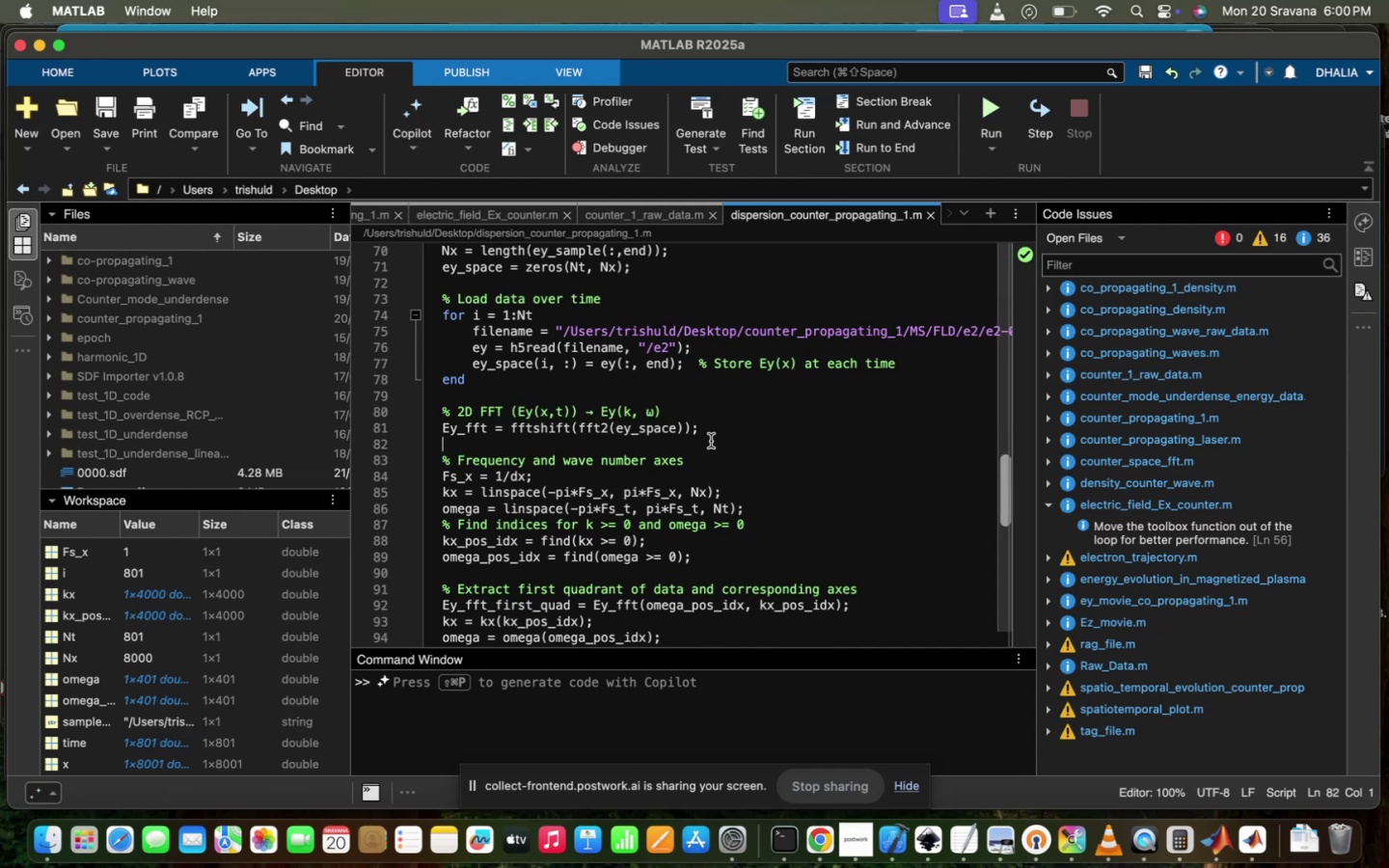 
scroll: coordinate [711, 434], scroll_direction: down, amount: 24.0
 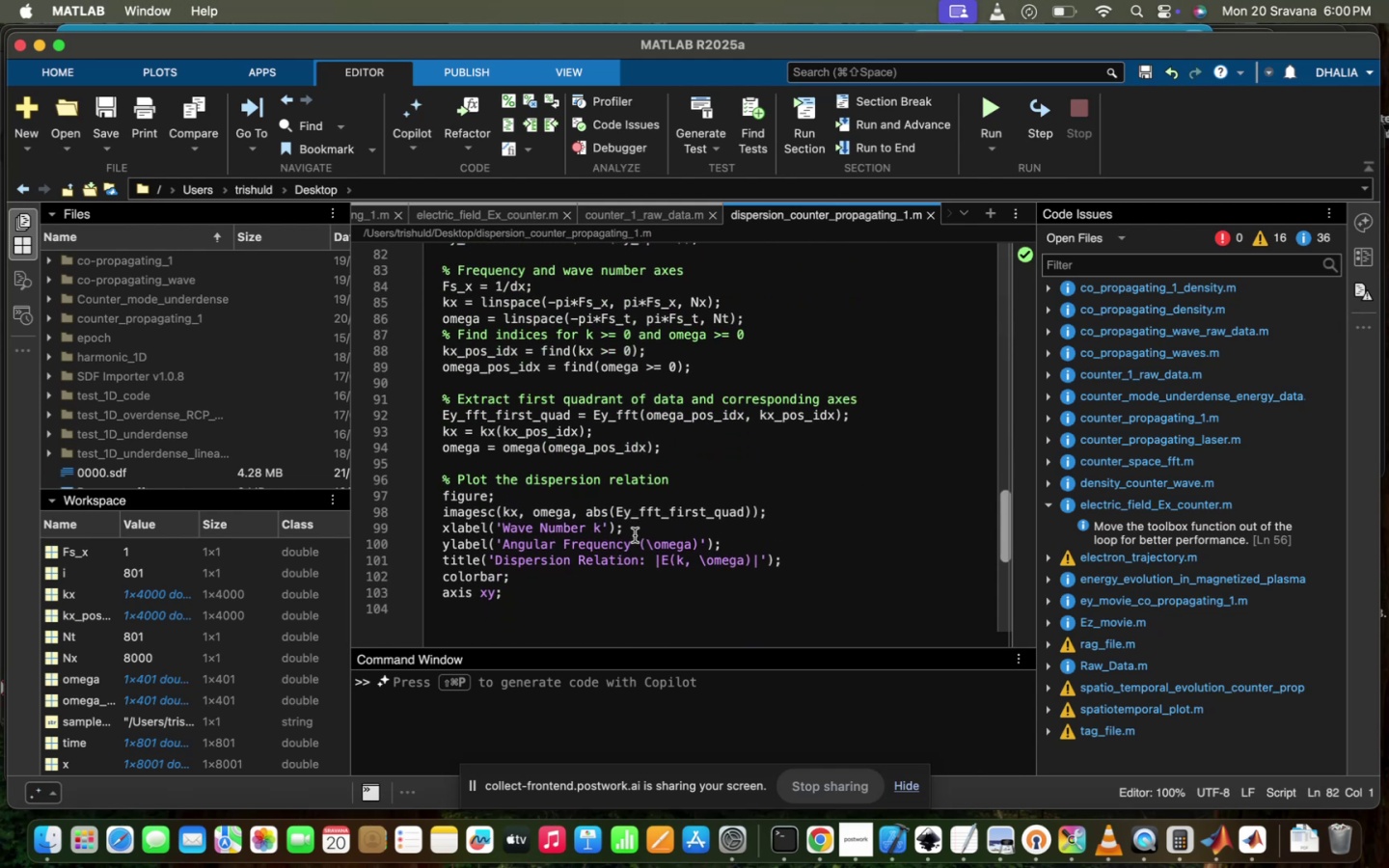 
left_click([635, 535])
 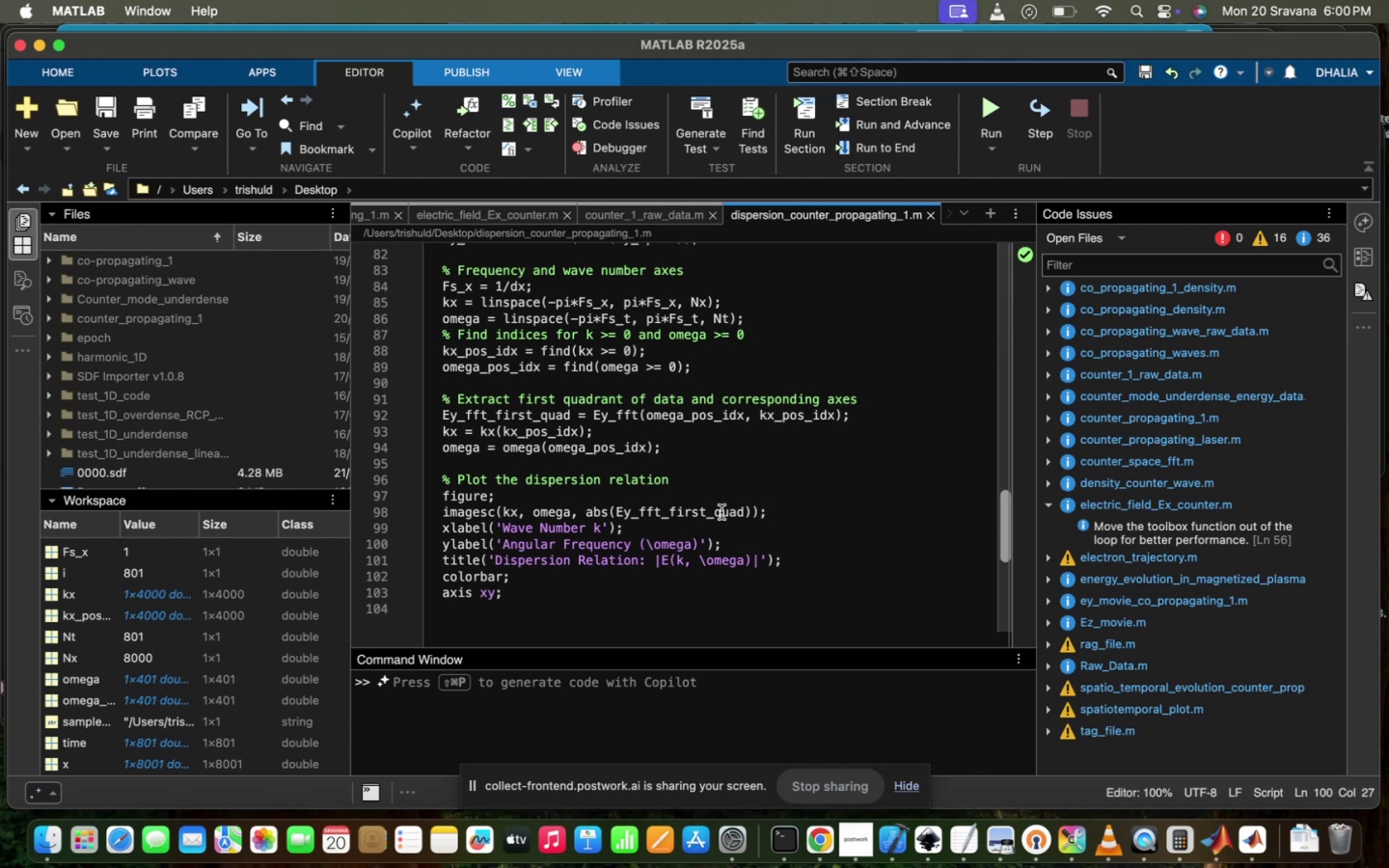 
left_click([734, 471])
 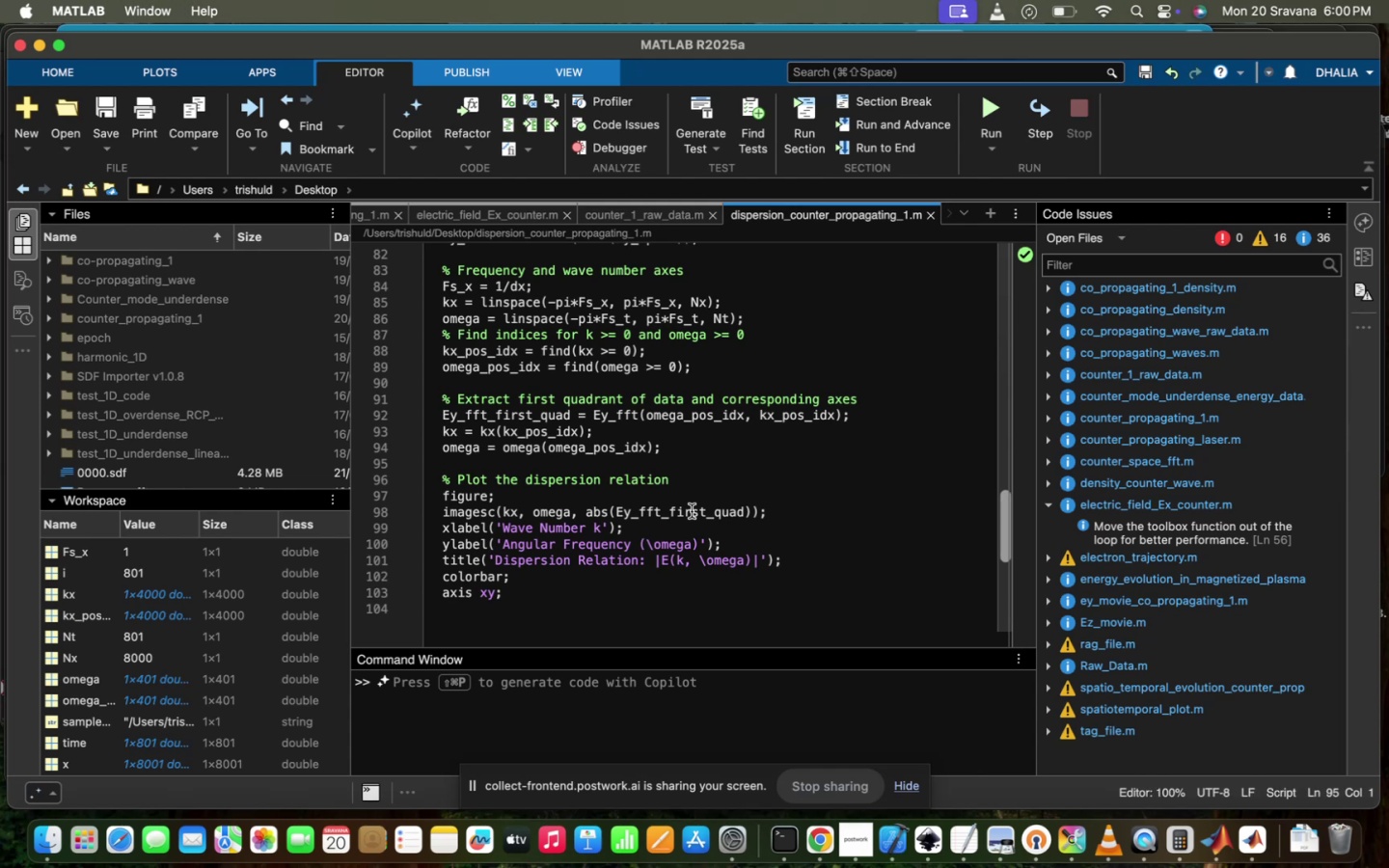 
left_click([685, 519])
 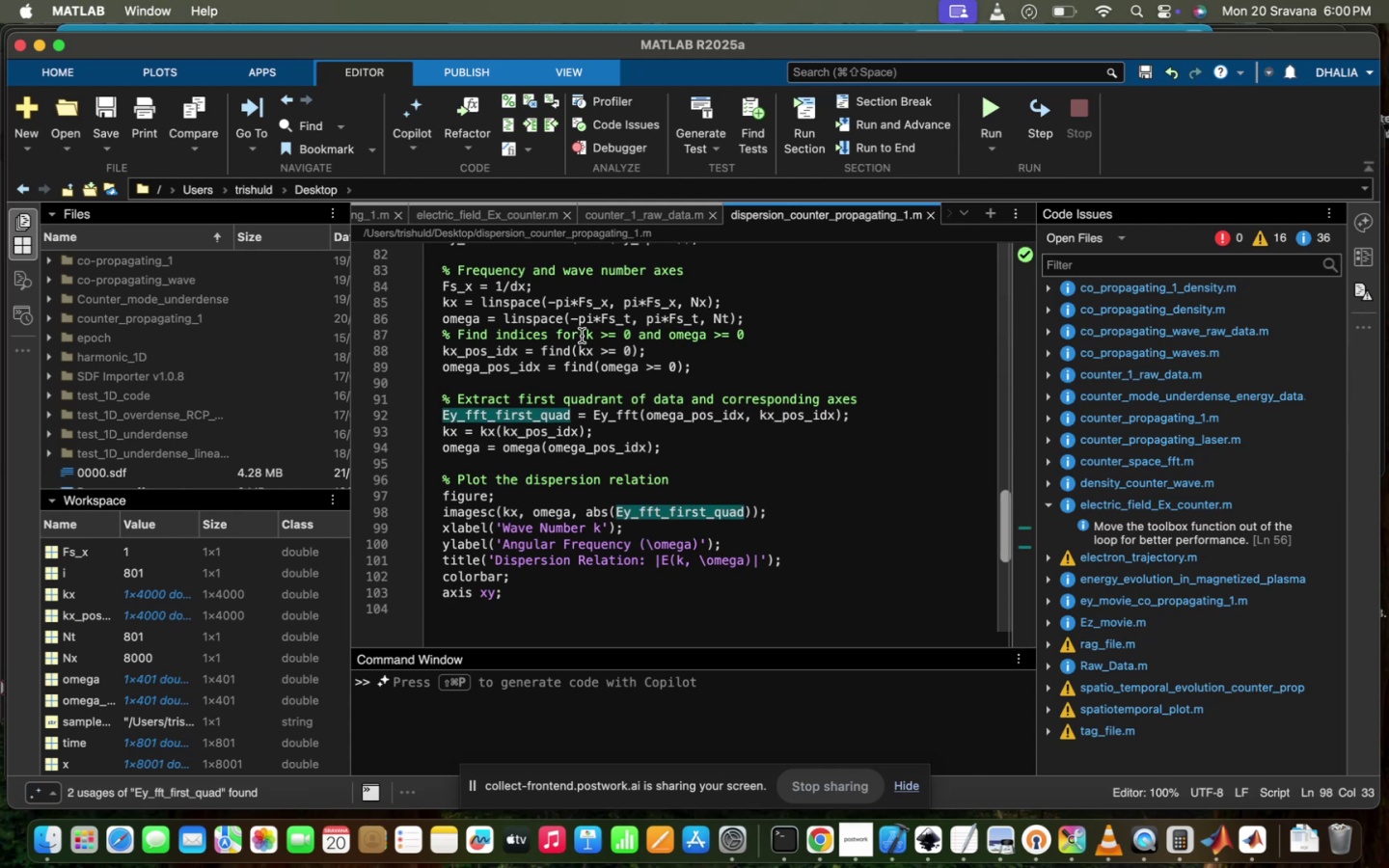 
left_click([652, 404])
 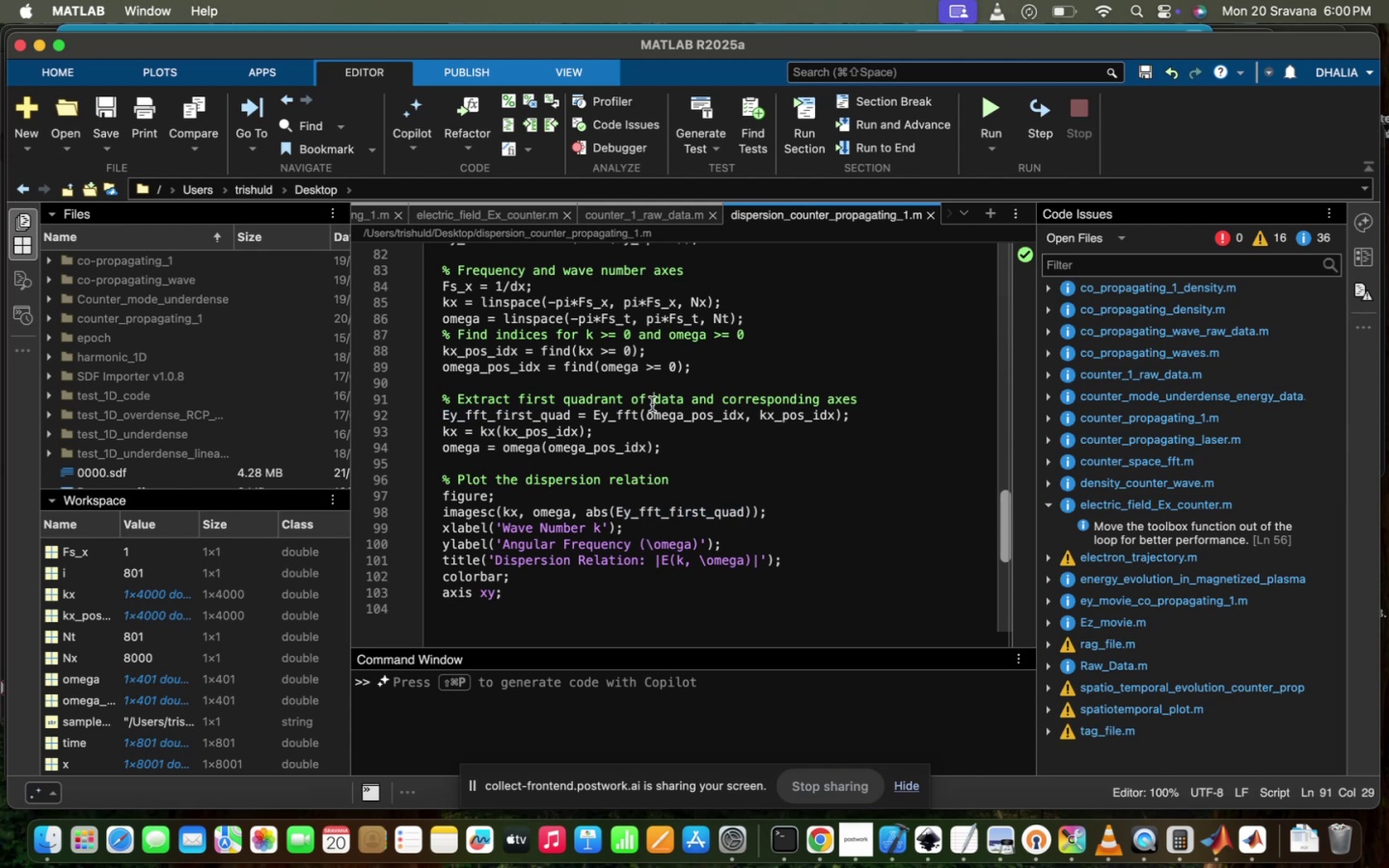 
double_click([677, 405])
 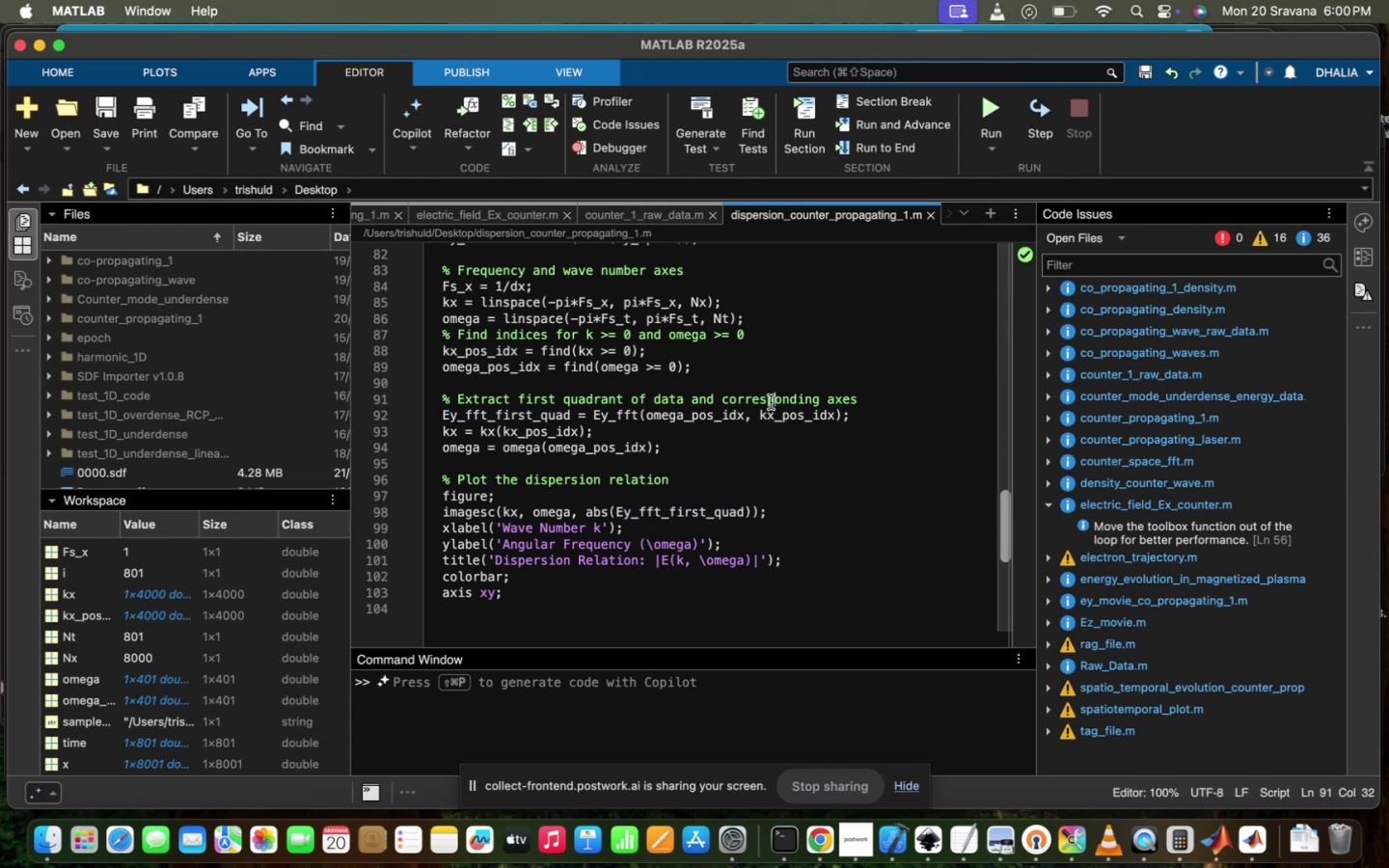 
double_click([780, 408])
 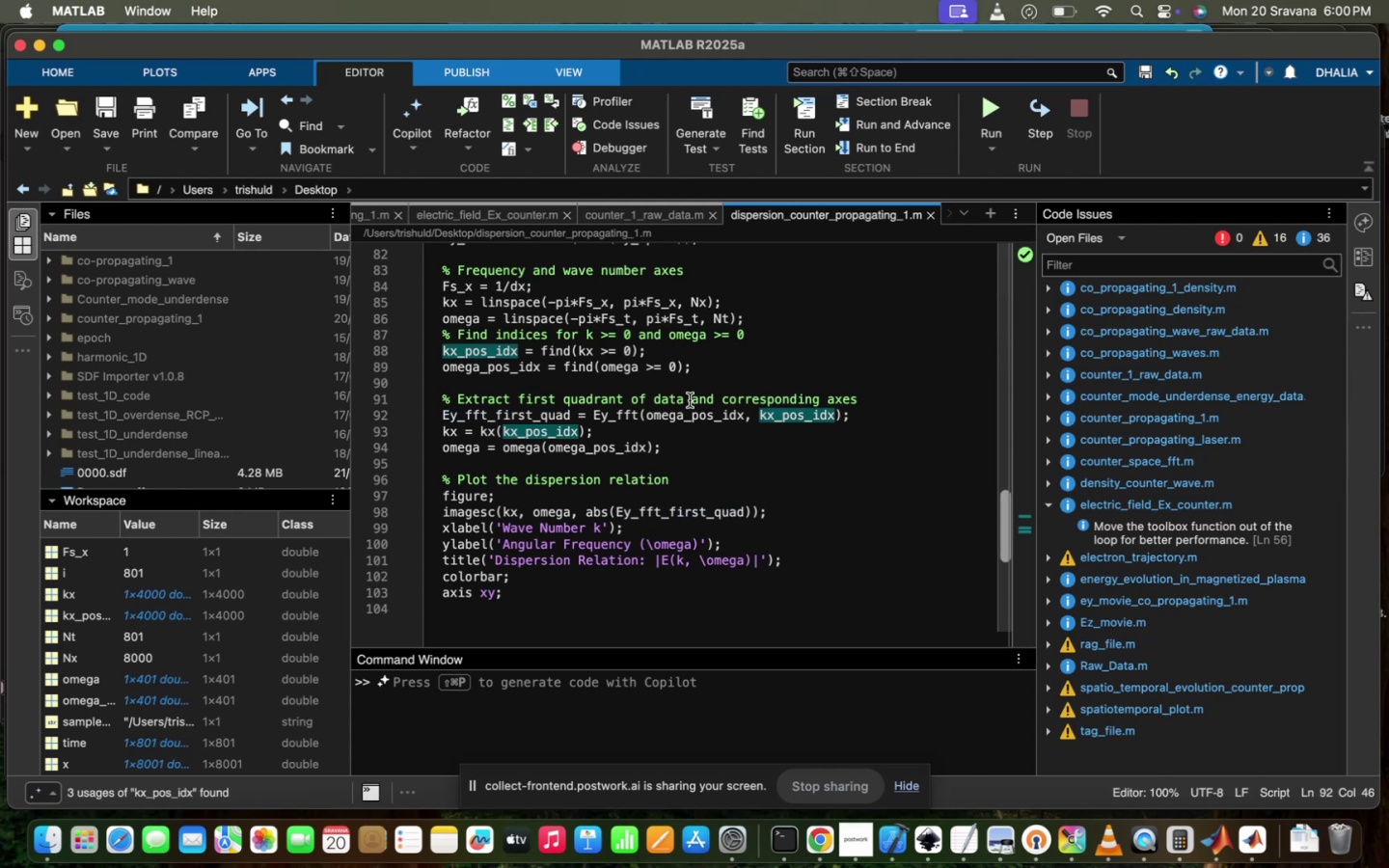 
left_click([689, 400])
 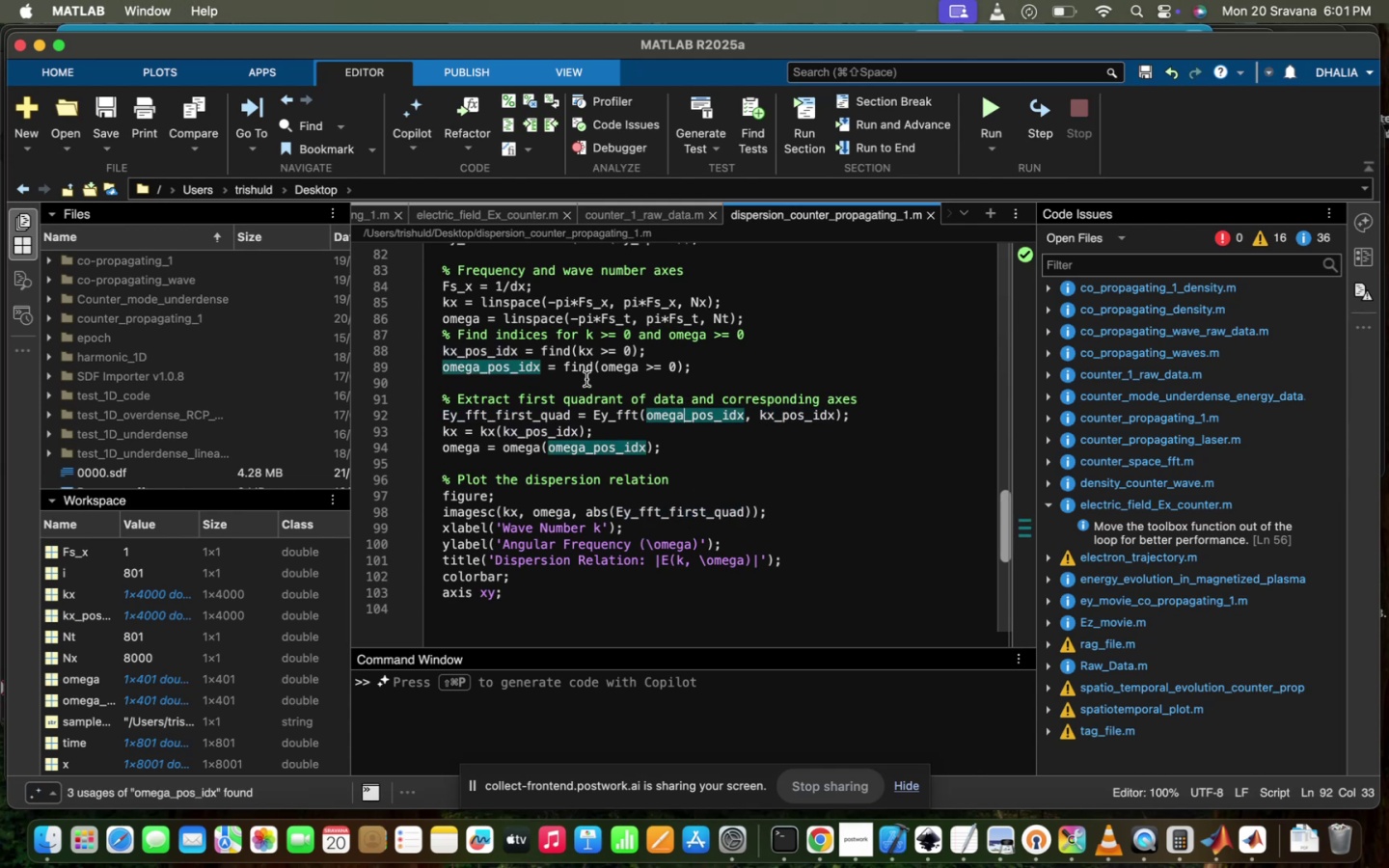 
scroll: coordinate [575, 372], scroll_direction: up, amount: 8.0
 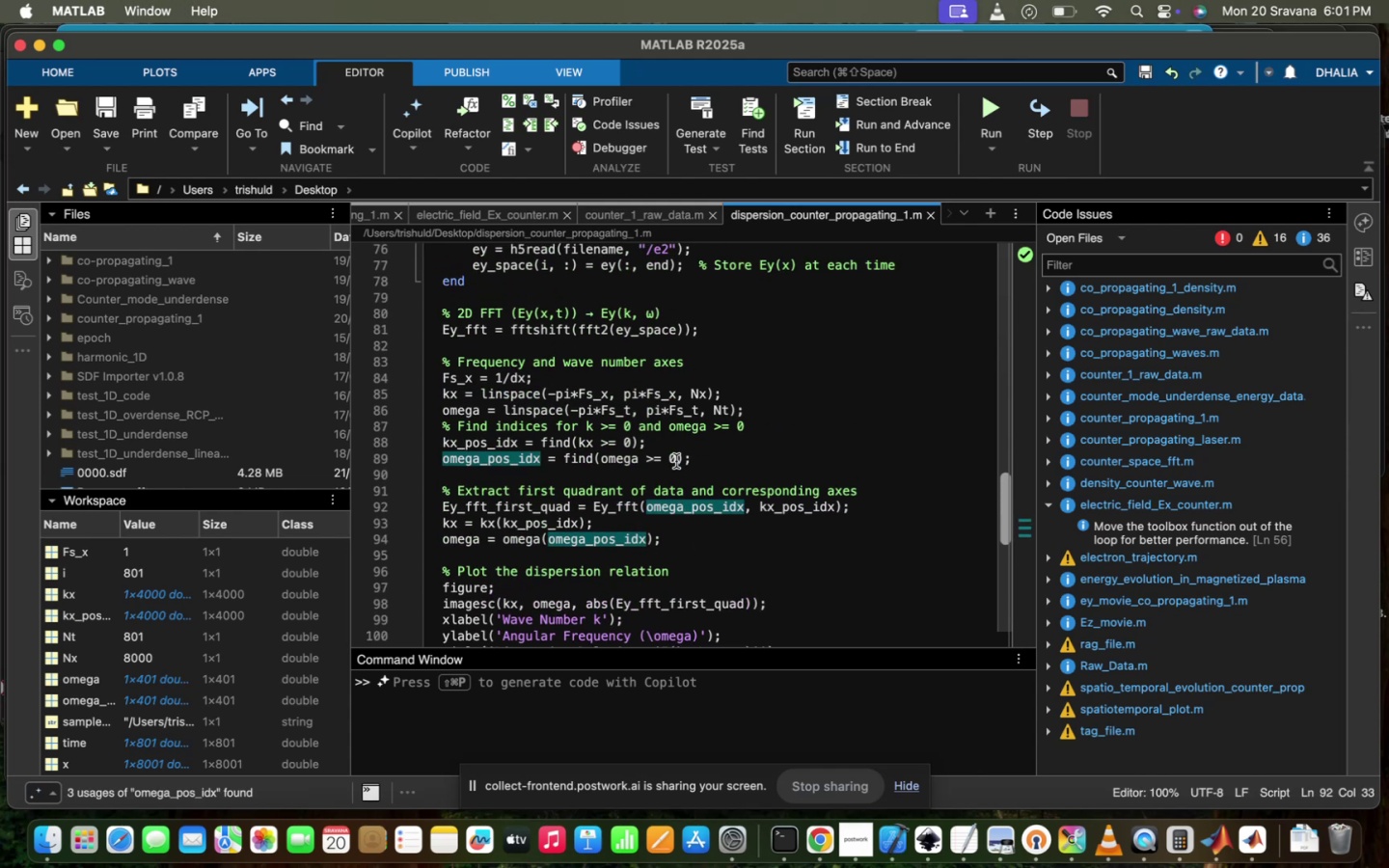 
left_click([657, 464])
 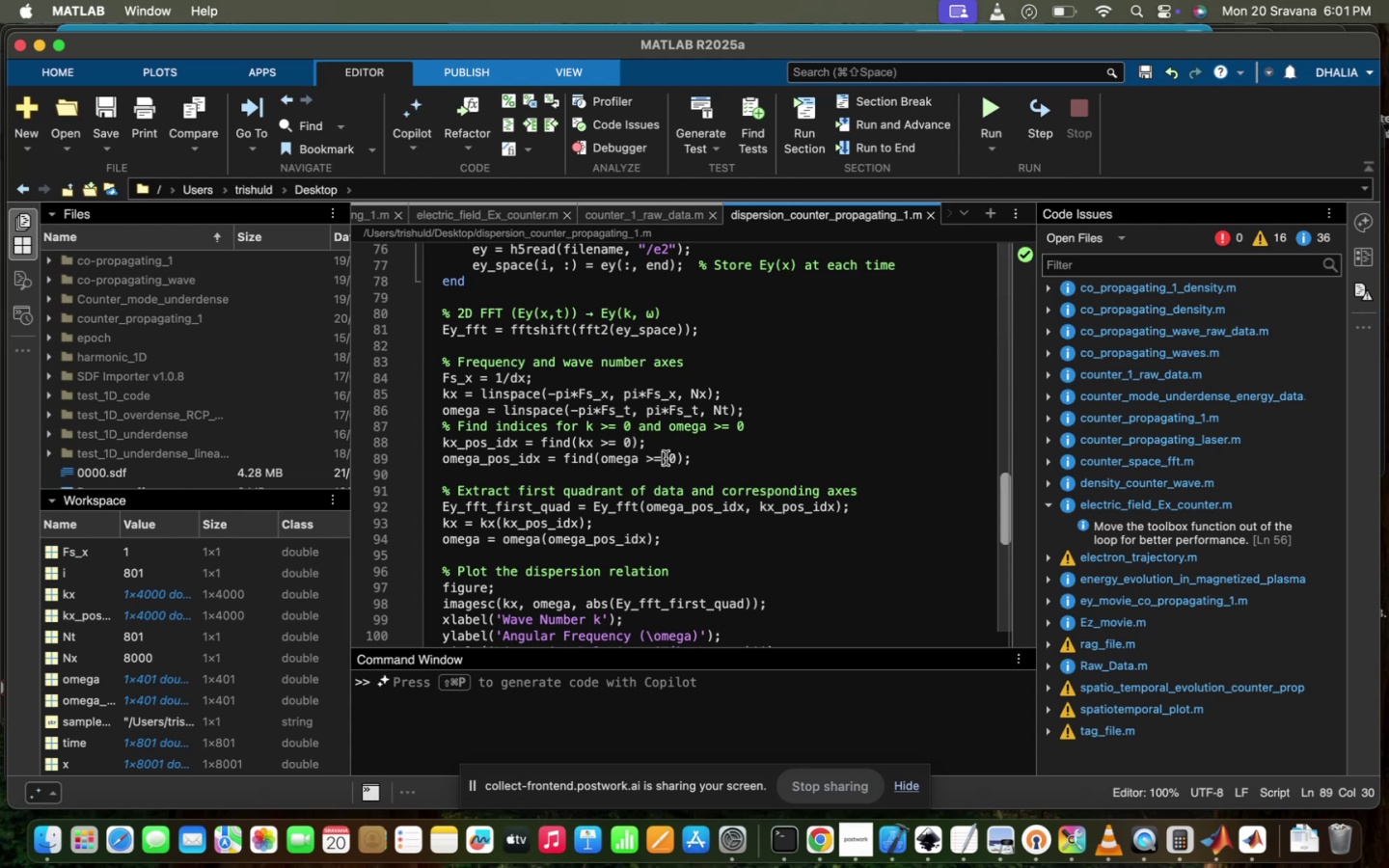 
left_click([666, 458])
 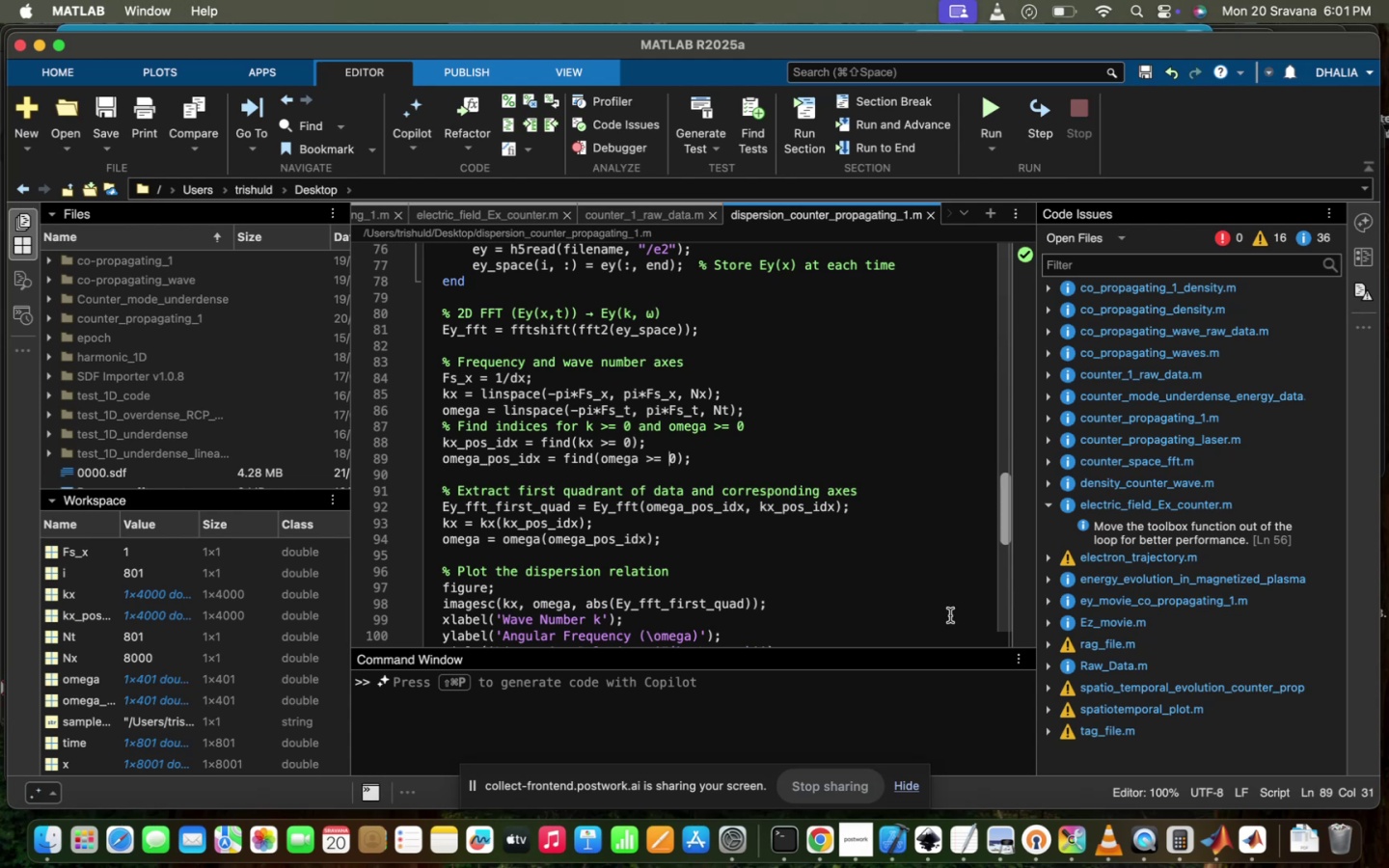 
wait(5.17)
 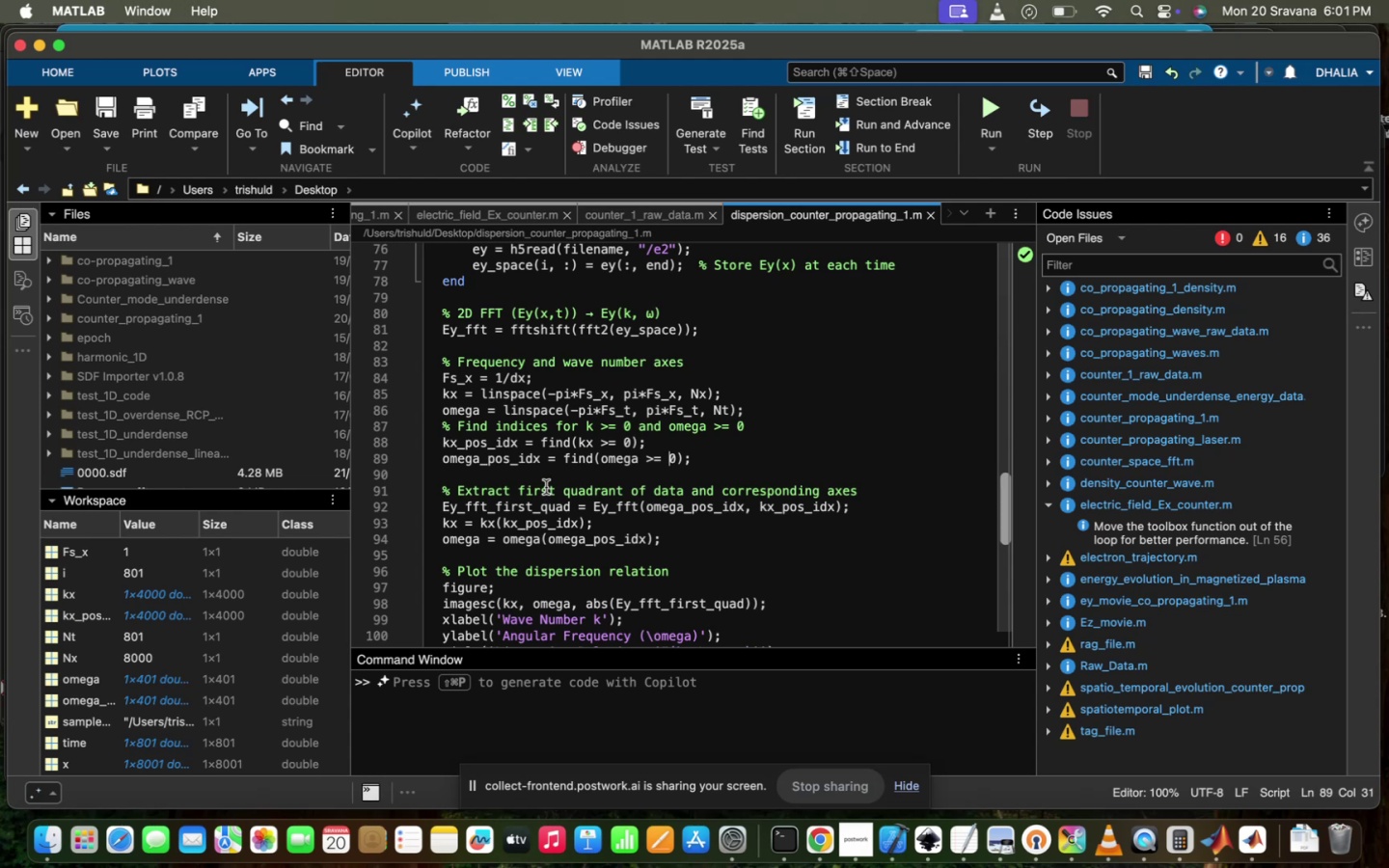 
scroll: coordinate [769, 483], scroll_direction: up, amount: 8.0
 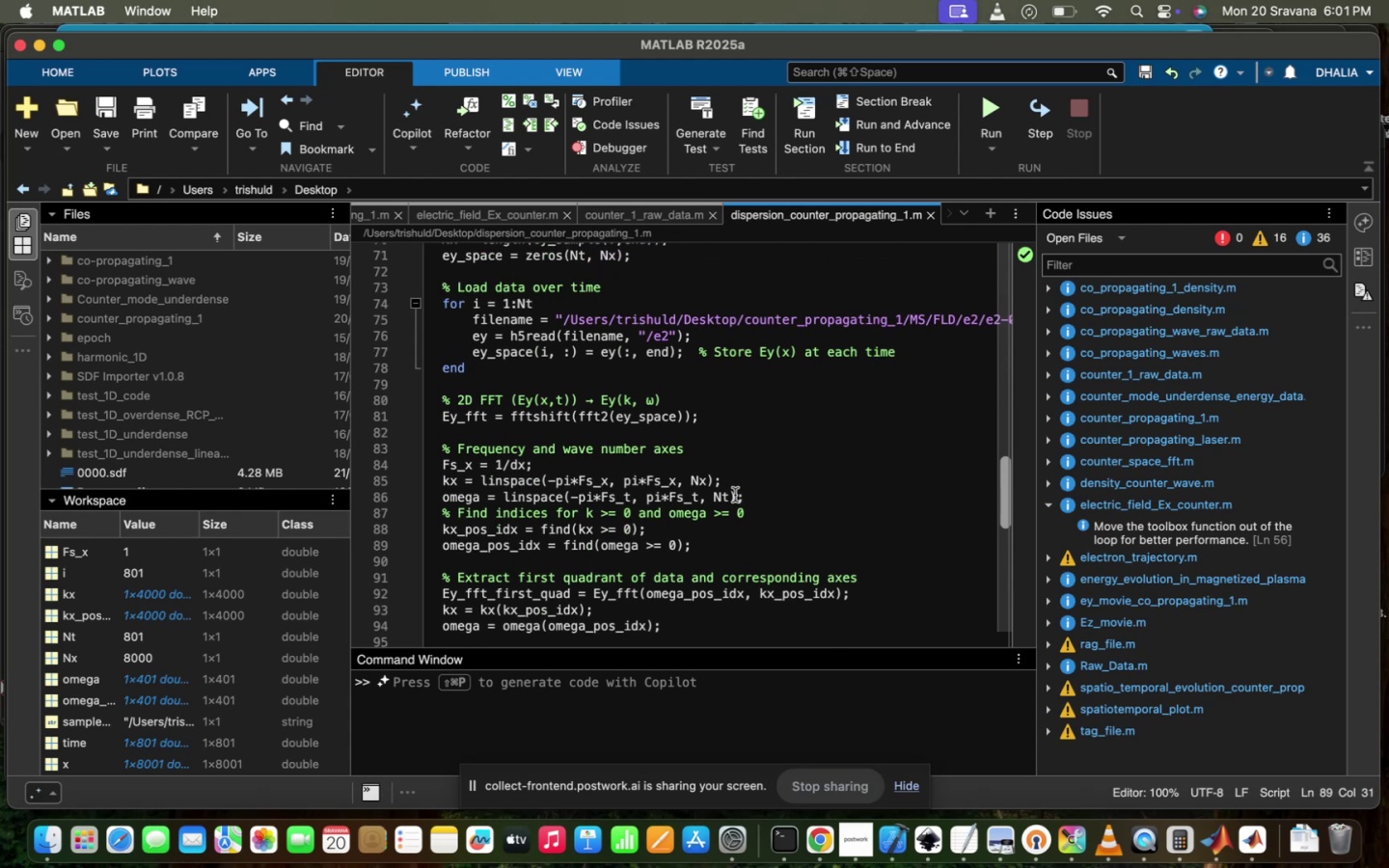 
left_click([722, 497])
 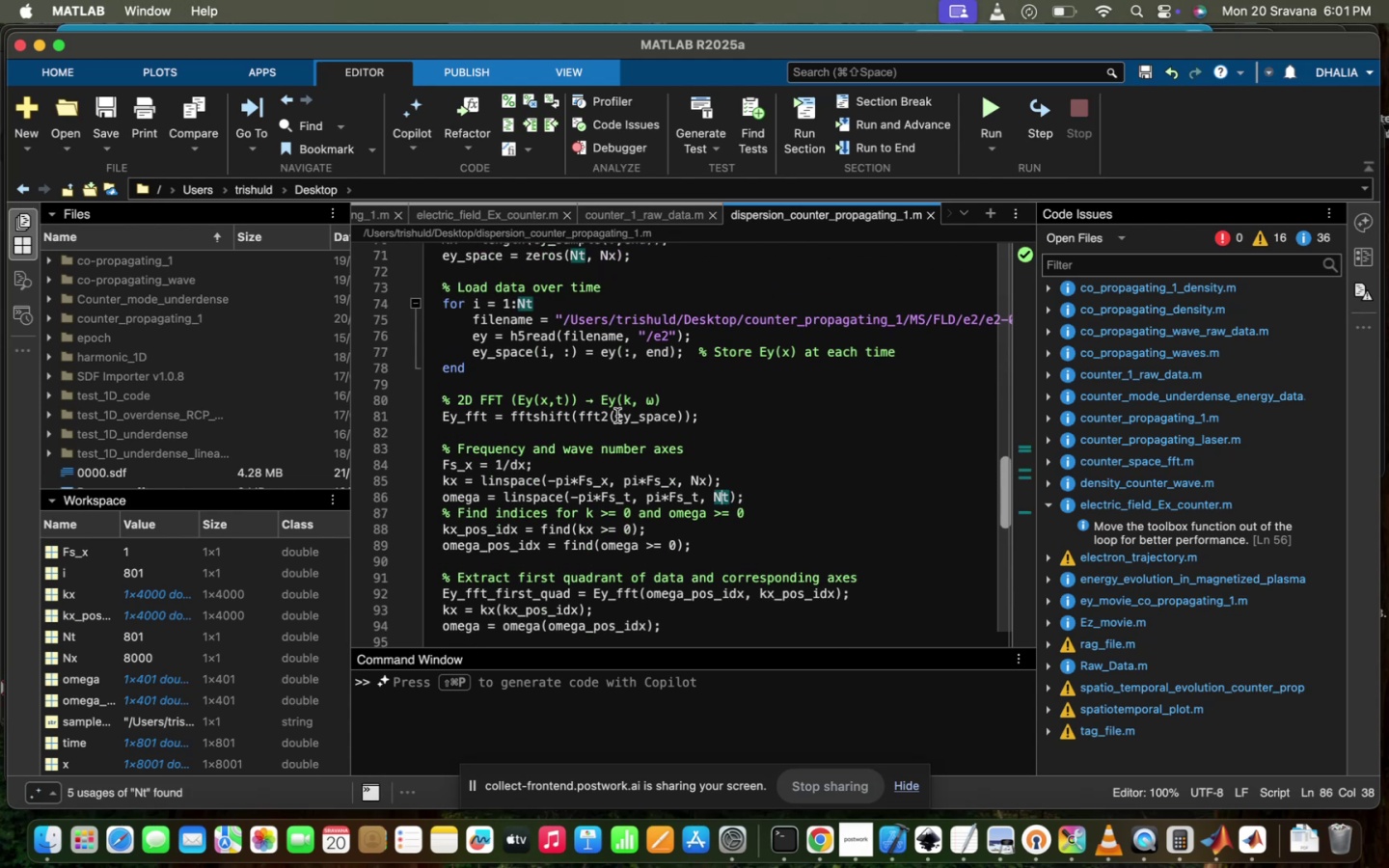 
left_click([570, 404])
 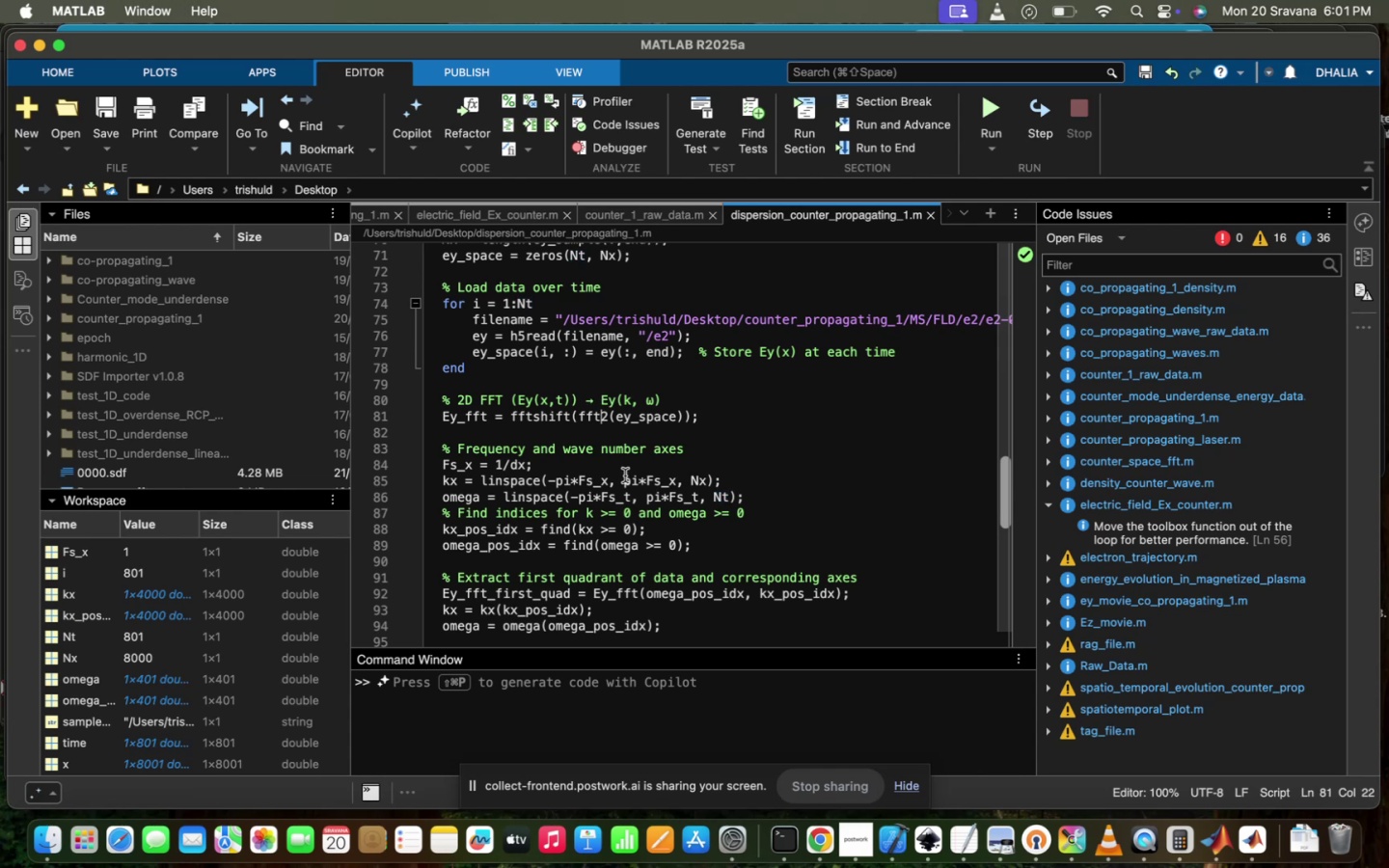 
scroll: coordinate [628, 505], scroll_direction: up, amount: 17.0
 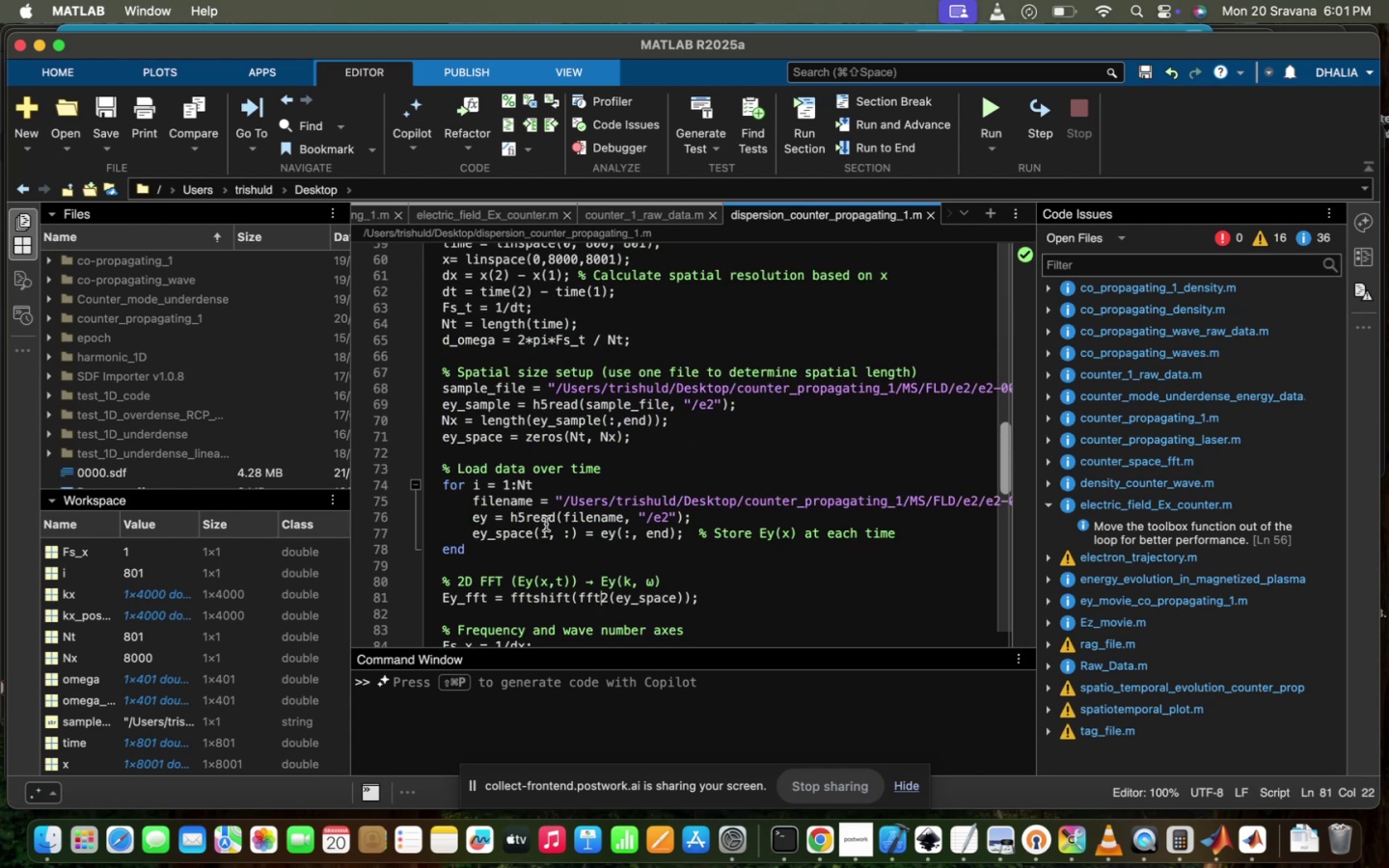 
left_click([552, 506])
 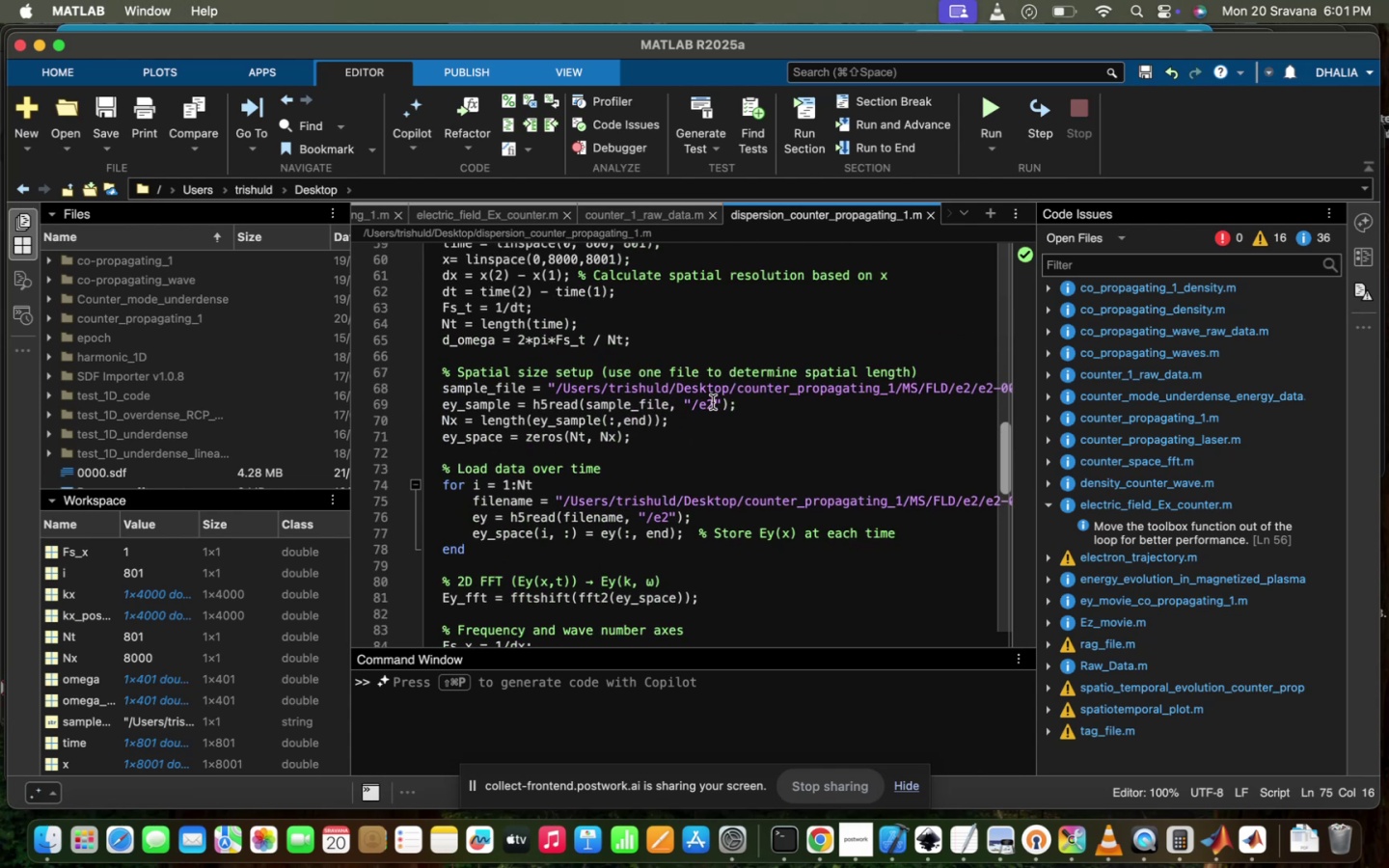 
left_click_drag(start_coordinate=[733, 399], to_coordinate=[555, 309])
 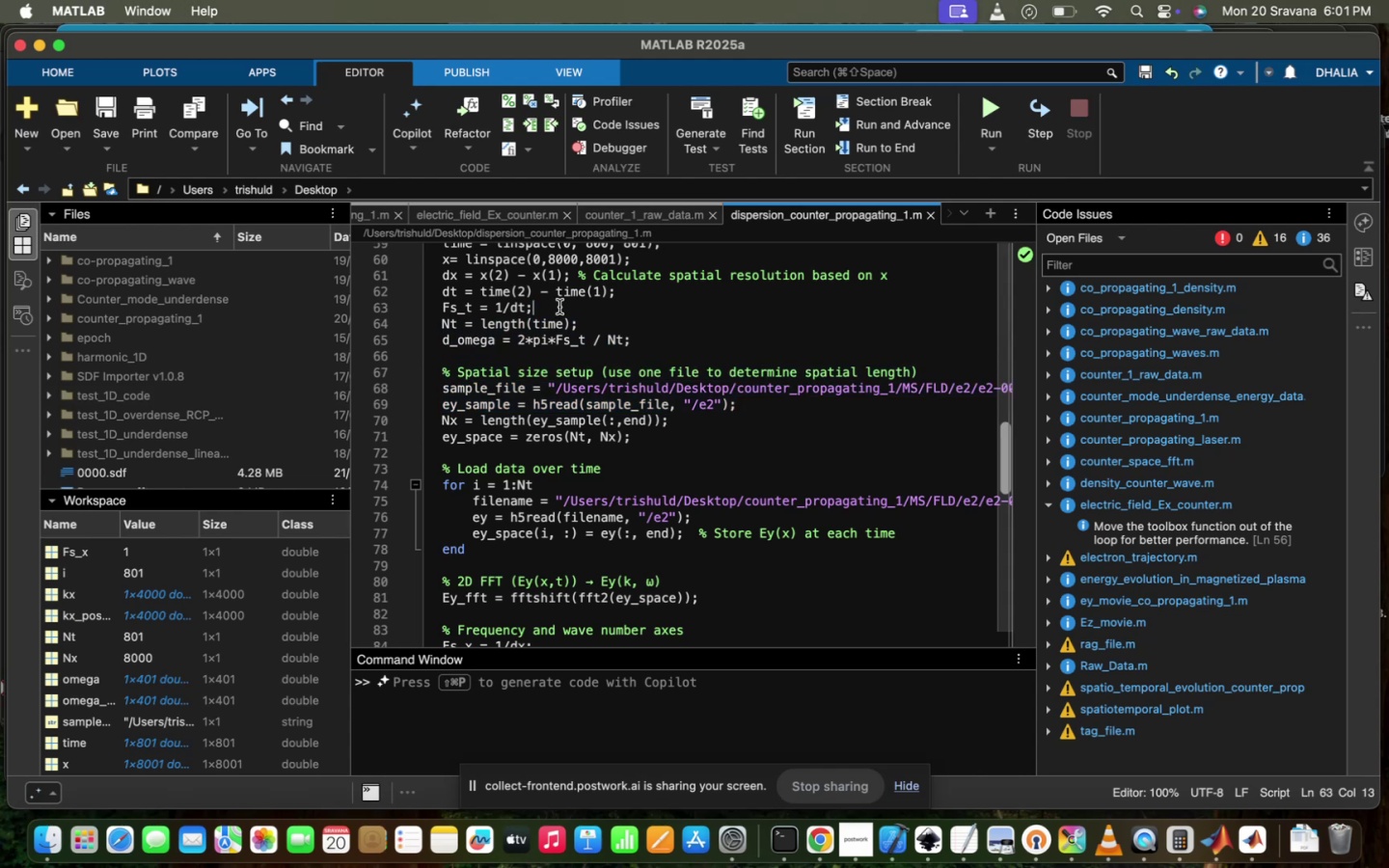 
left_click([559, 307])
 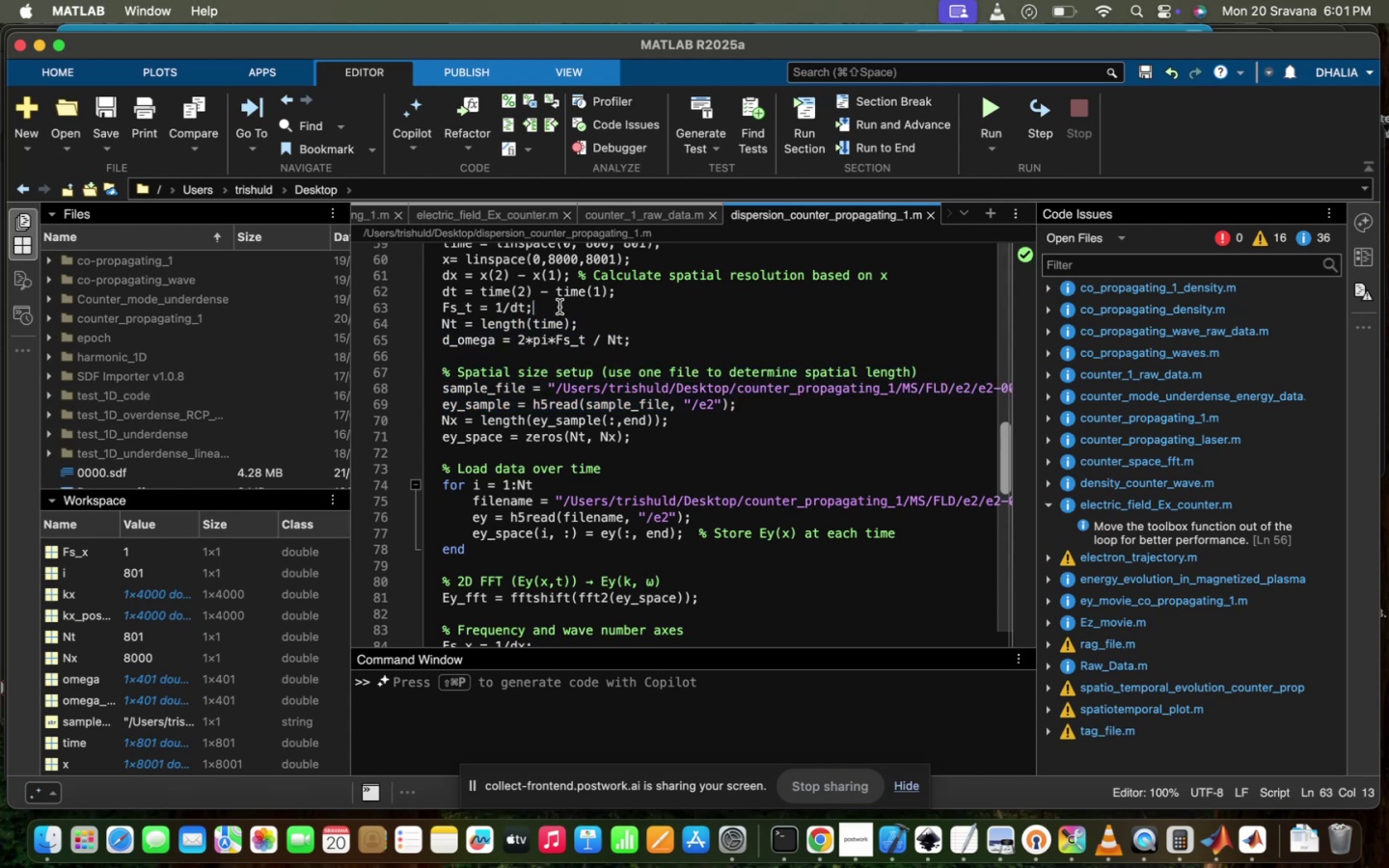 
scroll: coordinate [559, 307], scroll_direction: up, amount: 8.0
 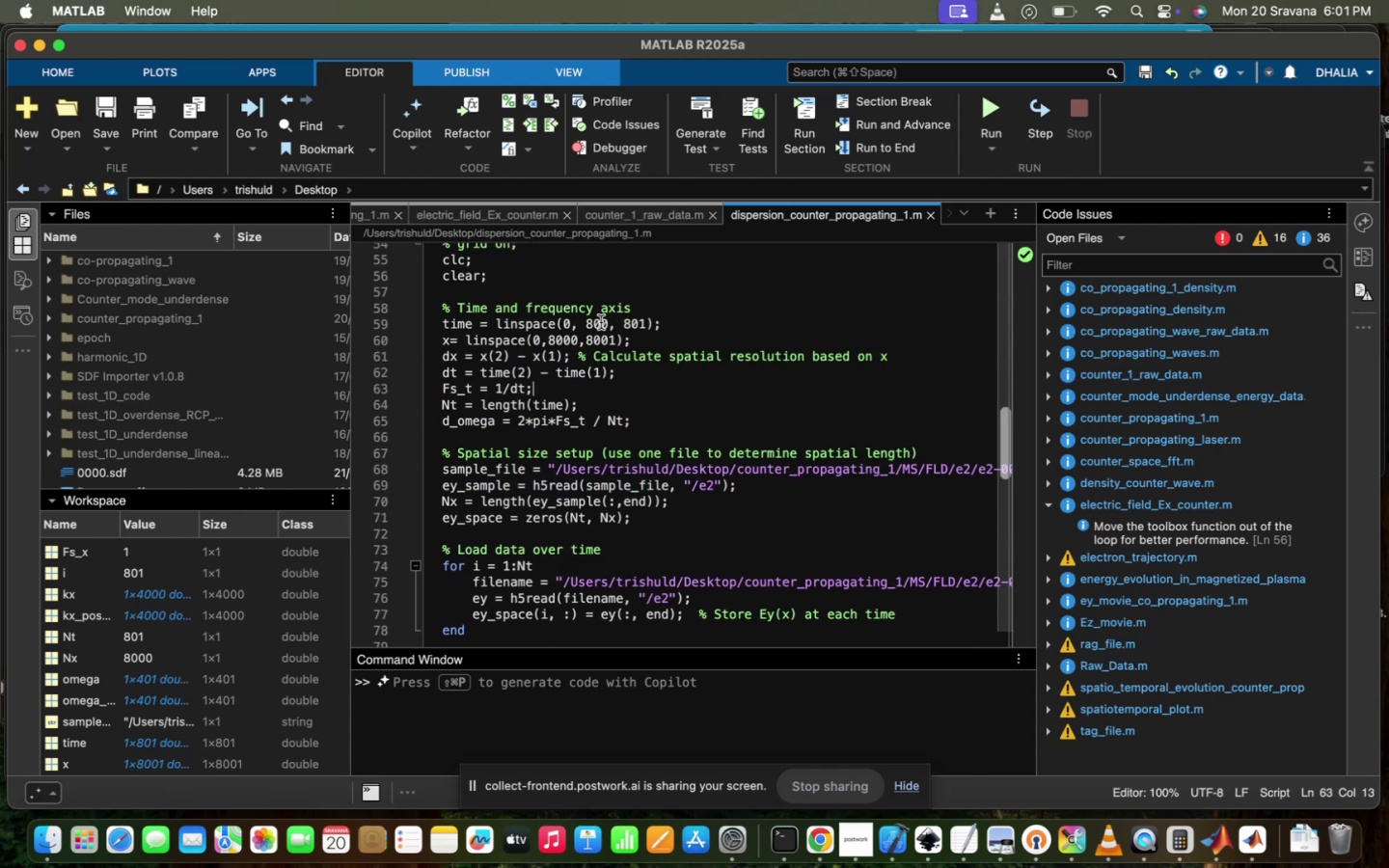 
key(Backspace)
 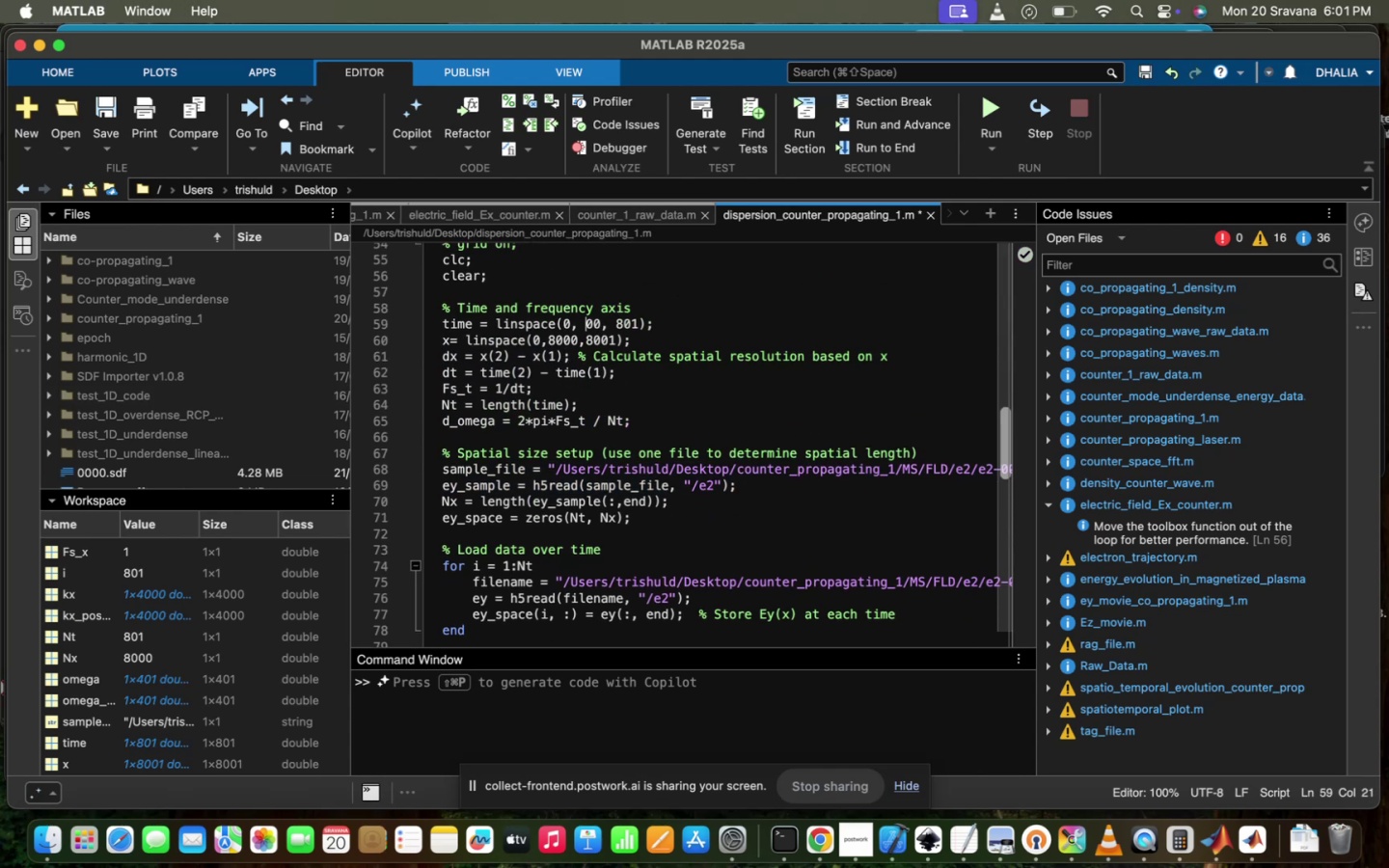 
key(4)
 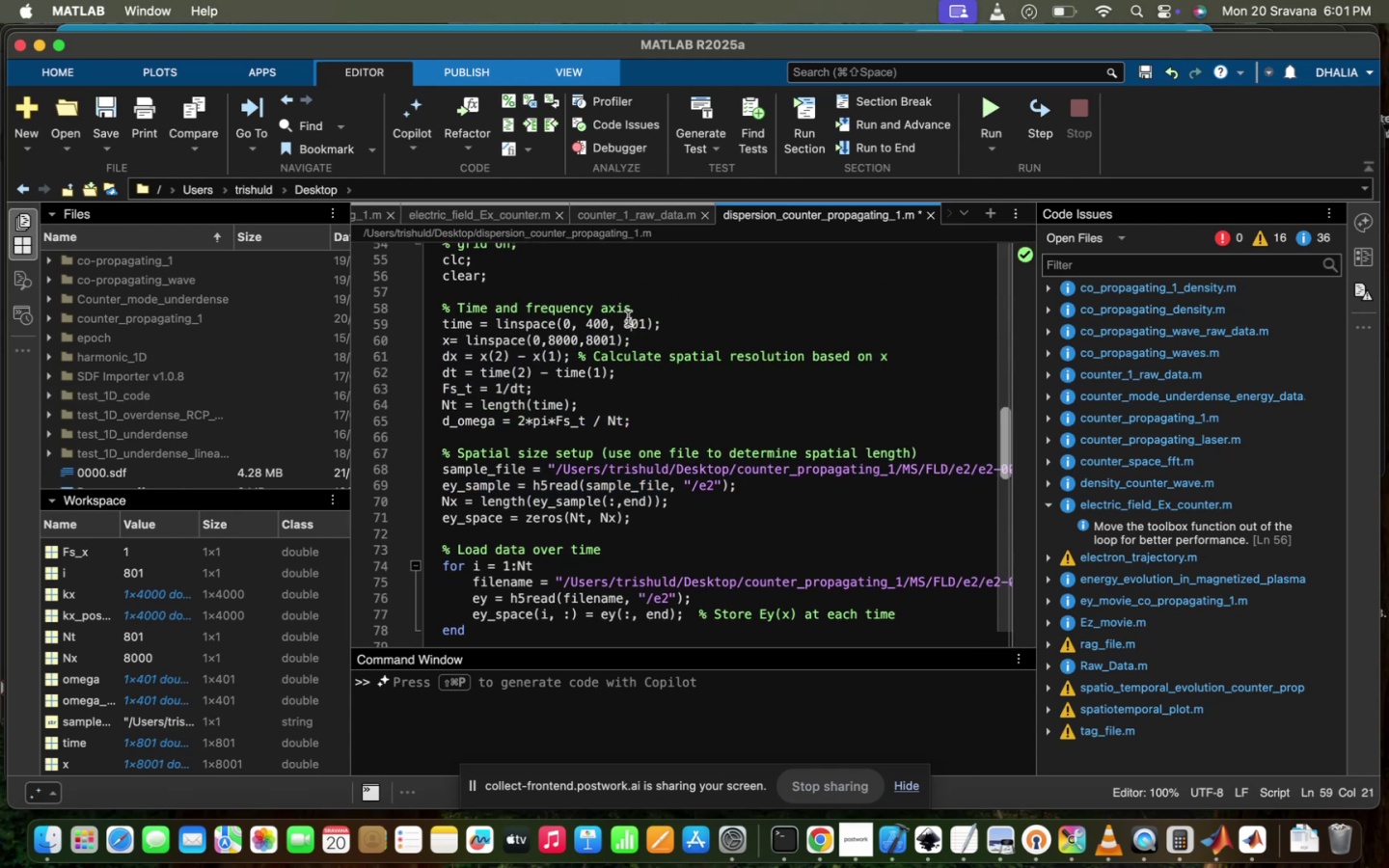 
key(Backspace)
 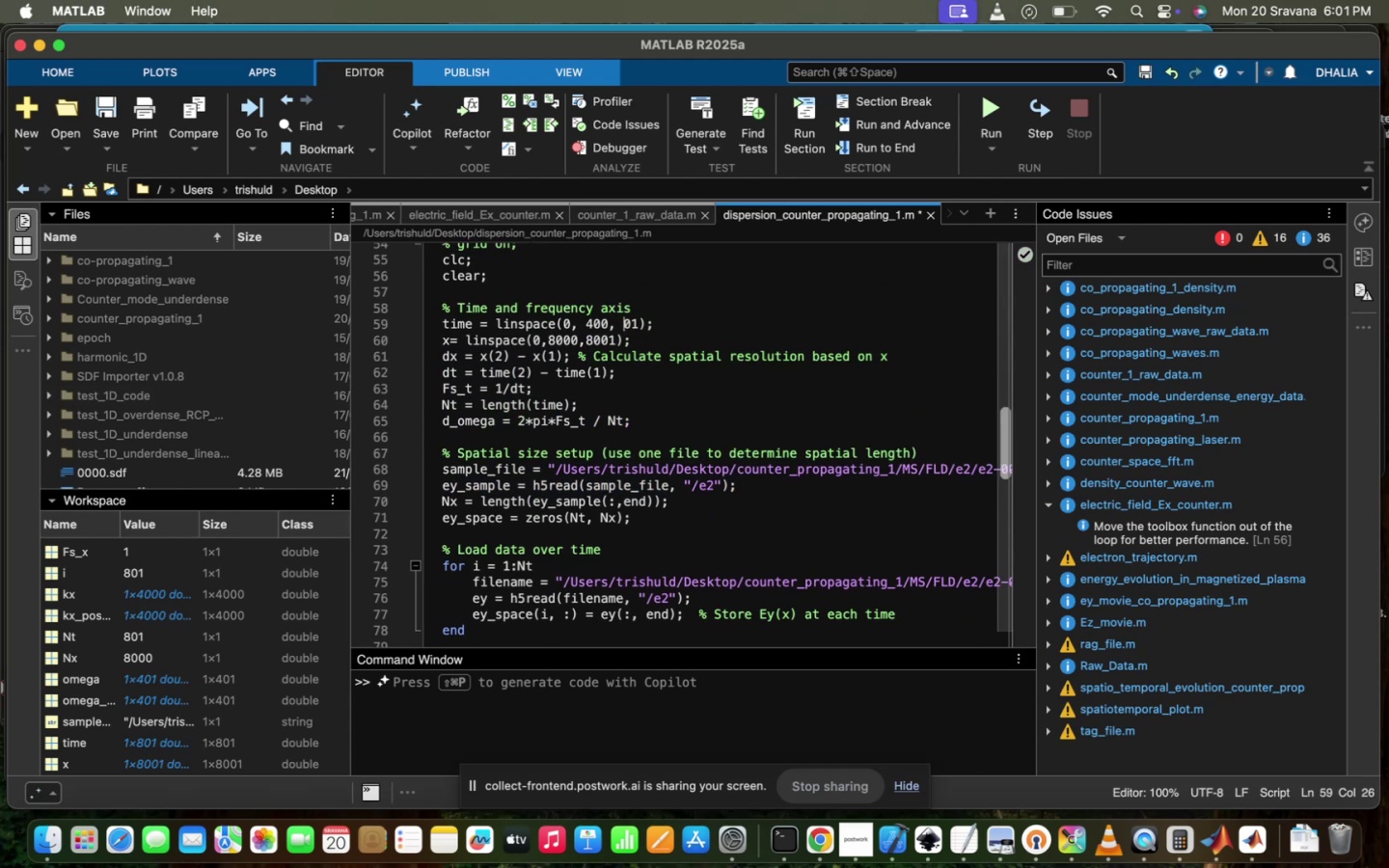 
key(4)
 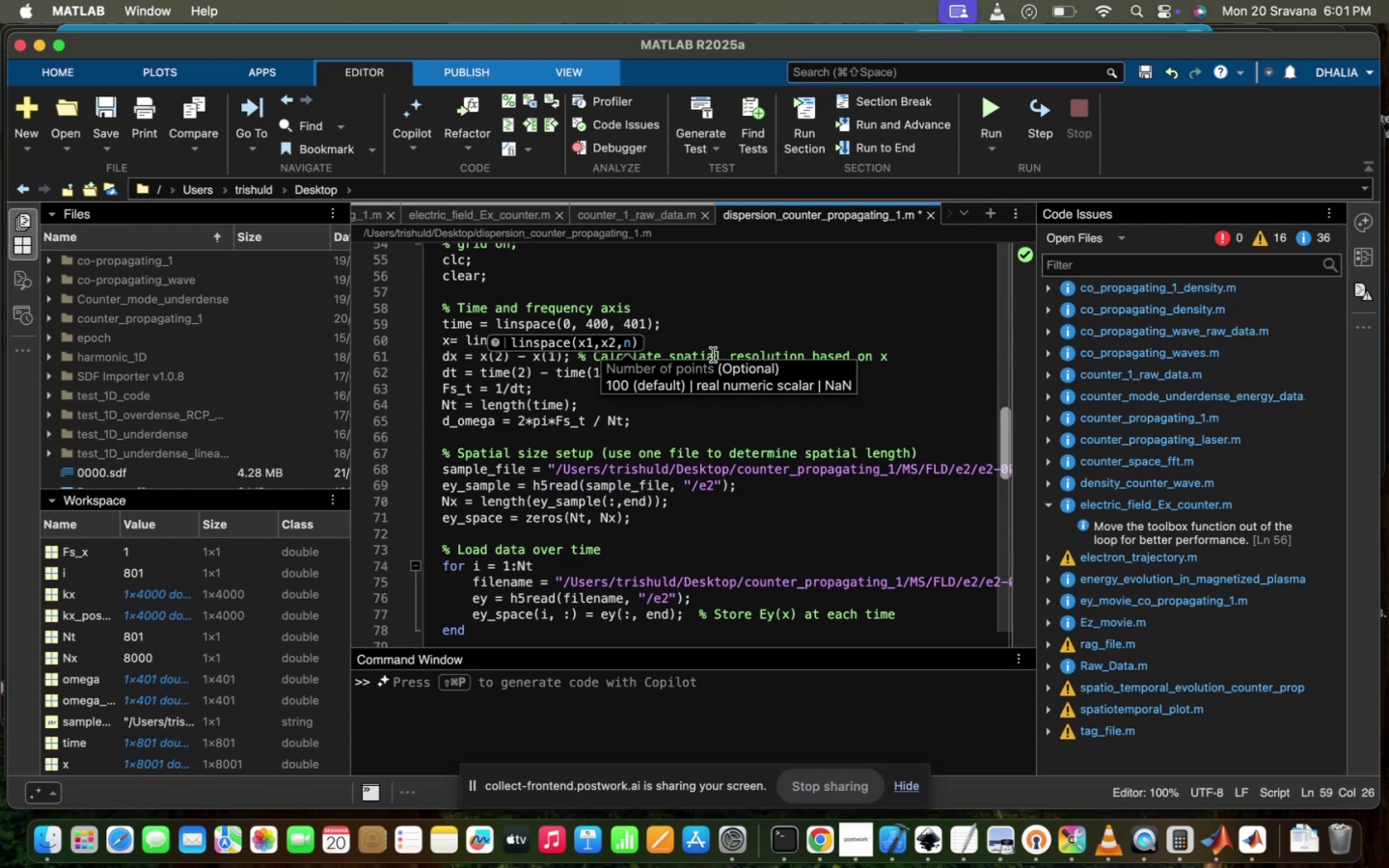 
left_click([794, 304])
 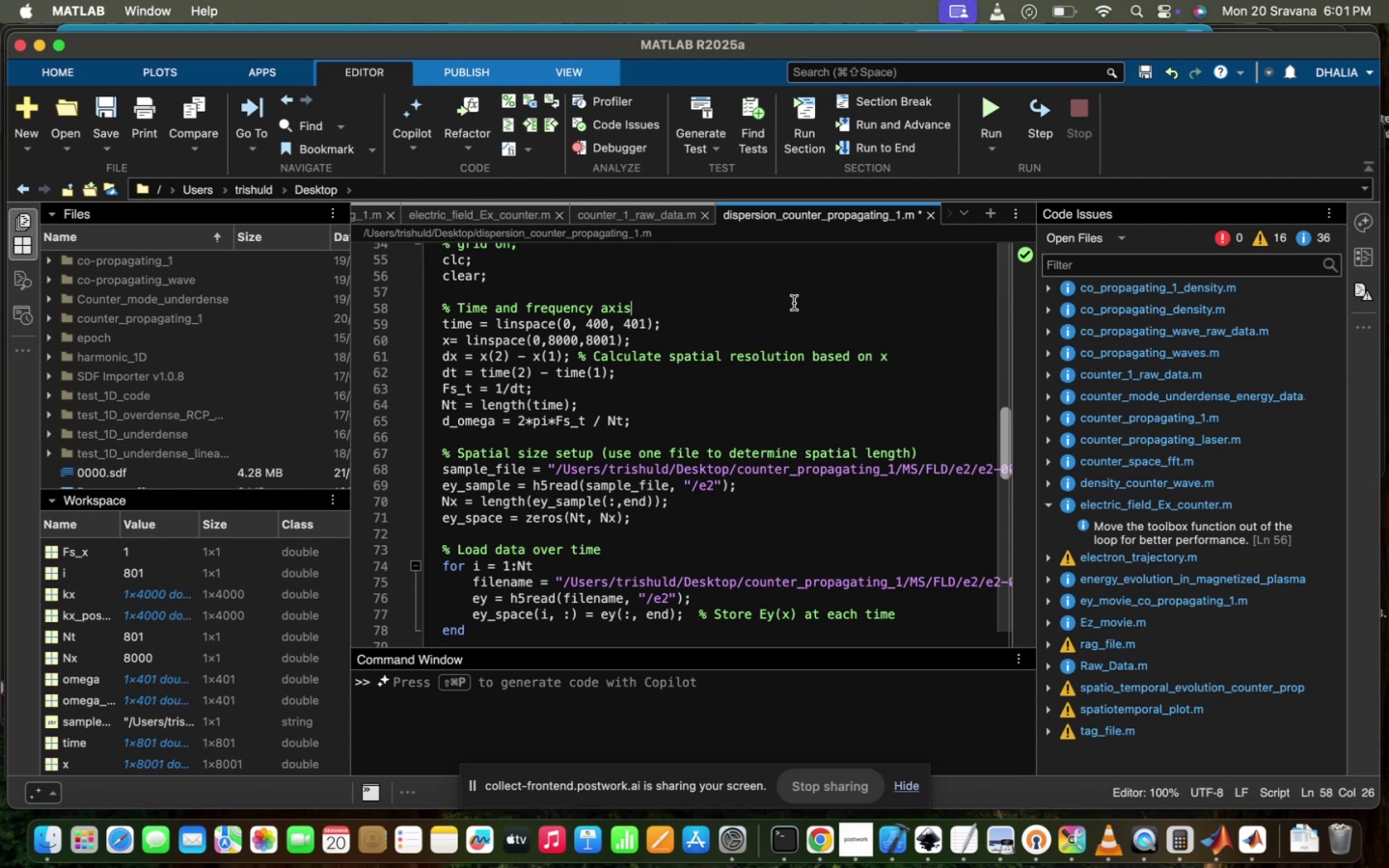 
left_click([986, 95])
 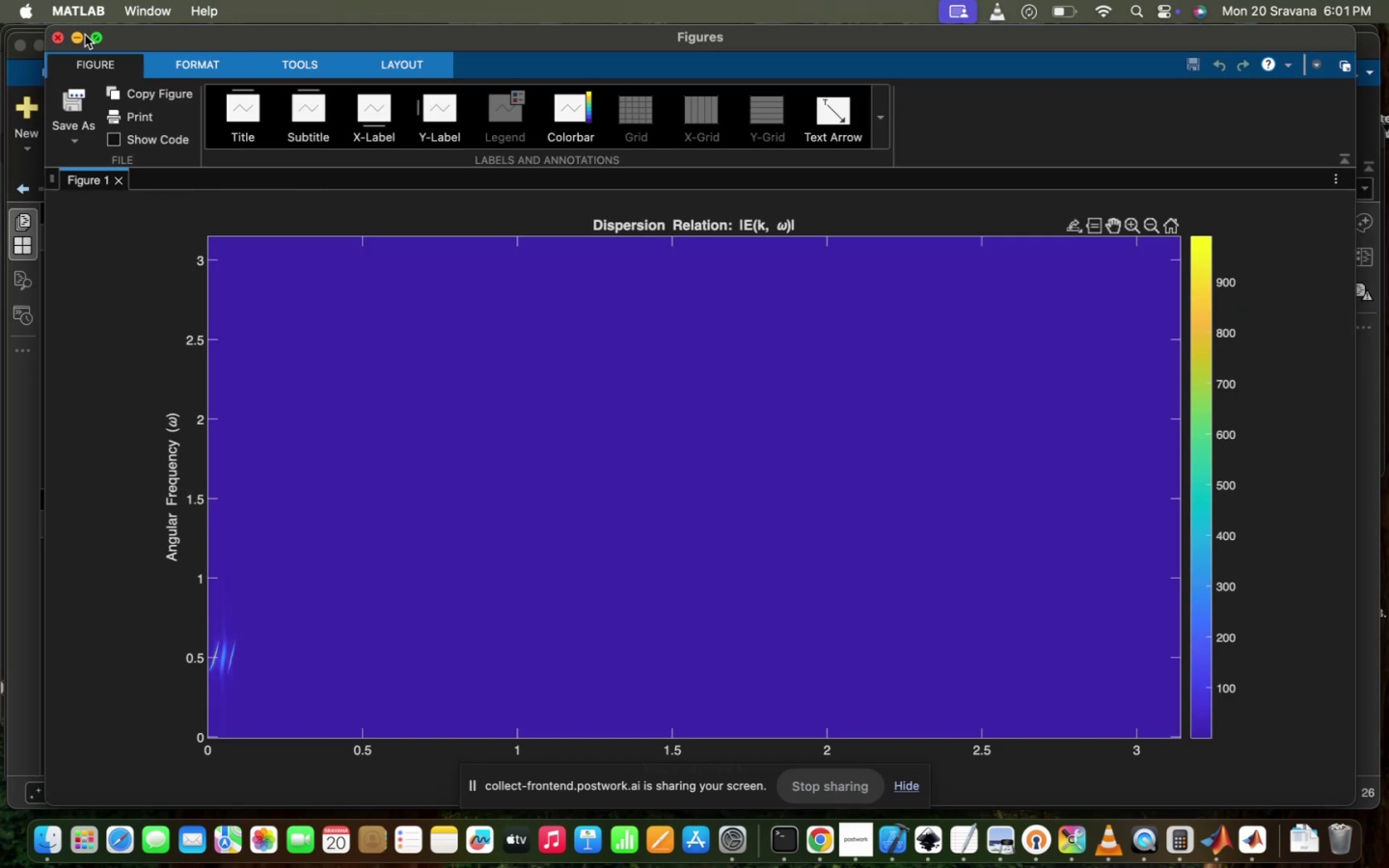 
wait(7.53)
 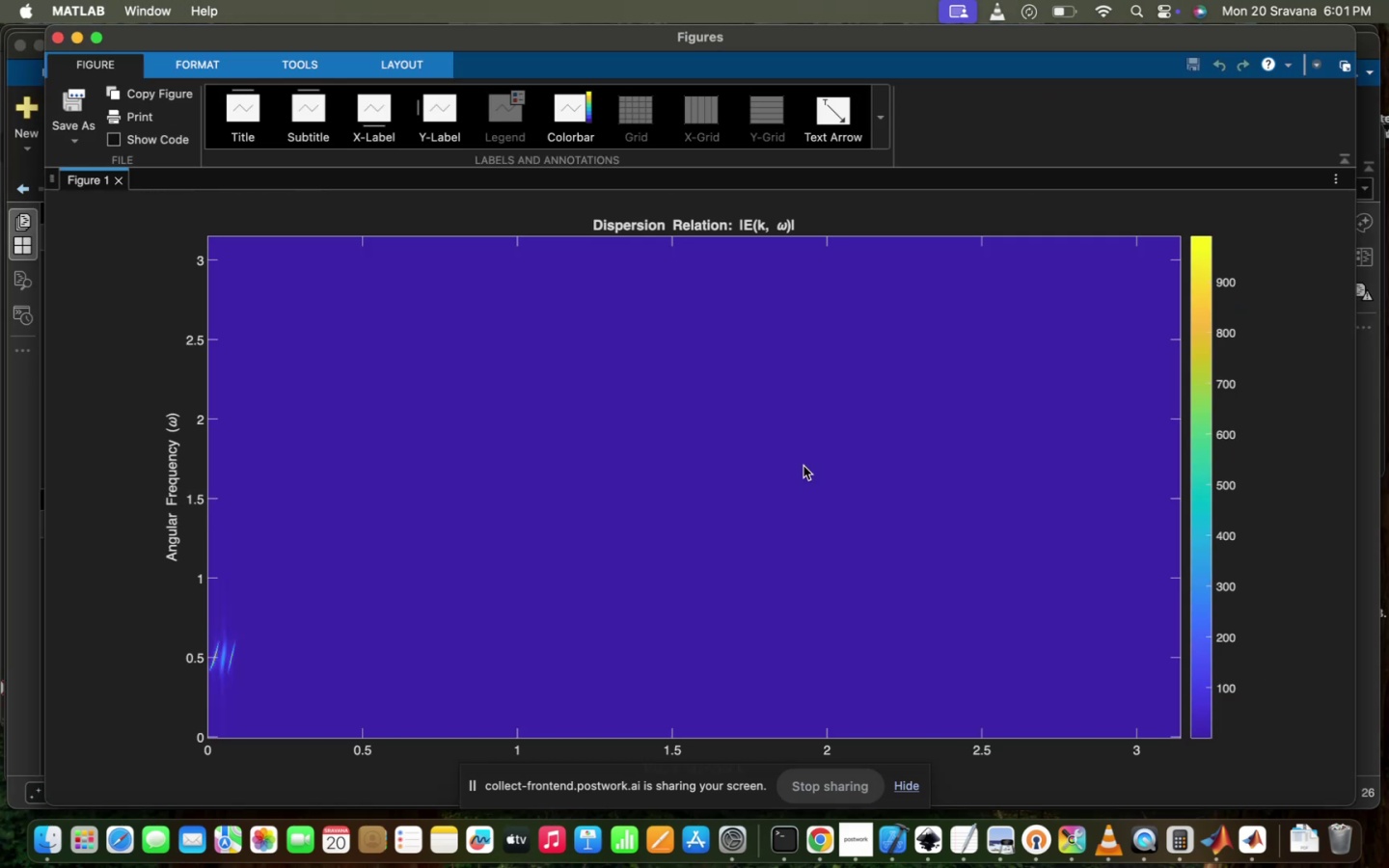 
left_click([60, 37])
 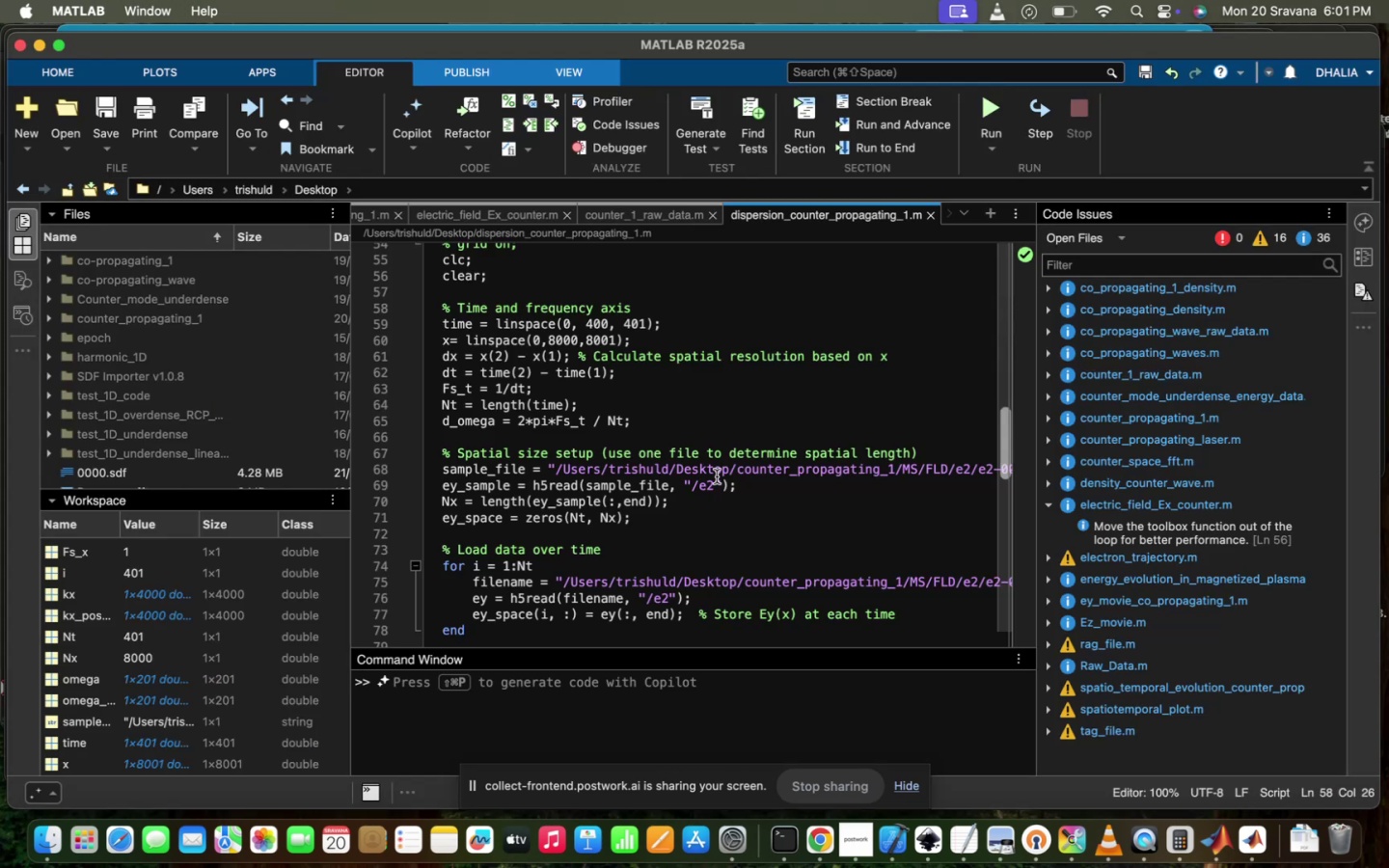 
scroll: coordinate [722, 478], scroll_direction: down, amount: 9.0
 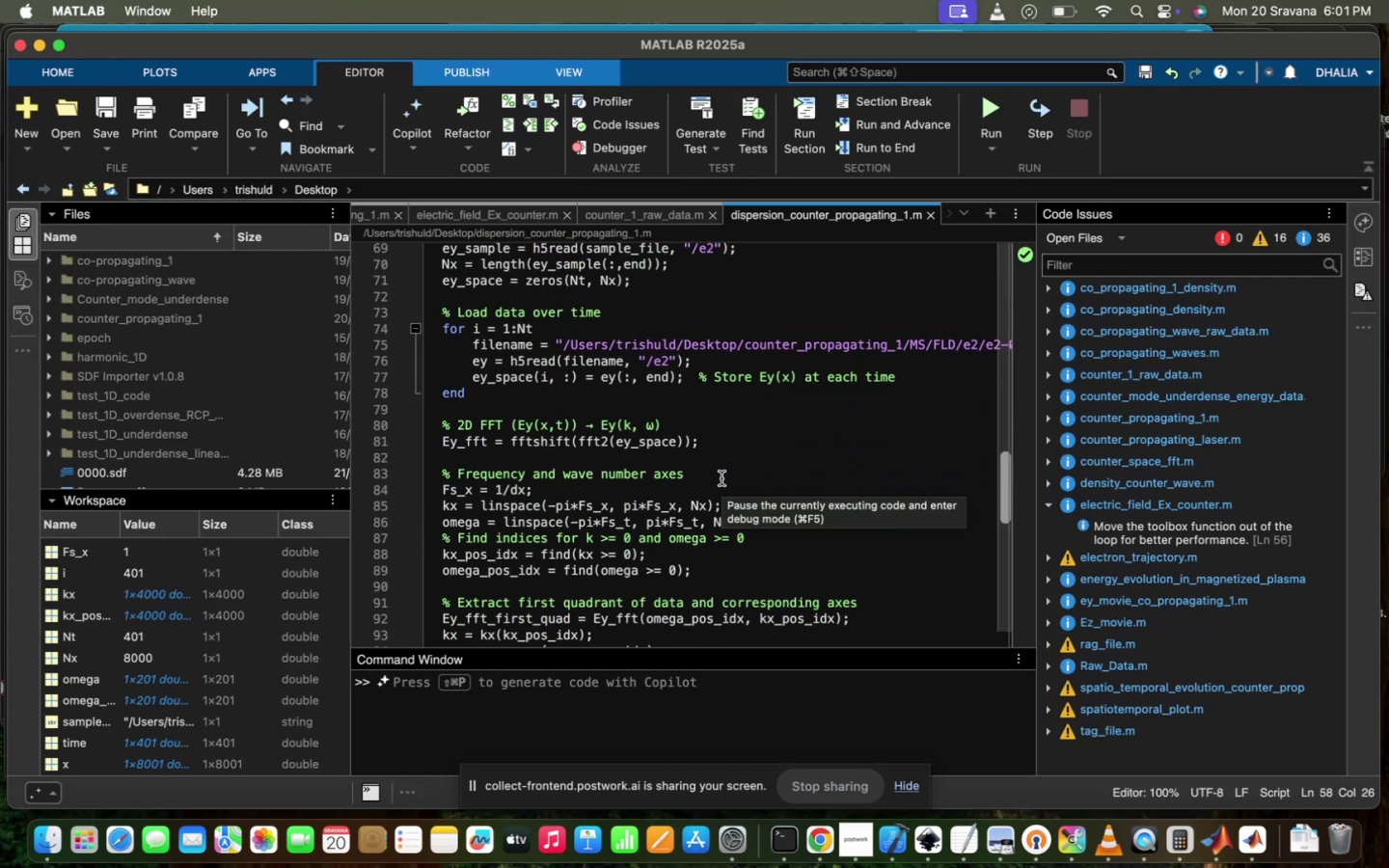 
wait(10.33)
 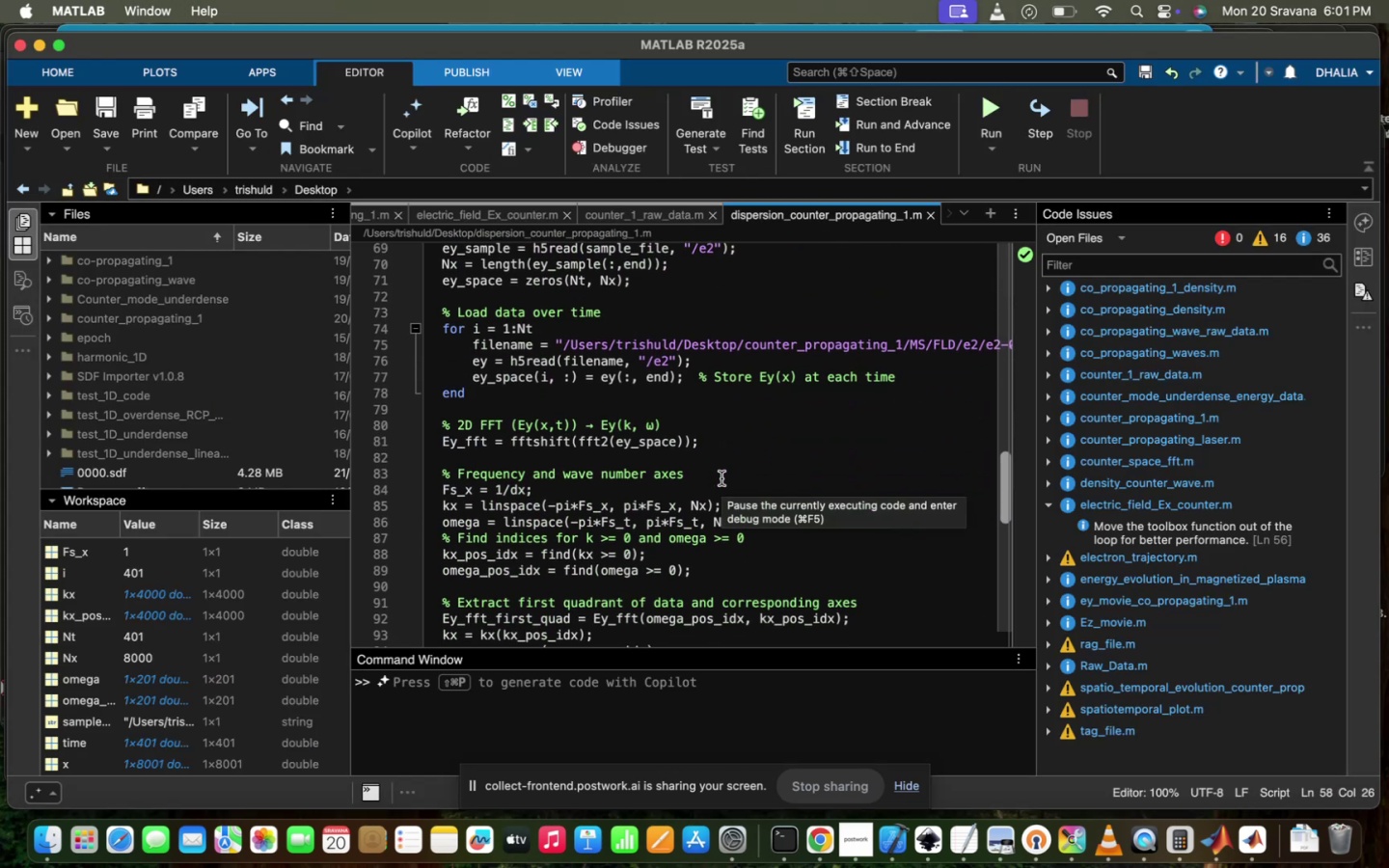 
left_click([622, 488])
 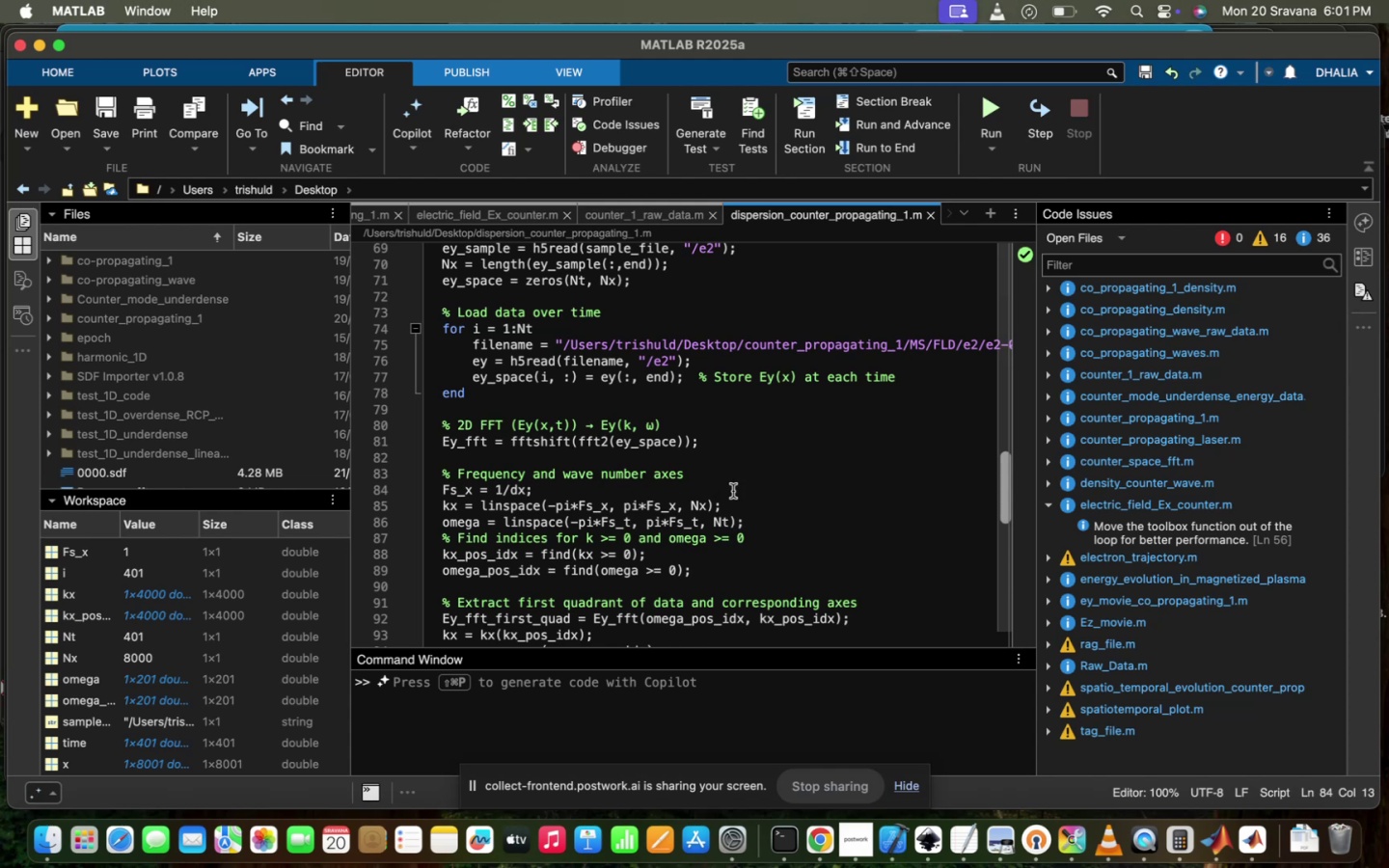 
left_click([746, 491])
 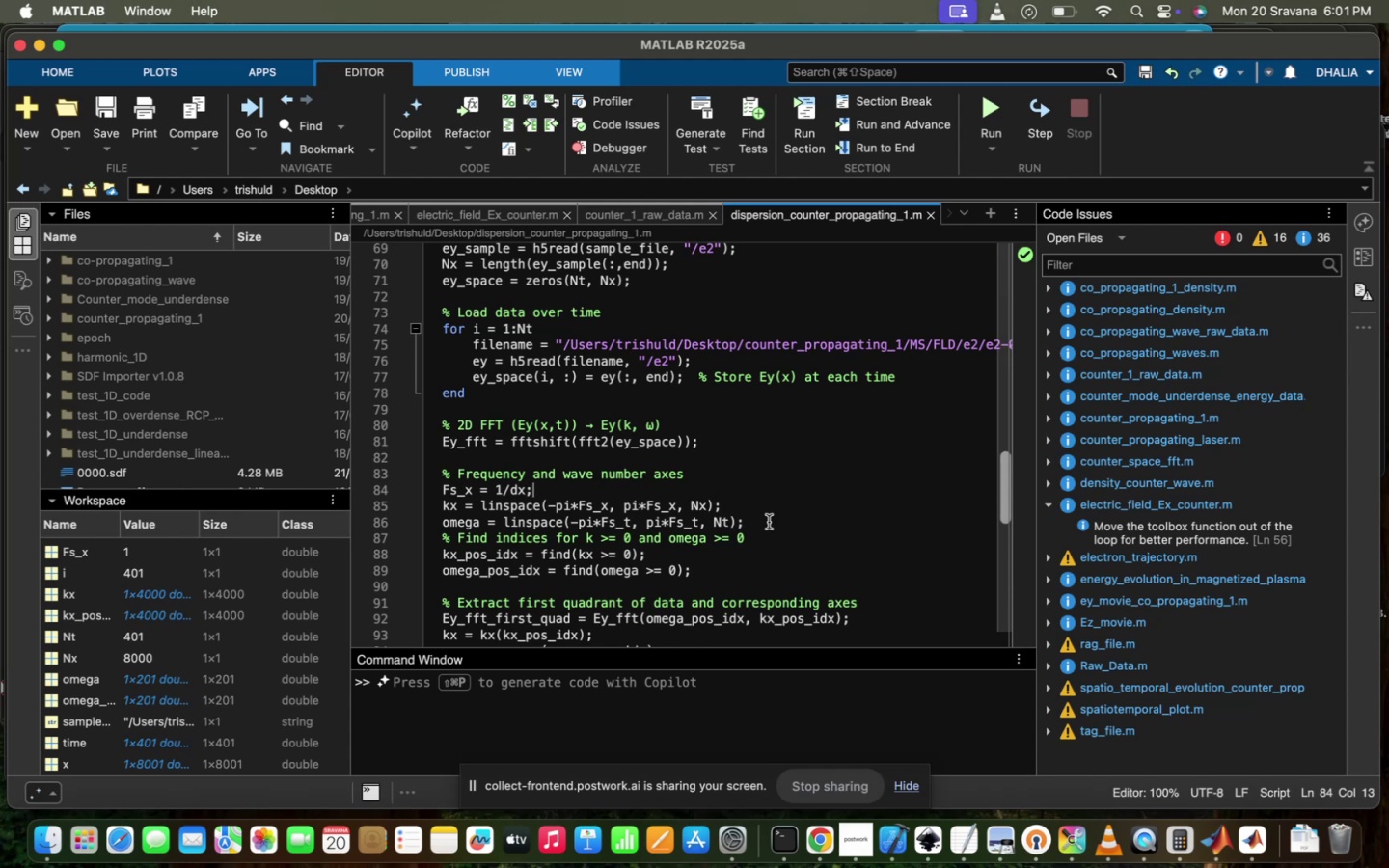 
left_click([769, 522])
 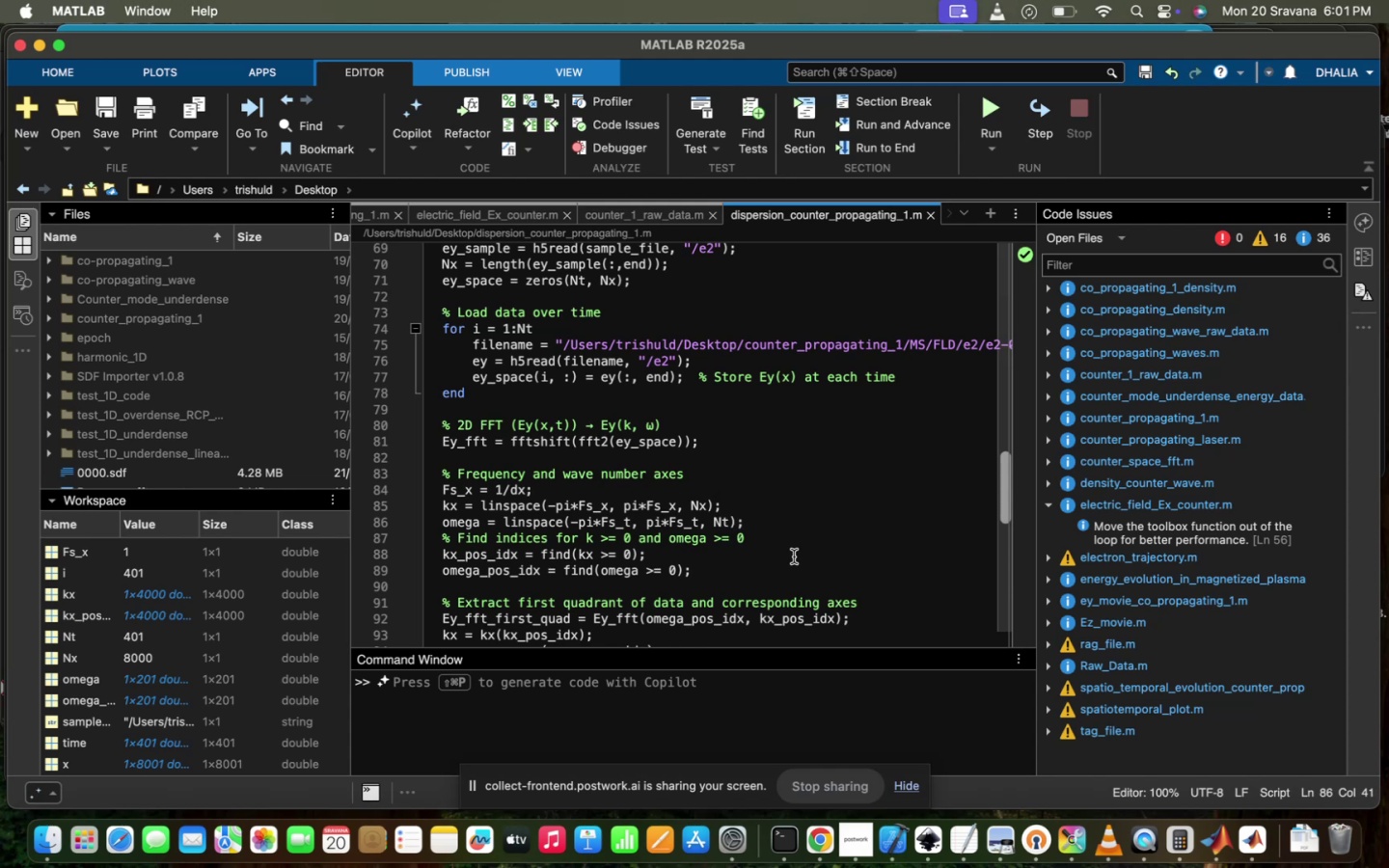 
left_click([794, 556])
 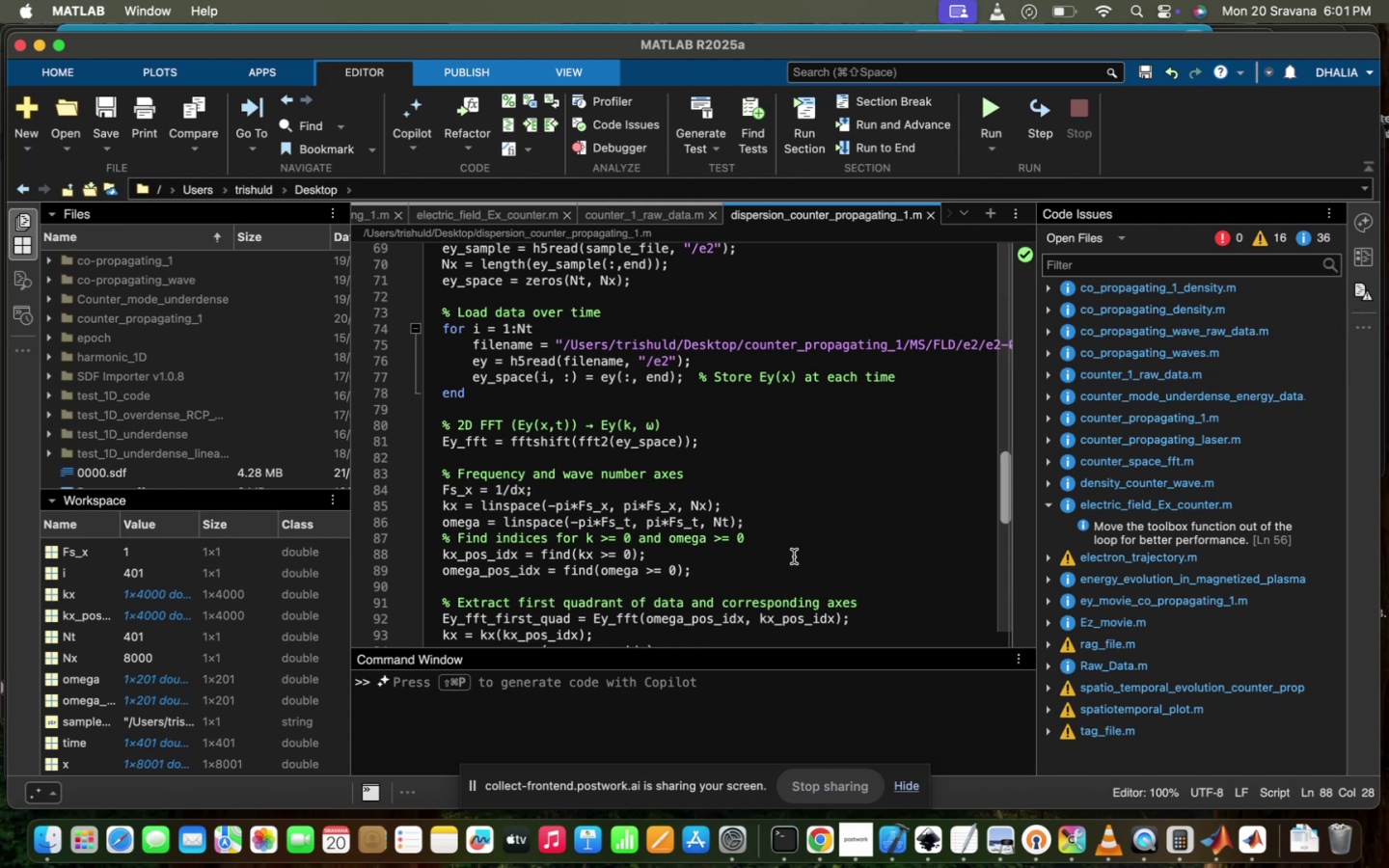 
scroll: coordinate [794, 556], scroll_direction: down, amount: 20.0
 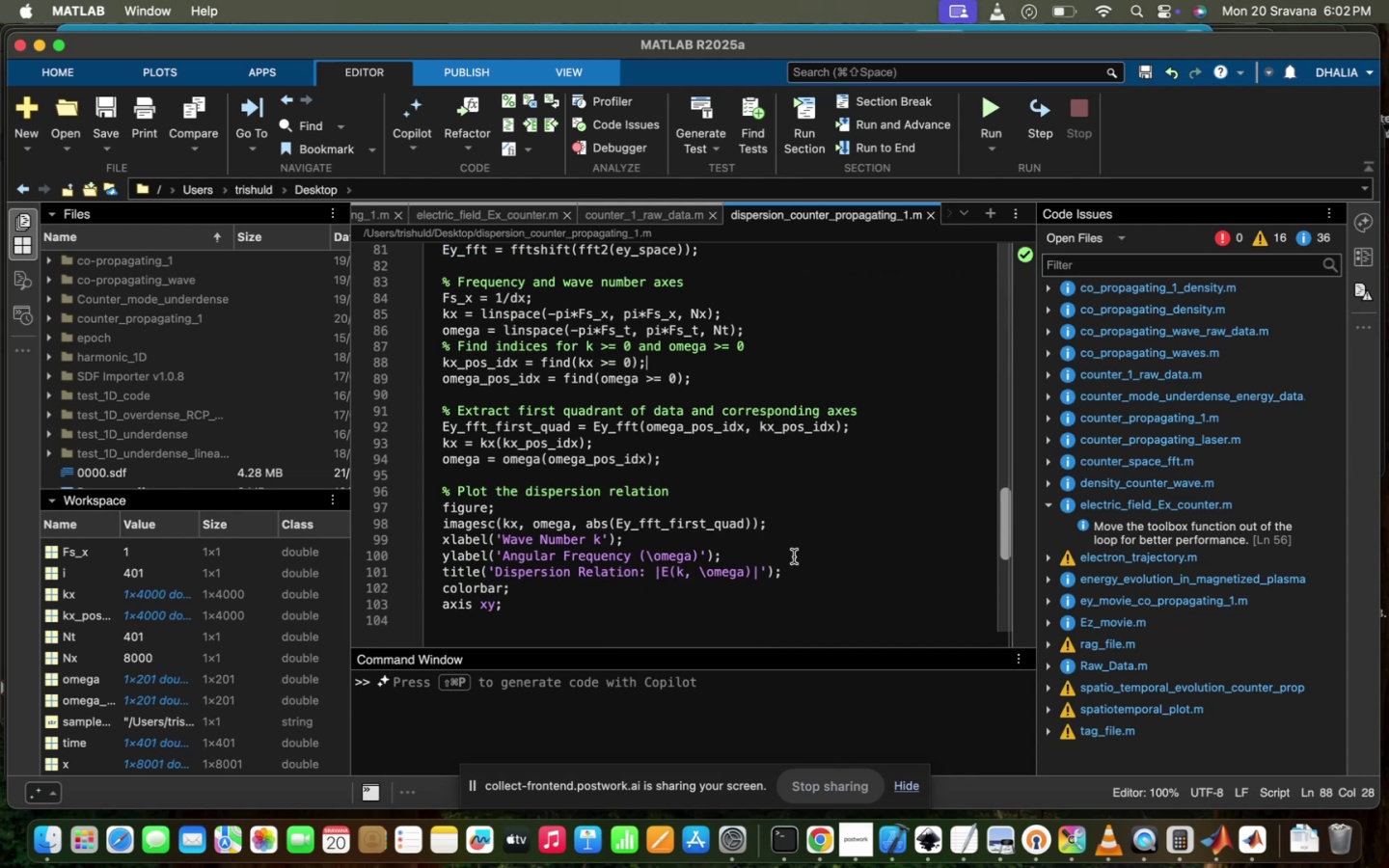 
wait(5.08)
 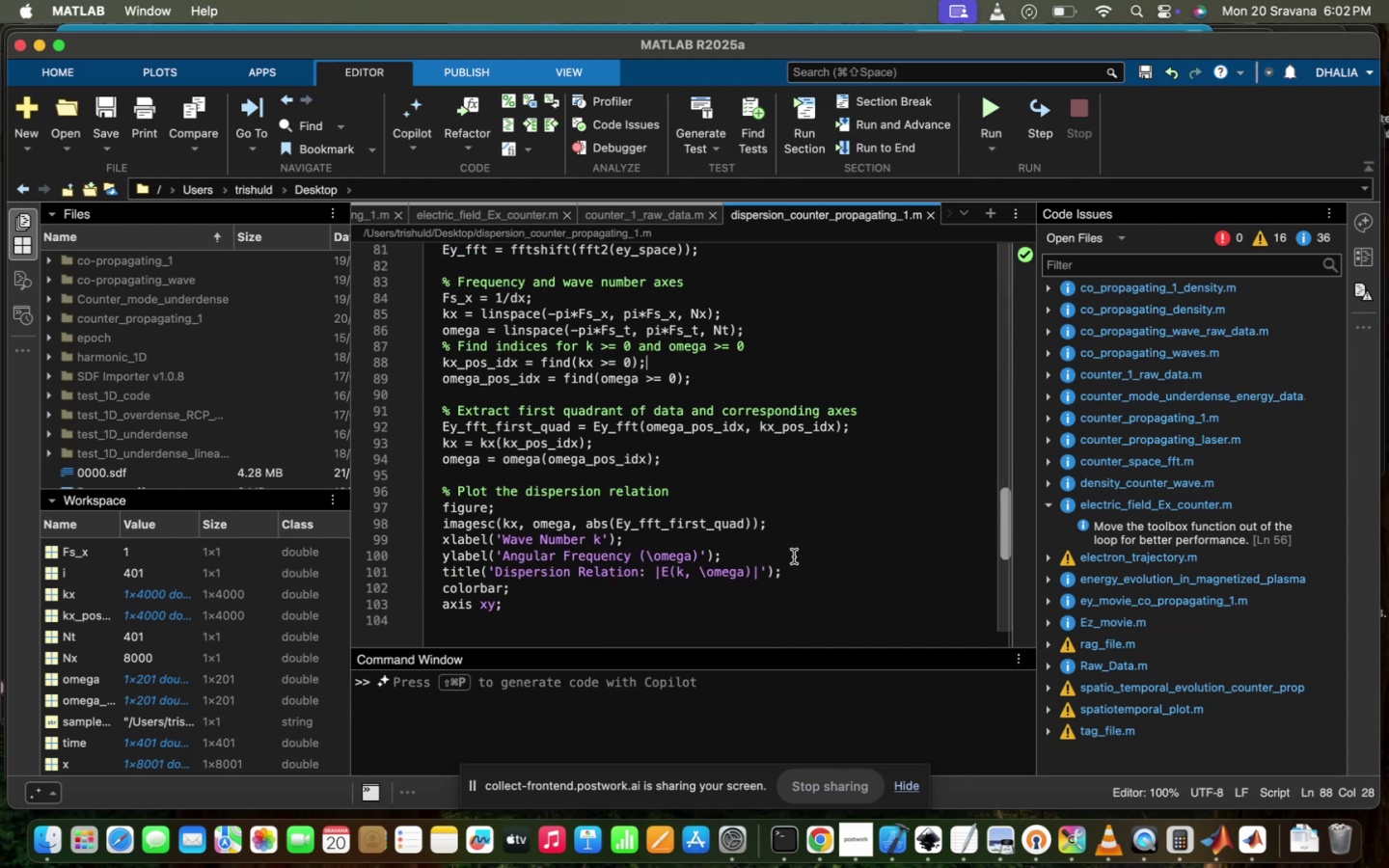 
scroll: coordinate [794, 556], scroll_direction: down, amount: 12.0
 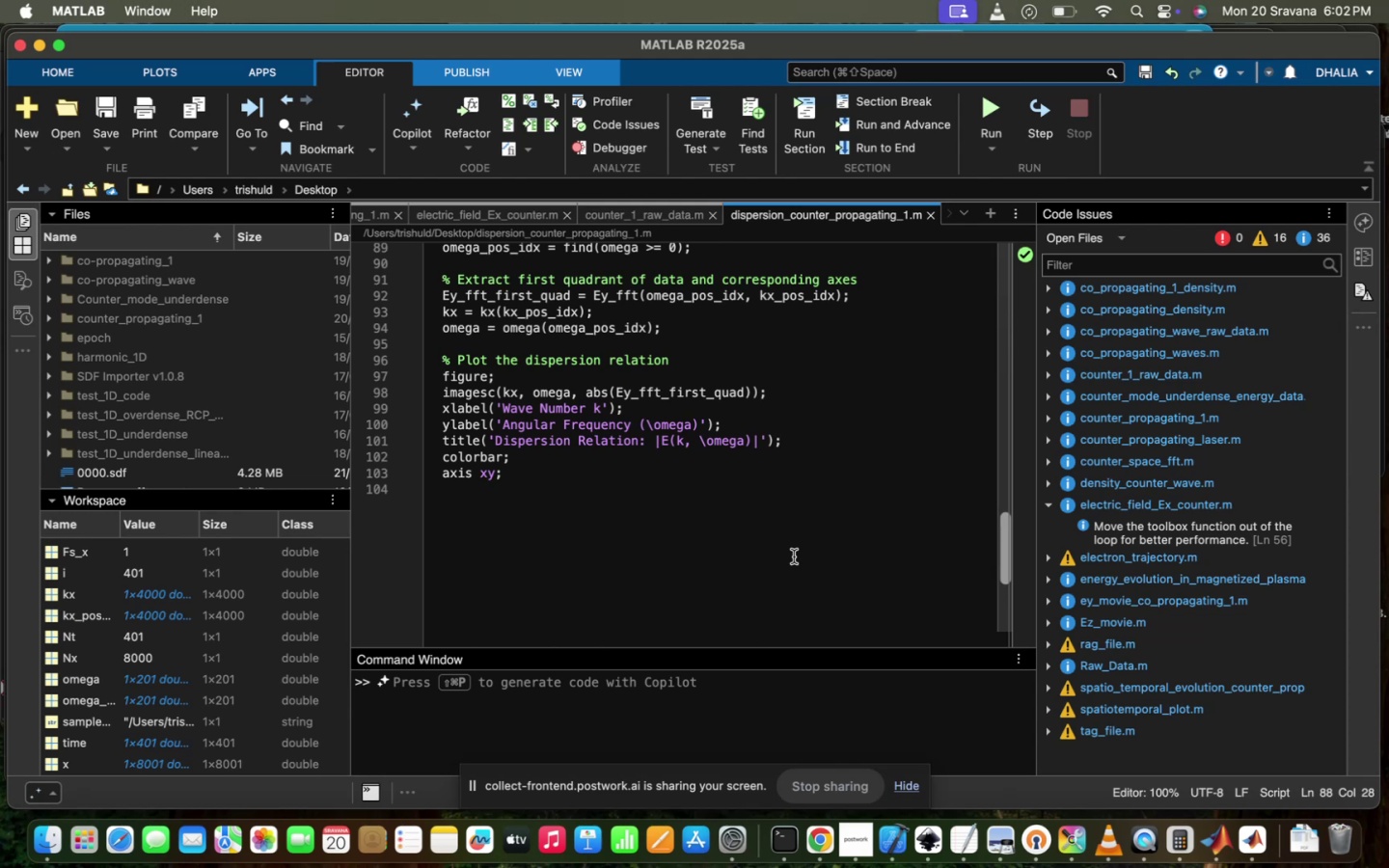 
scroll: coordinate [794, 556], scroll_direction: up, amount: 7.0
 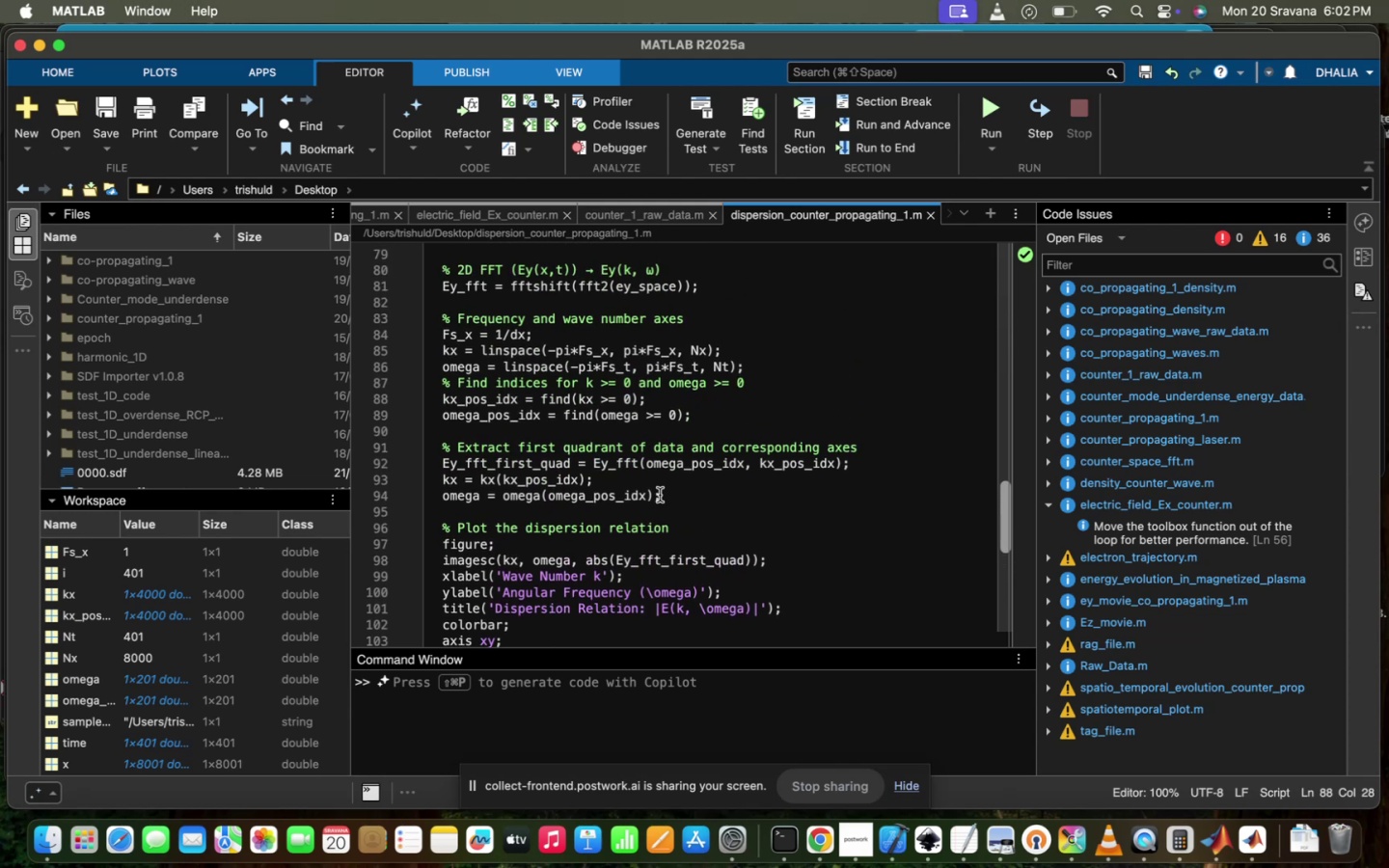 
left_click([660, 495])
 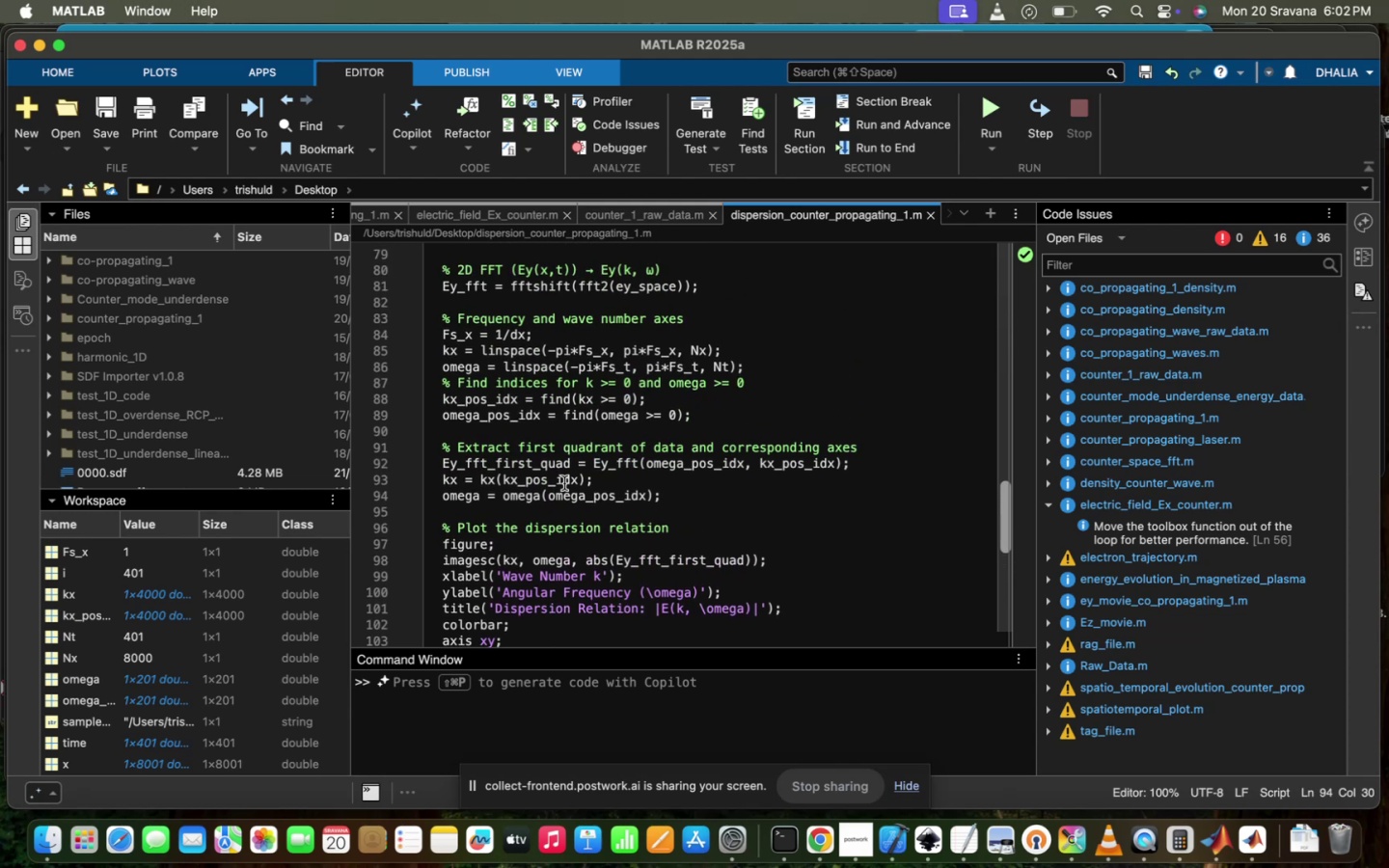 
left_click([564, 482])
 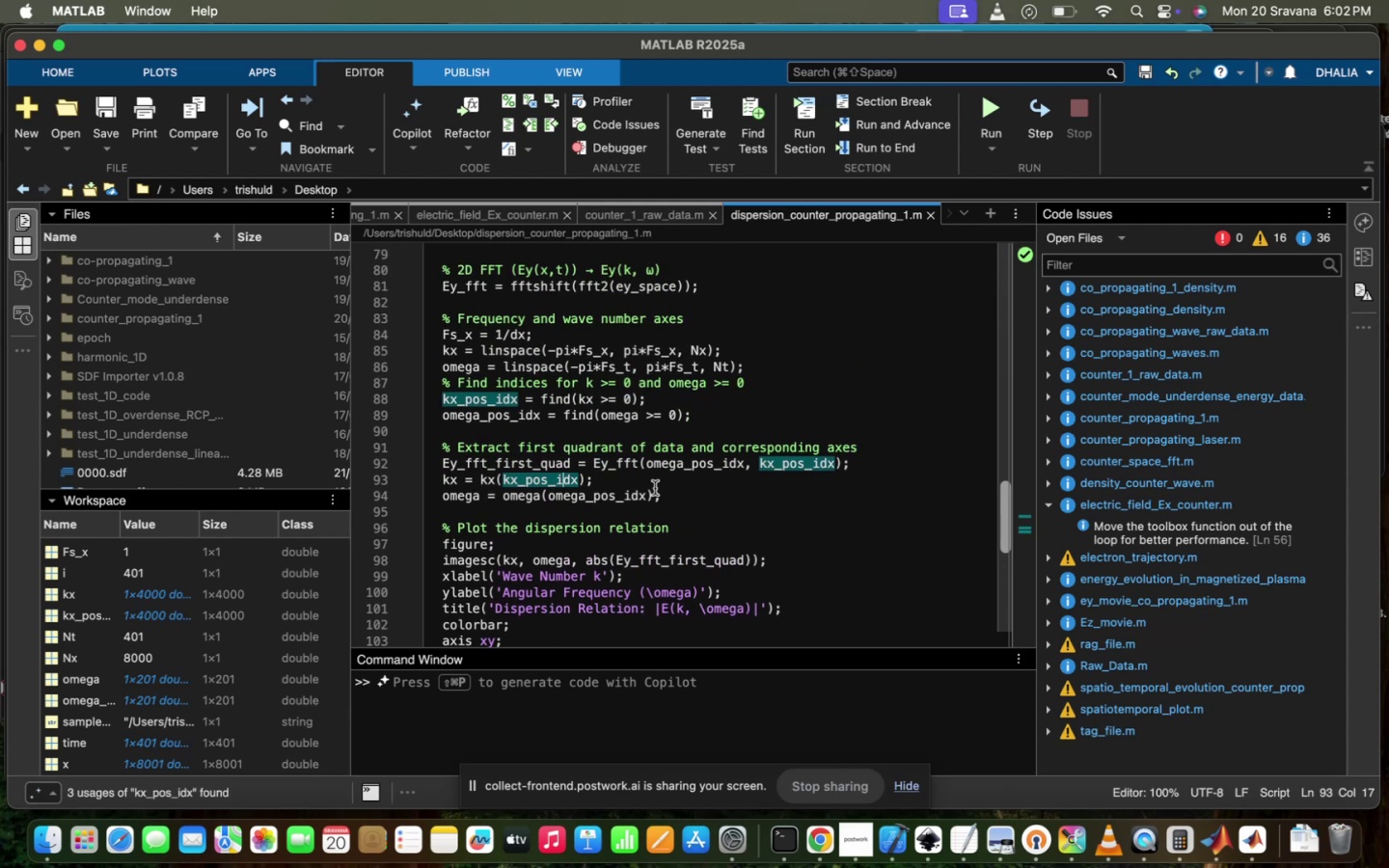 
left_click([680, 447])
 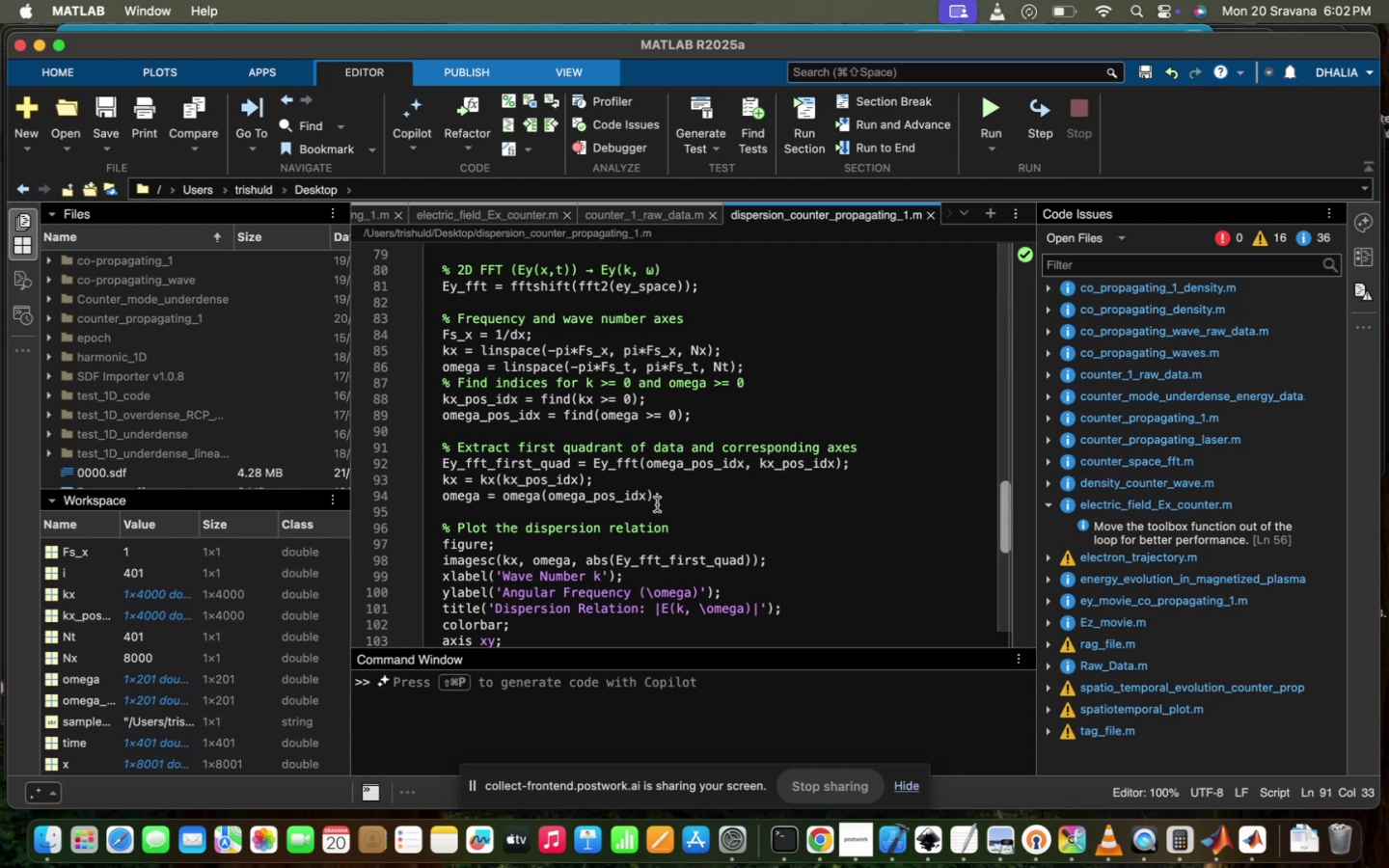 
scroll: coordinate [691, 472], scroll_direction: up, amount: 12.0
 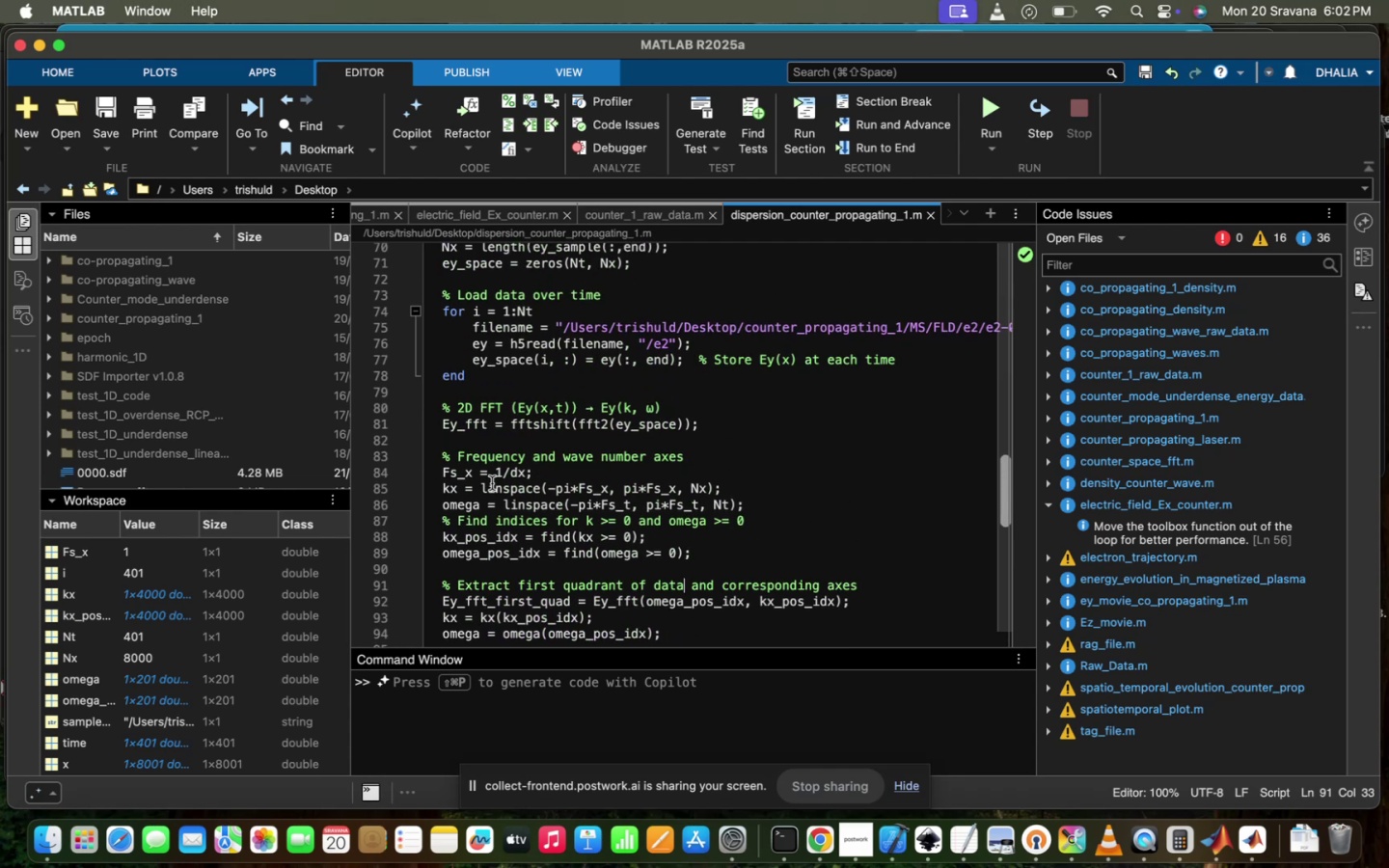 
left_click([517, 474])
 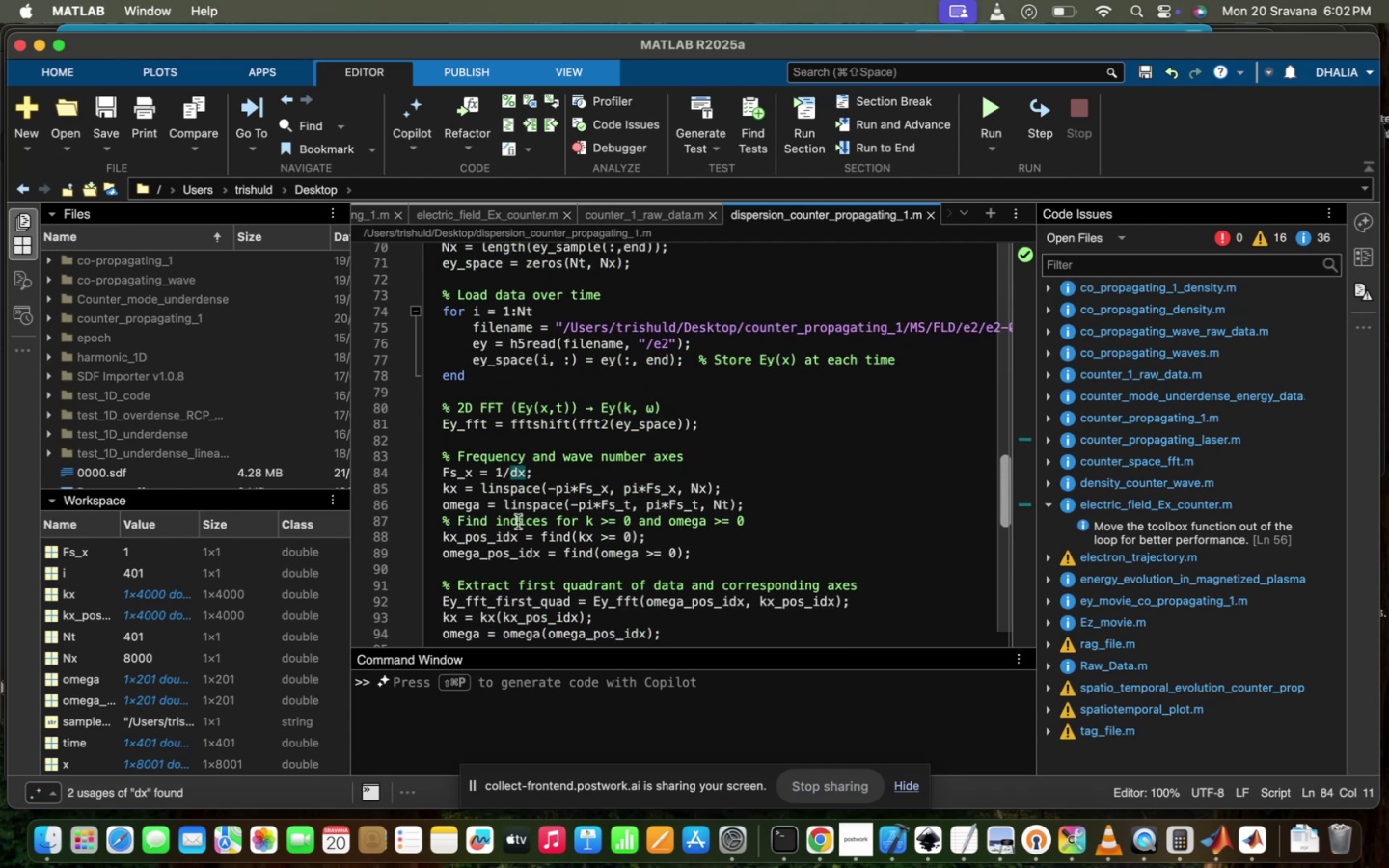 
scroll: coordinate [518, 522], scroll_direction: up, amount: 22.0
 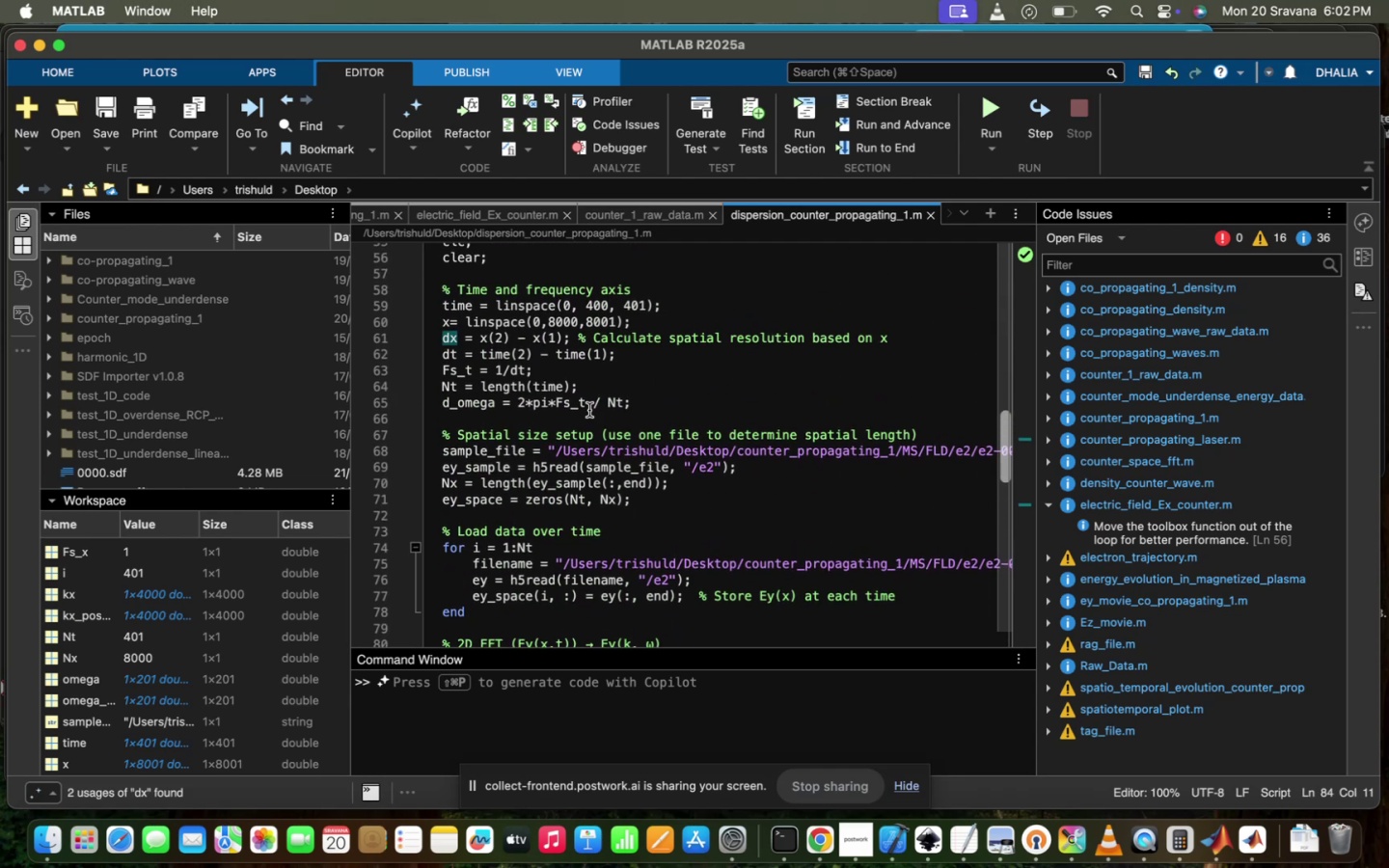 
left_click_drag(start_coordinate=[613, 323], to_coordinate=[586, 324])
 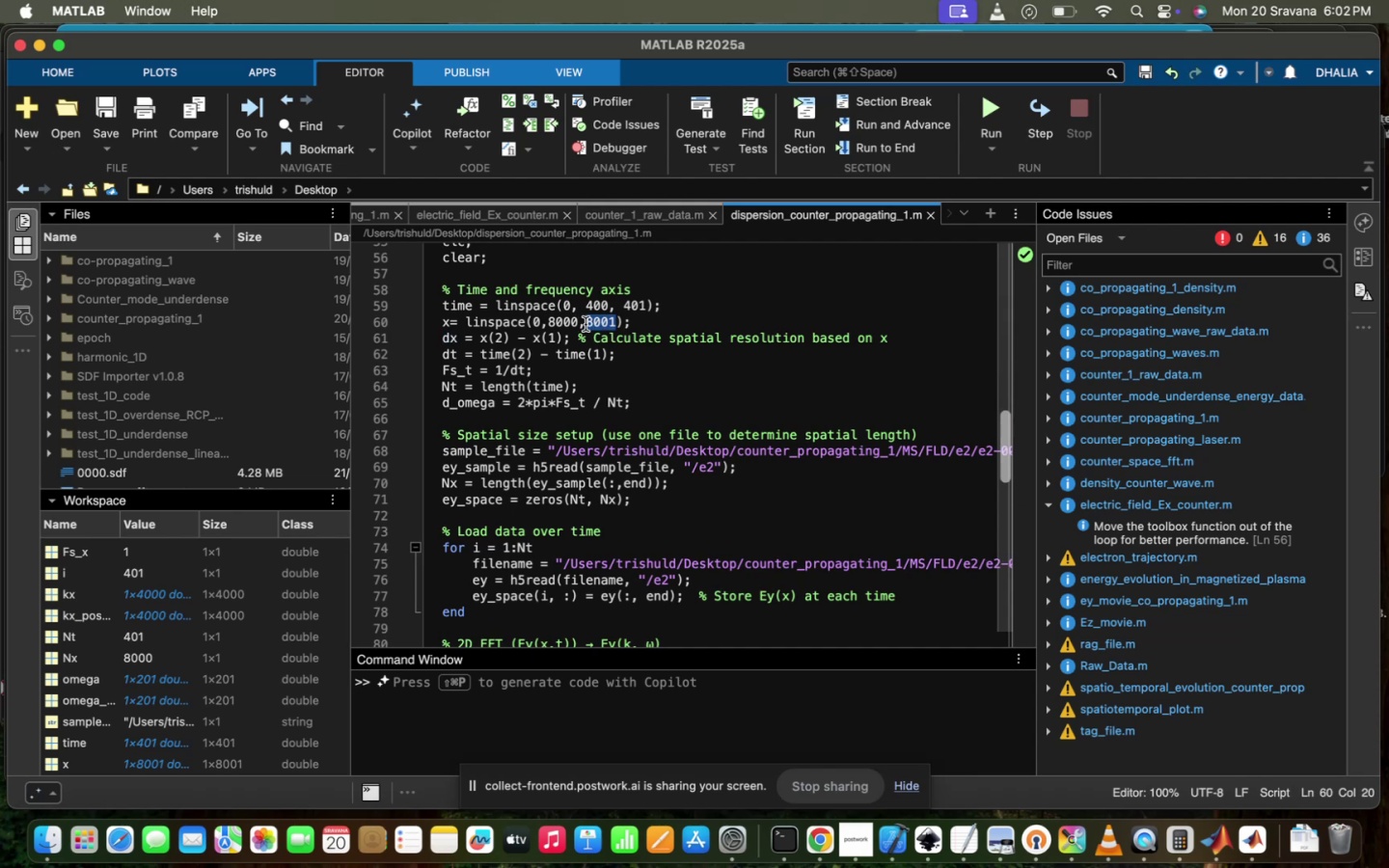 
type(801)
 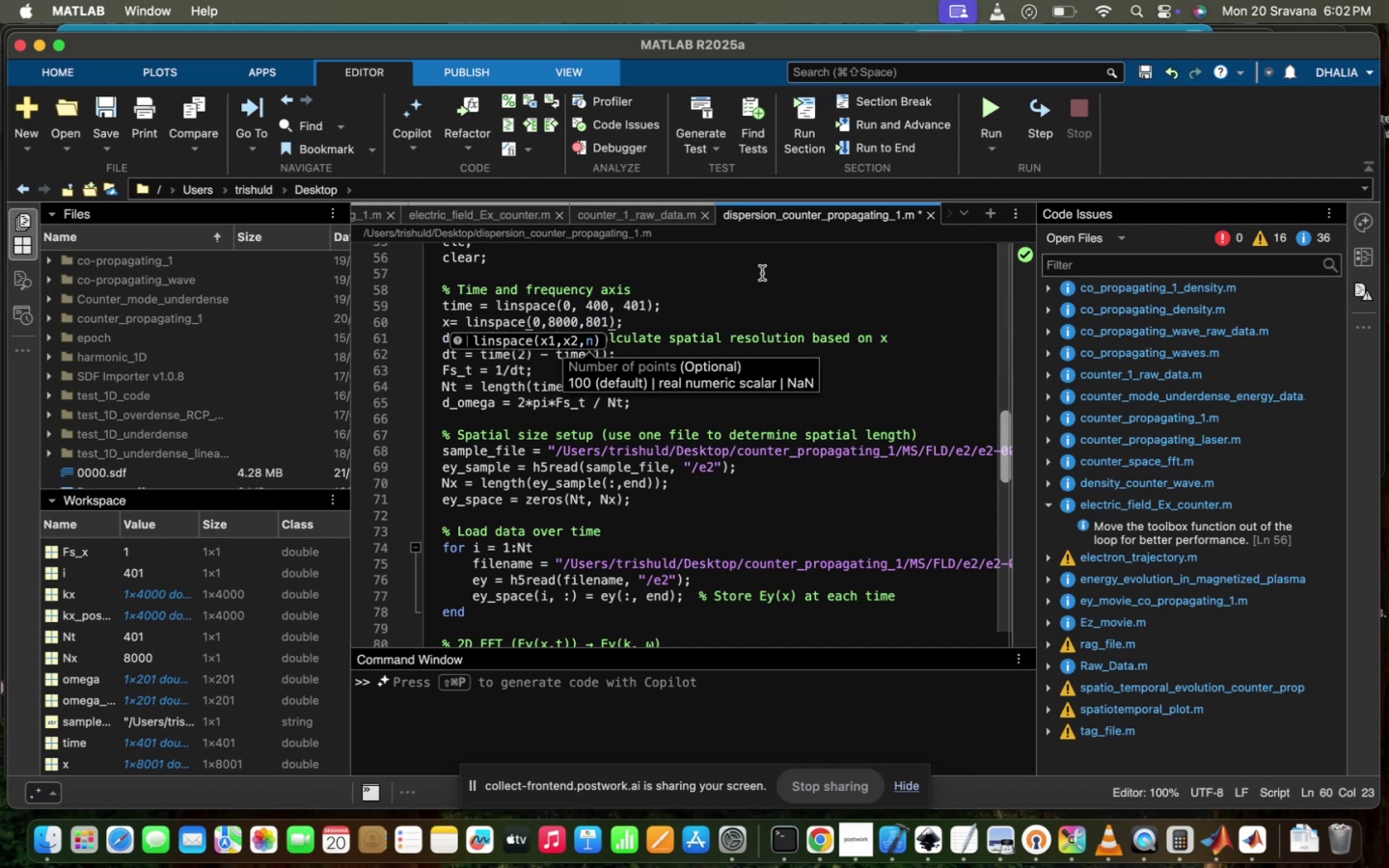 
left_click([762, 273])
 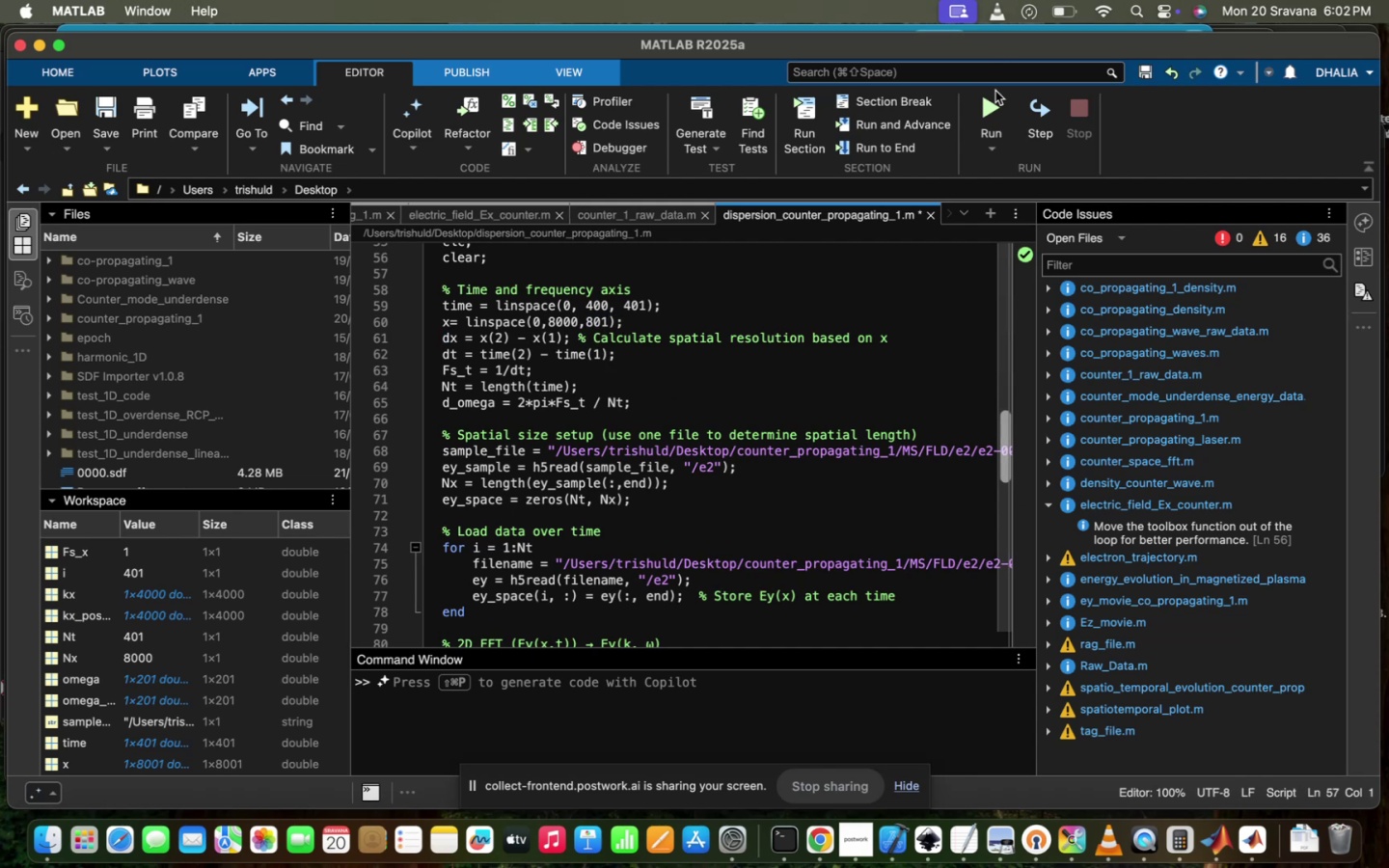 
left_click([993, 95])
 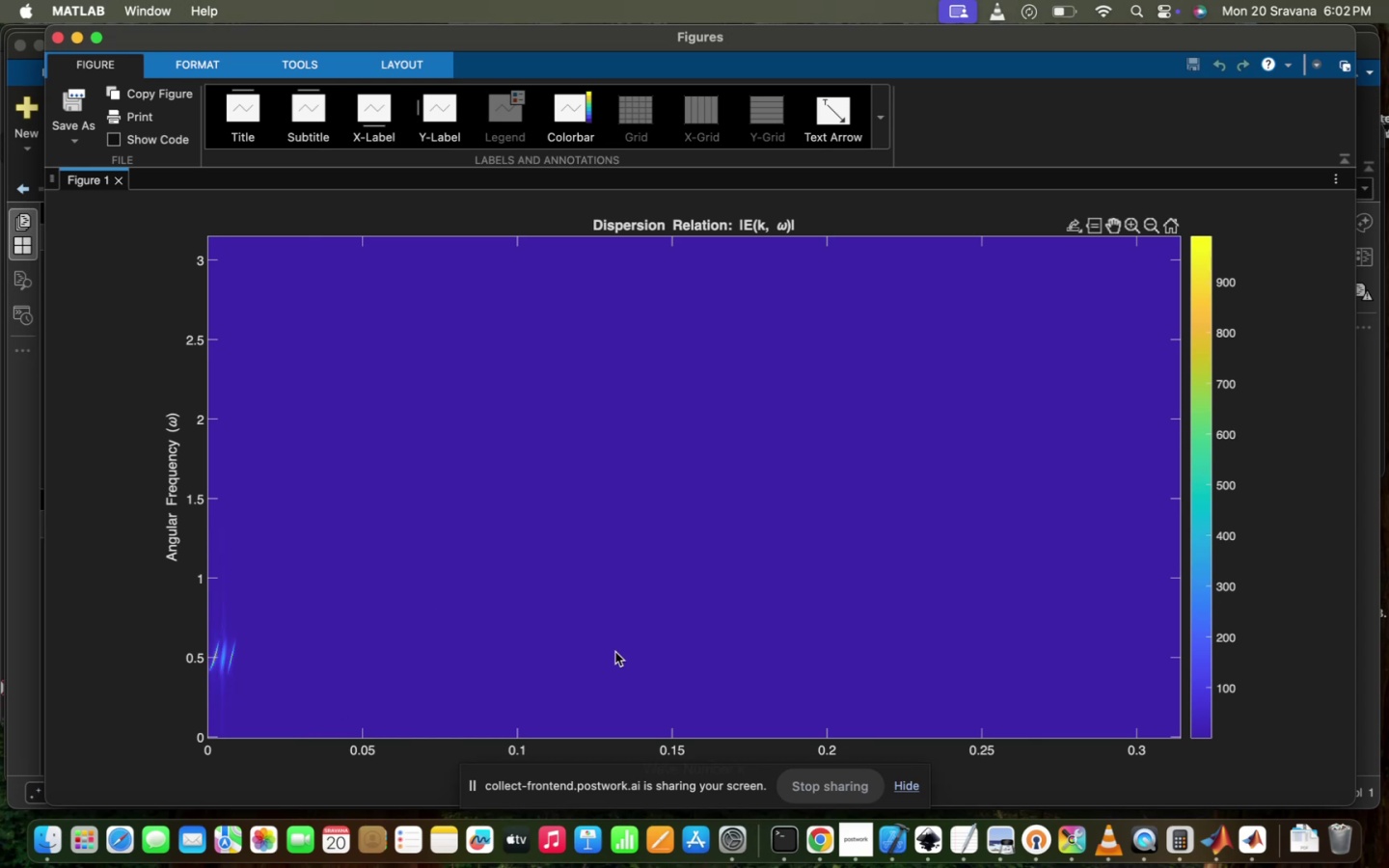 
wait(7.67)
 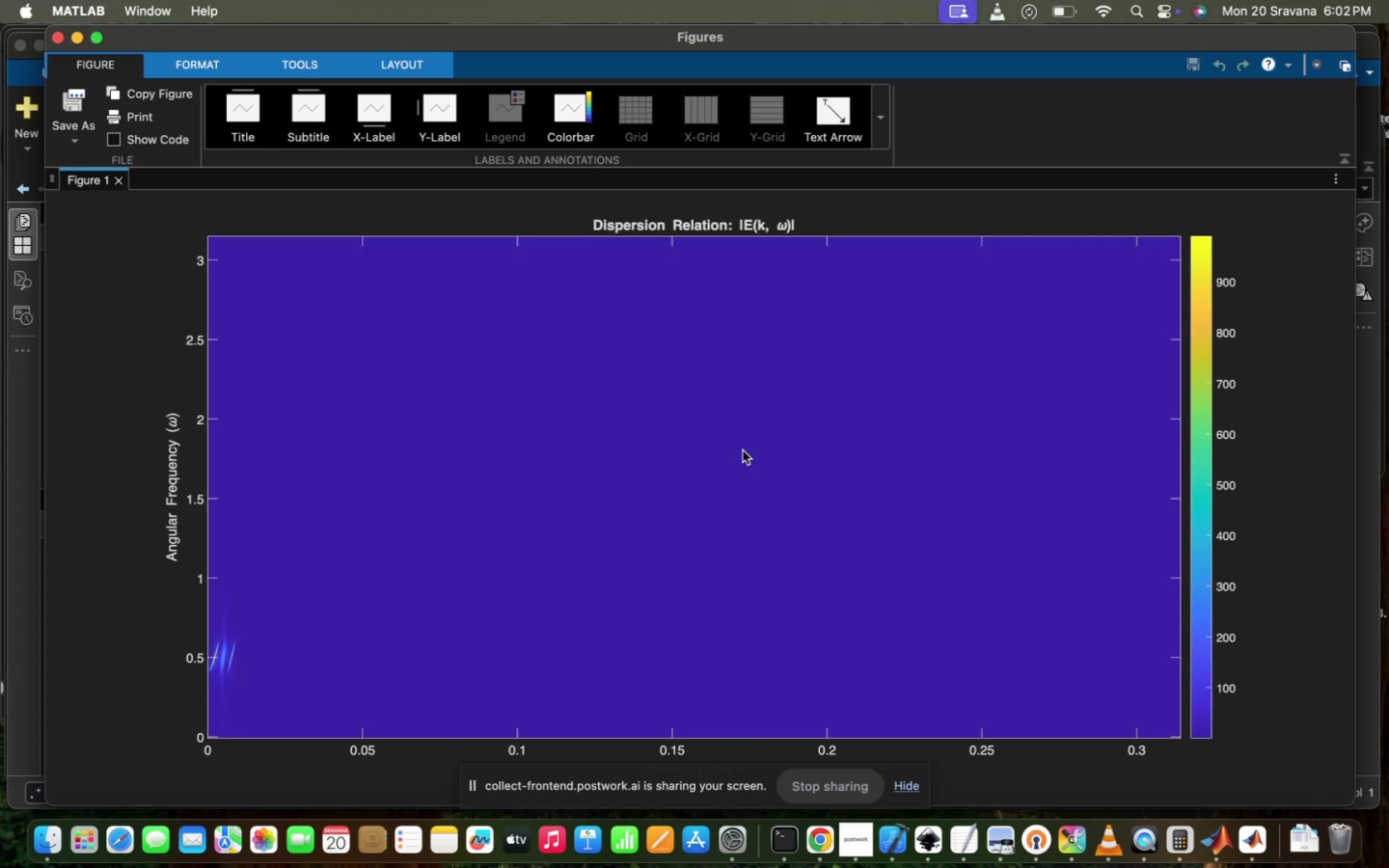 
scroll: coordinate [302, 717], scroll_direction: down, amount: 8.0
 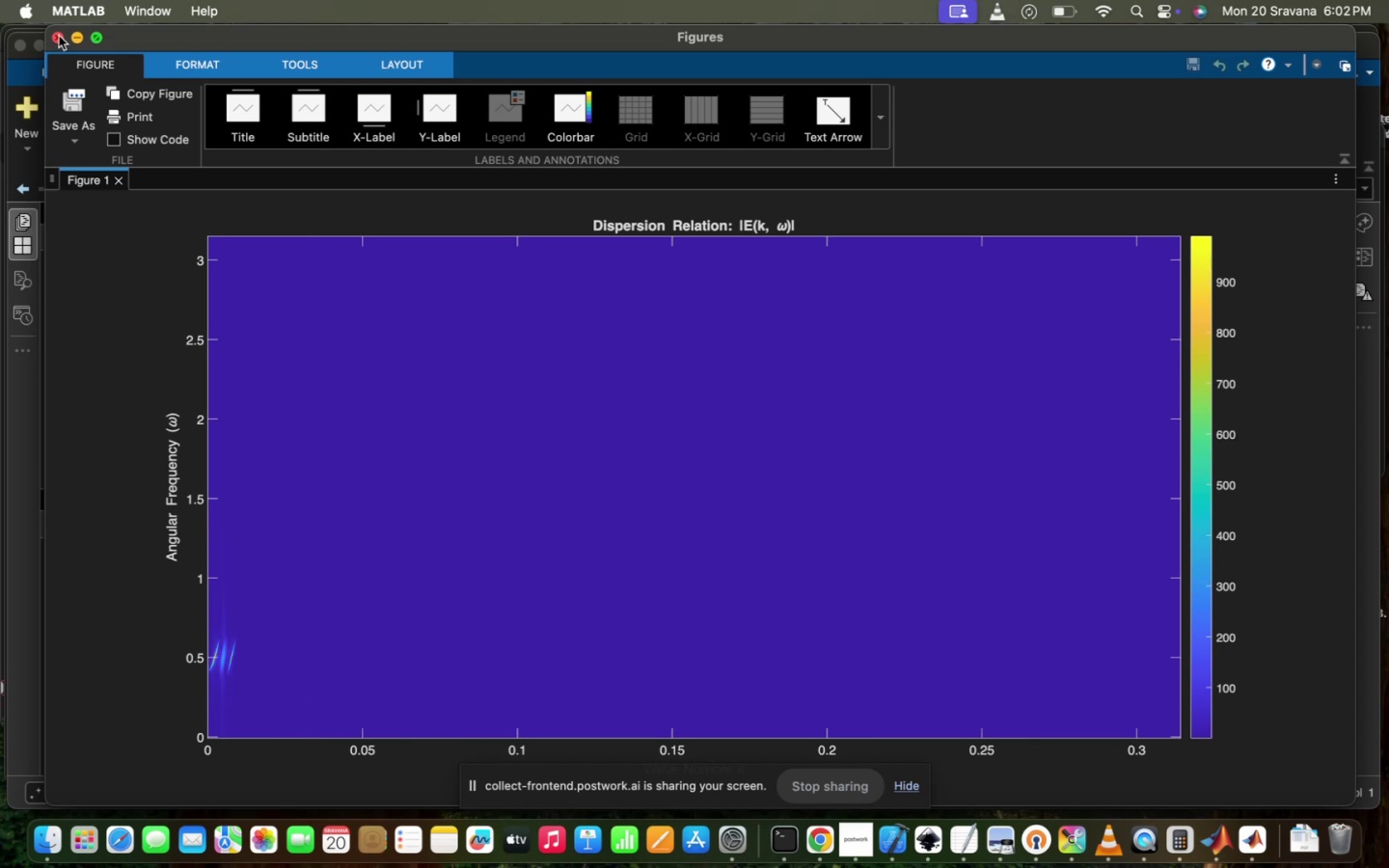 
left_click([59, 37])
 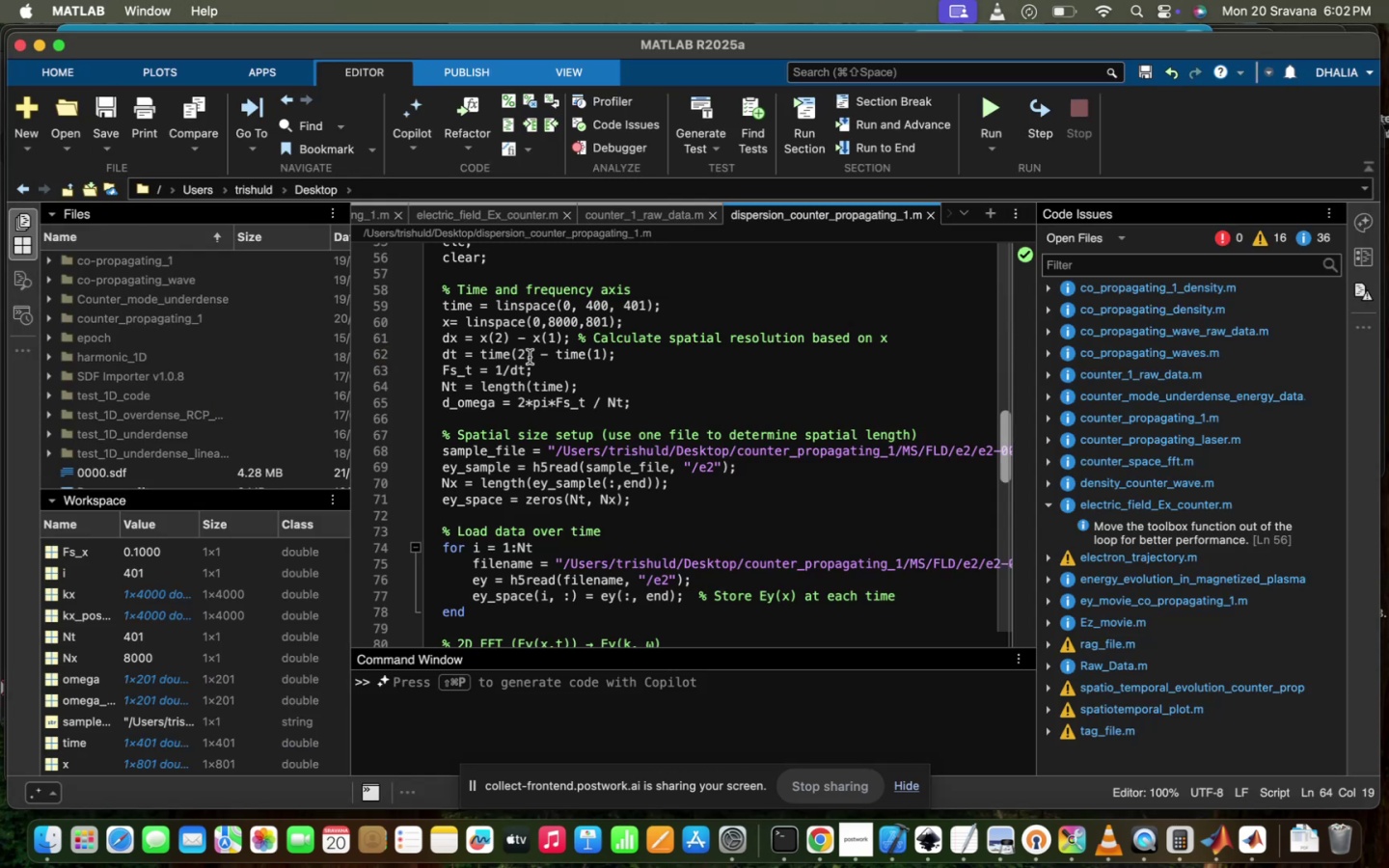 
left_click([601, 351])
 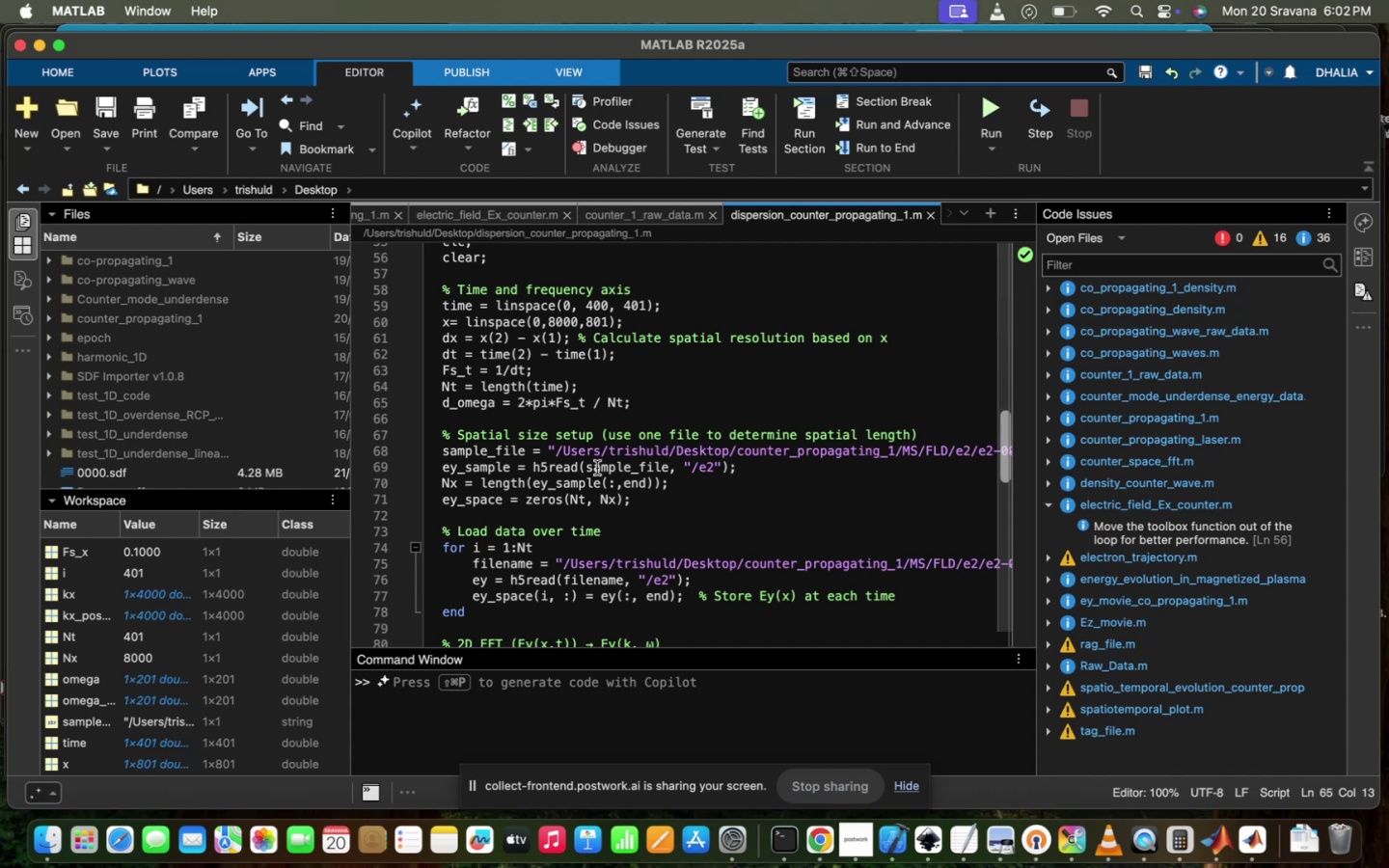 
scroll: coordinate [563, 492], scroll_direction: down, amount: 34.0
 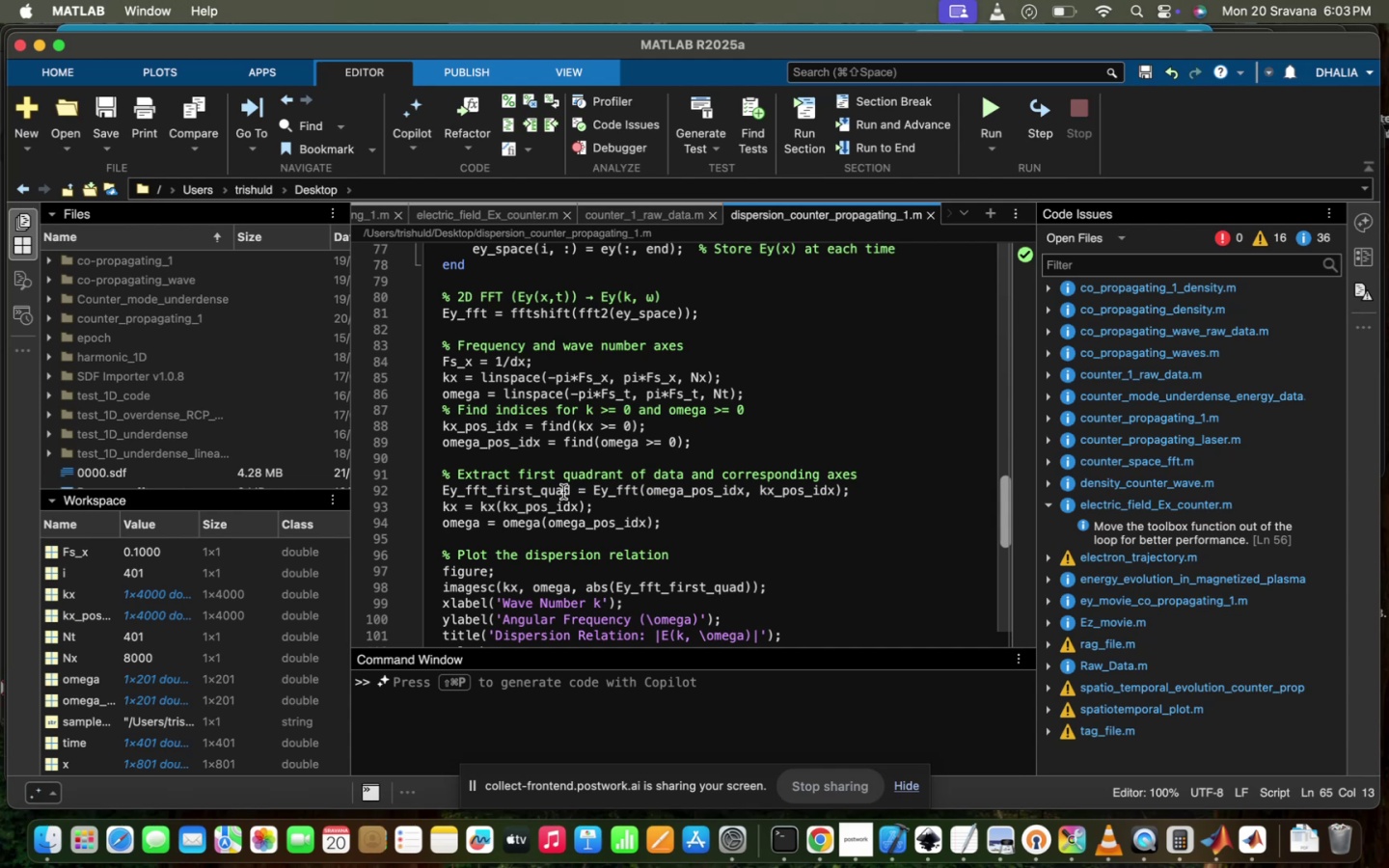 
wait(30.12)
 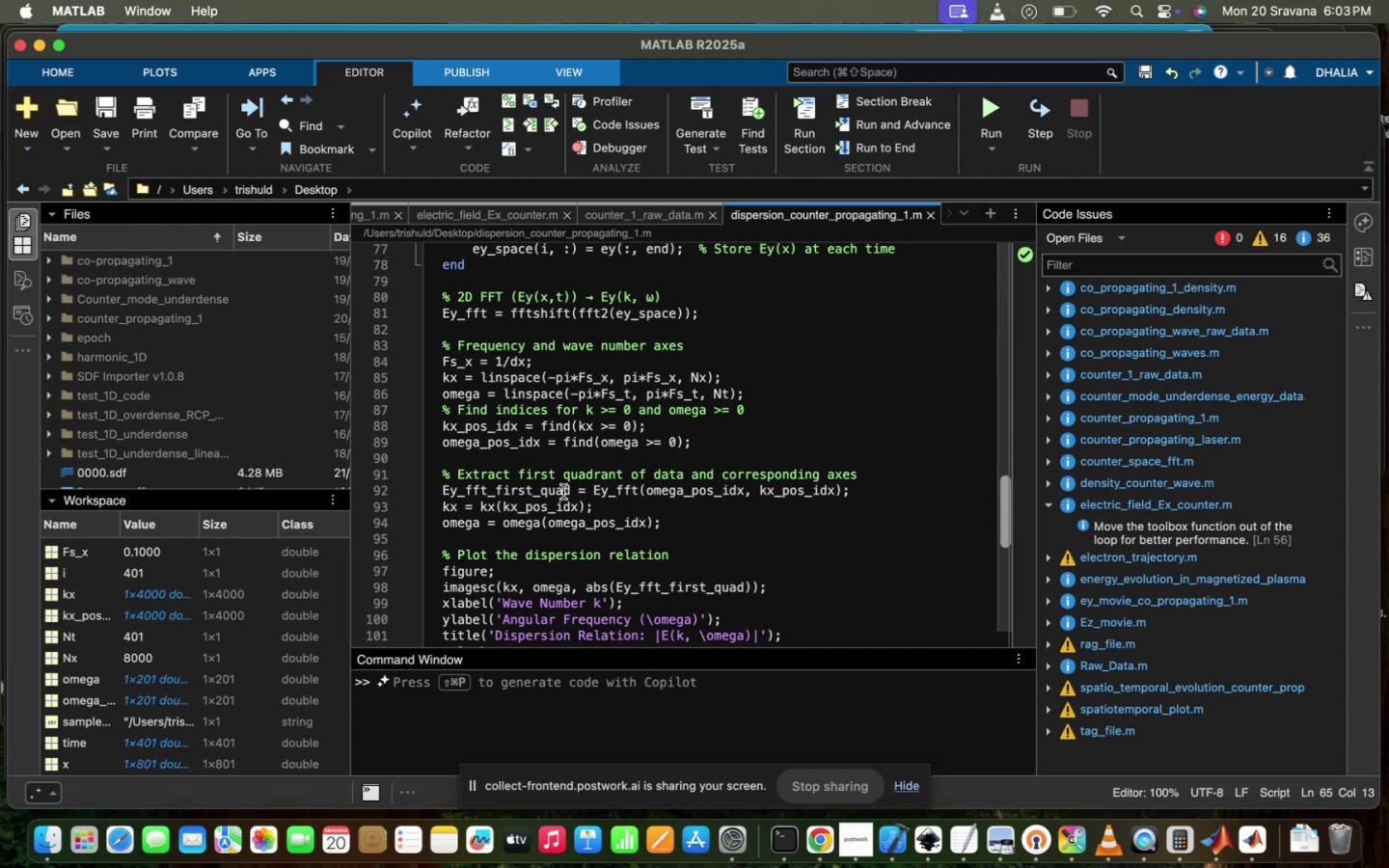 
scroll: coordinate [571, 454], scroll_direction: up, amount: 45.0
 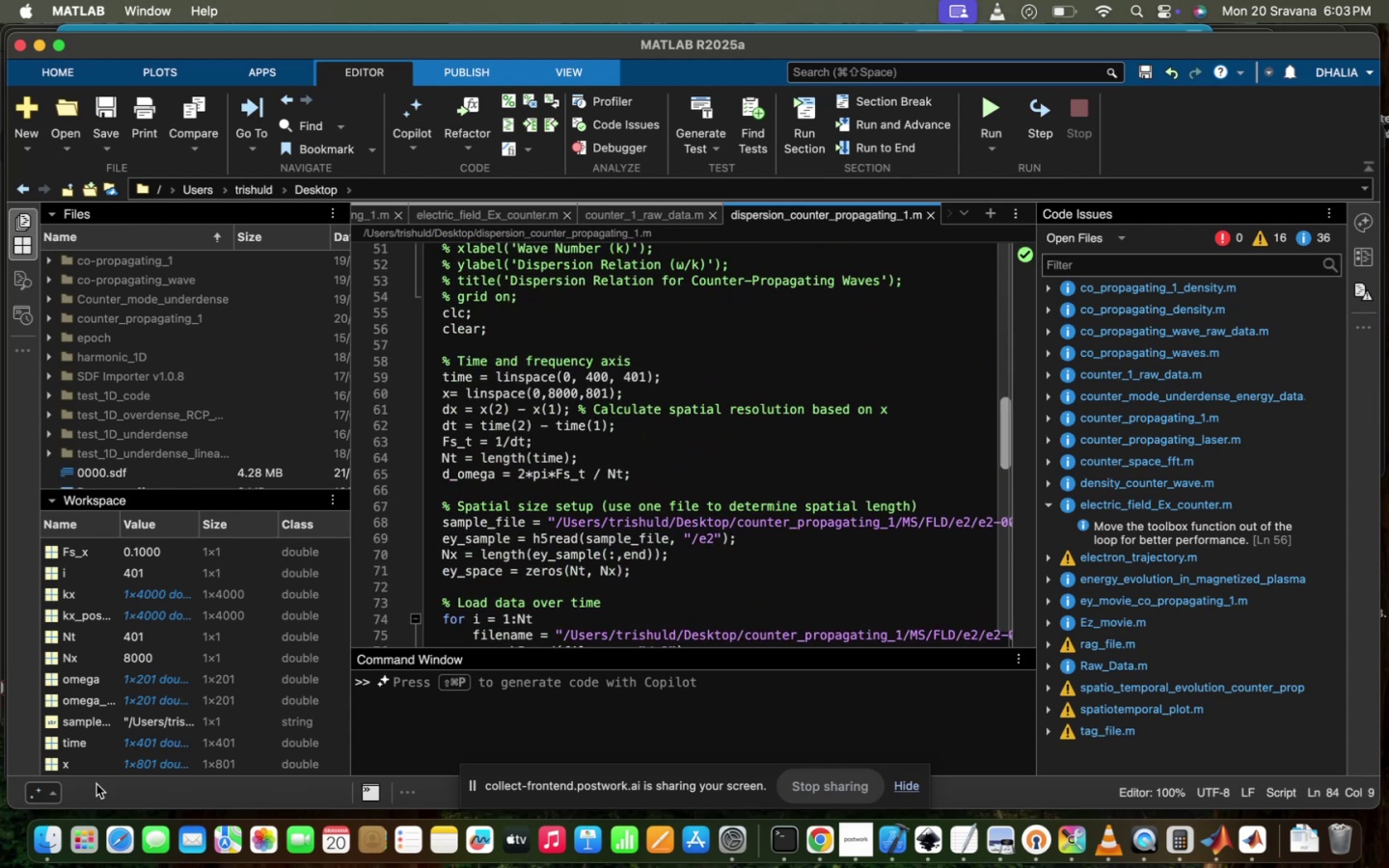 
scroll: coordinate [646, 475], scroll_direction: down, amount: 32.0
 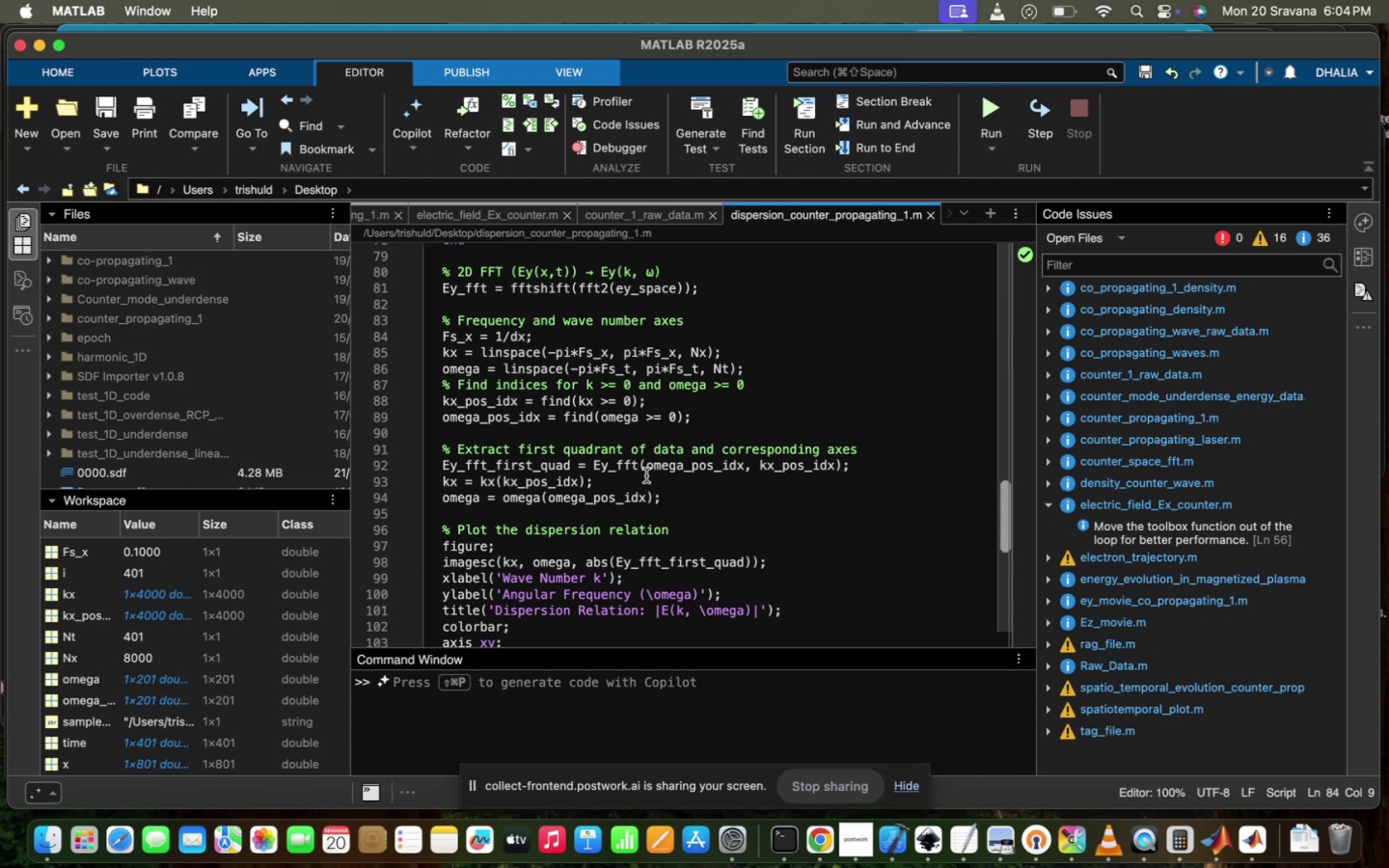 
wait(61.18)
 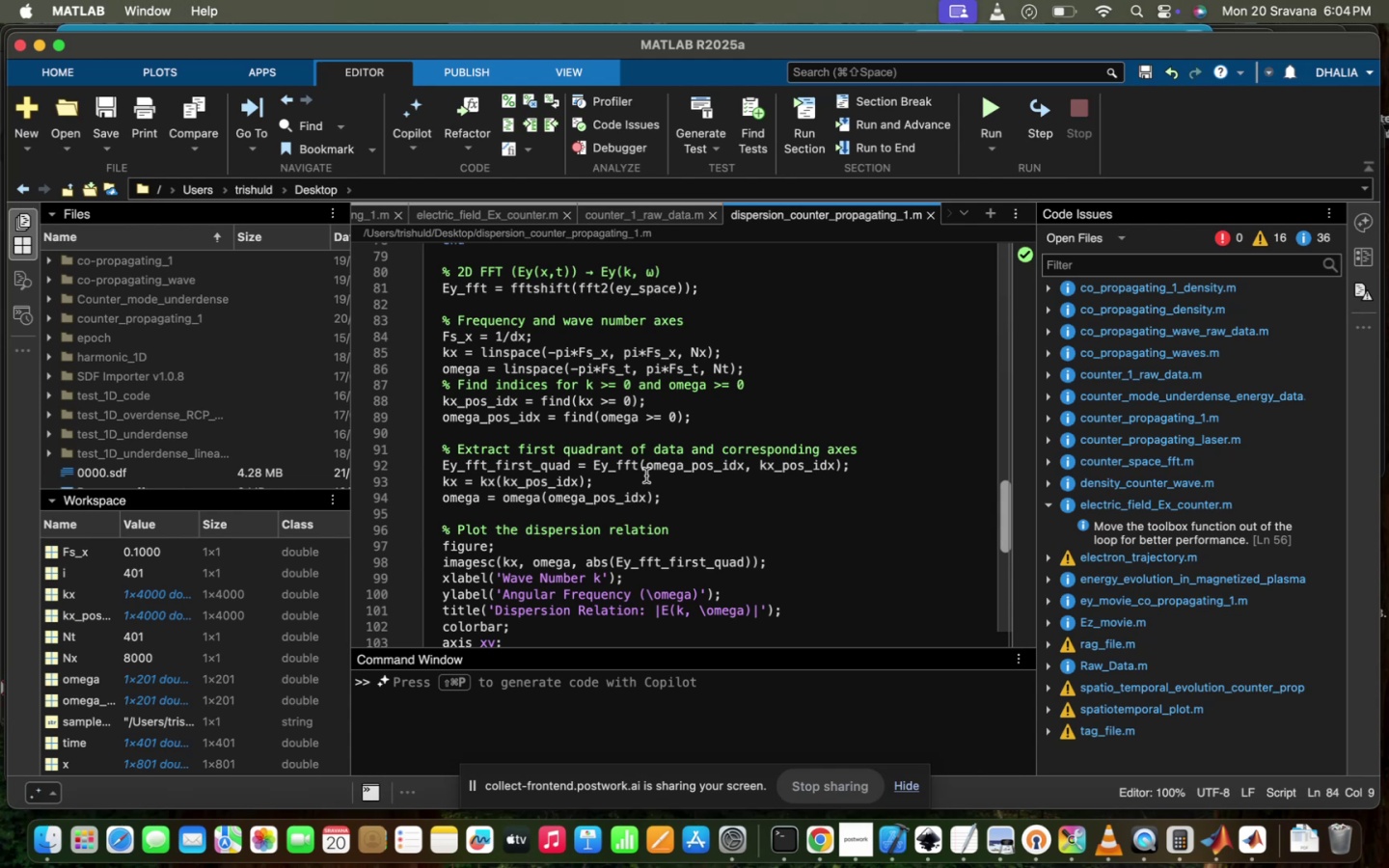 
left_click([722, 495])
 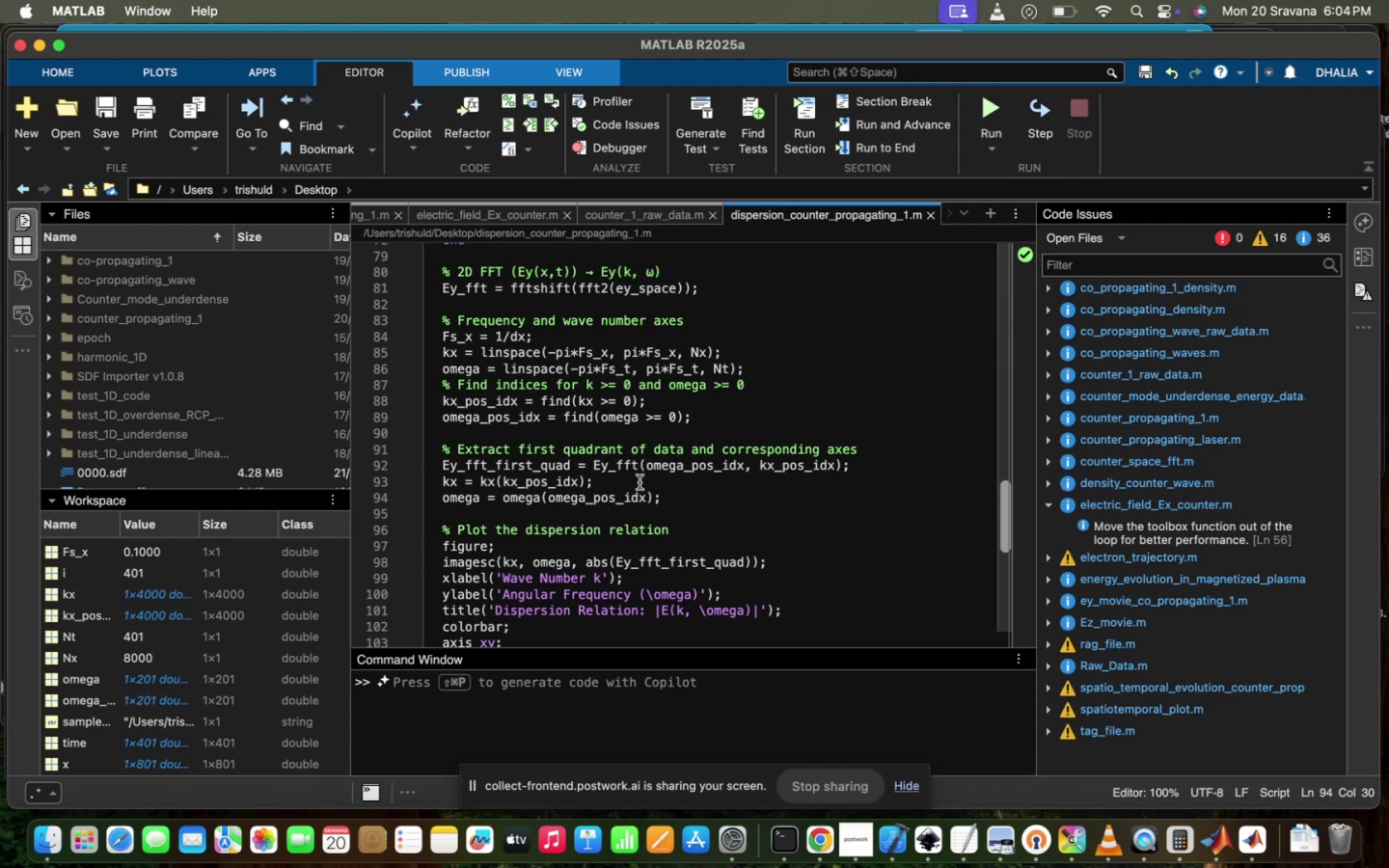 
scroll: coordinate [719, 575], scroll_direction: up, amount: 23.0
 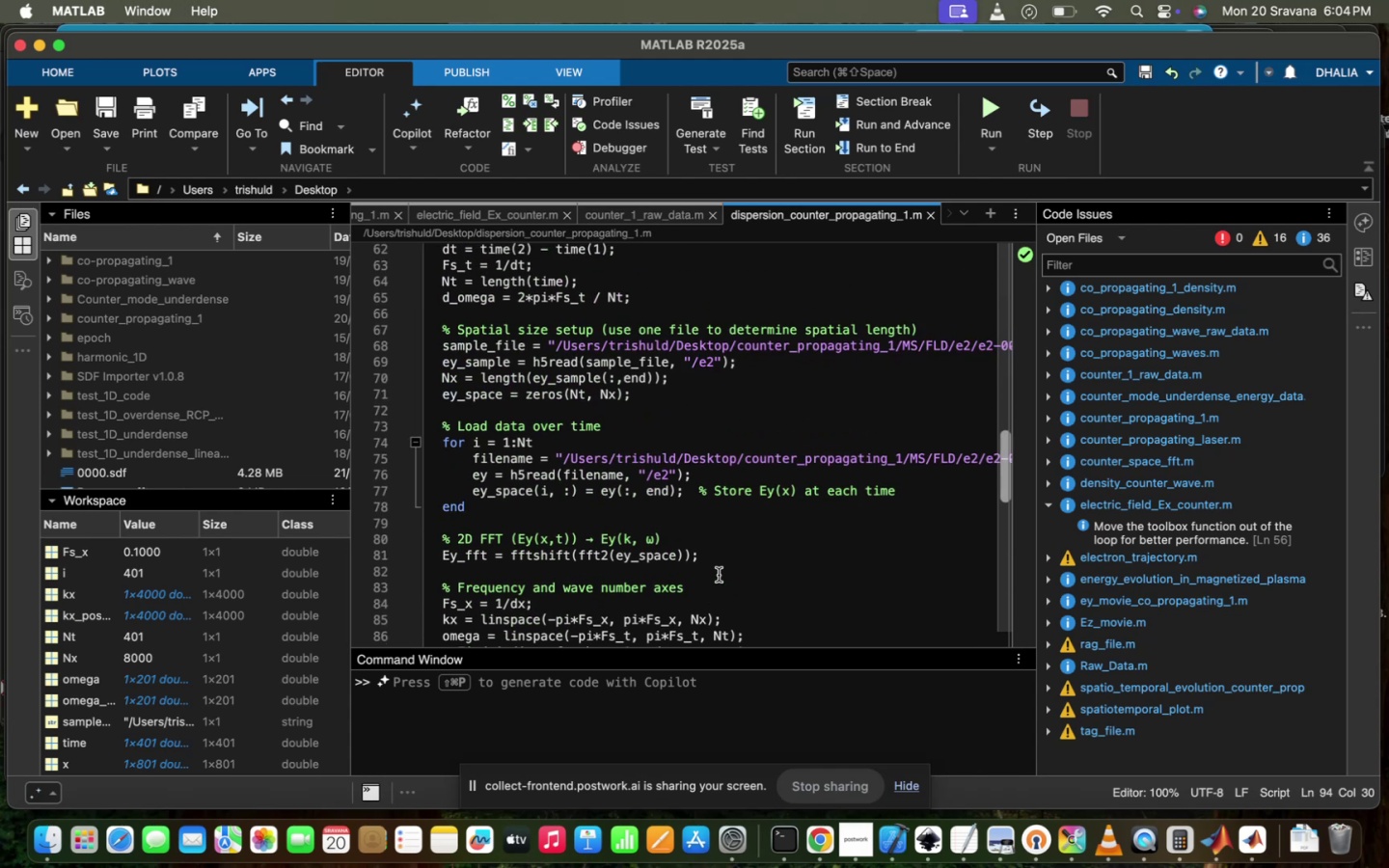 
scroll: coordinate [719, 575], scroll_direction: down, amount: 19.0
 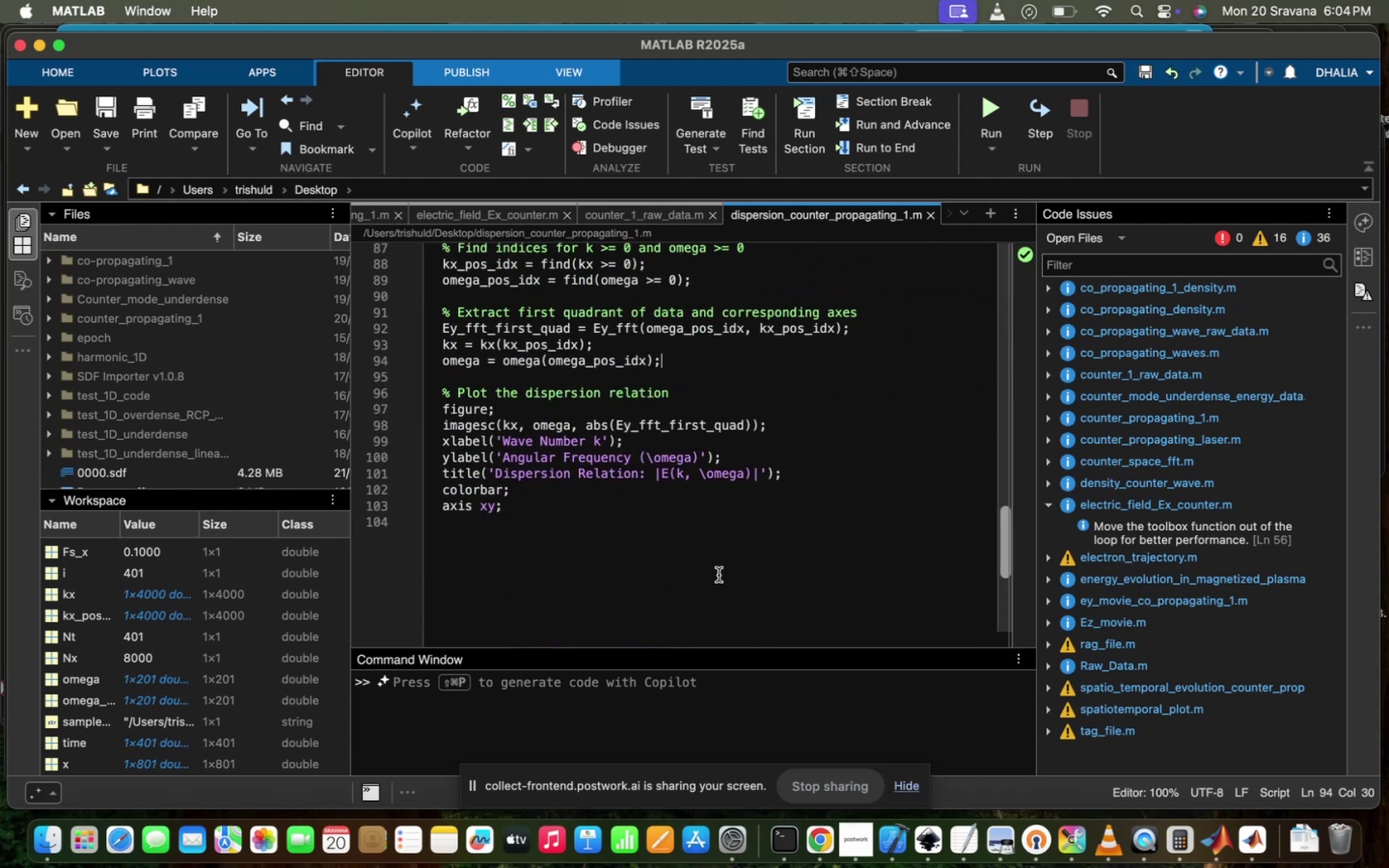 
scroll: coordinate [709, 403], scroll_direction: up, amount: 23.0
 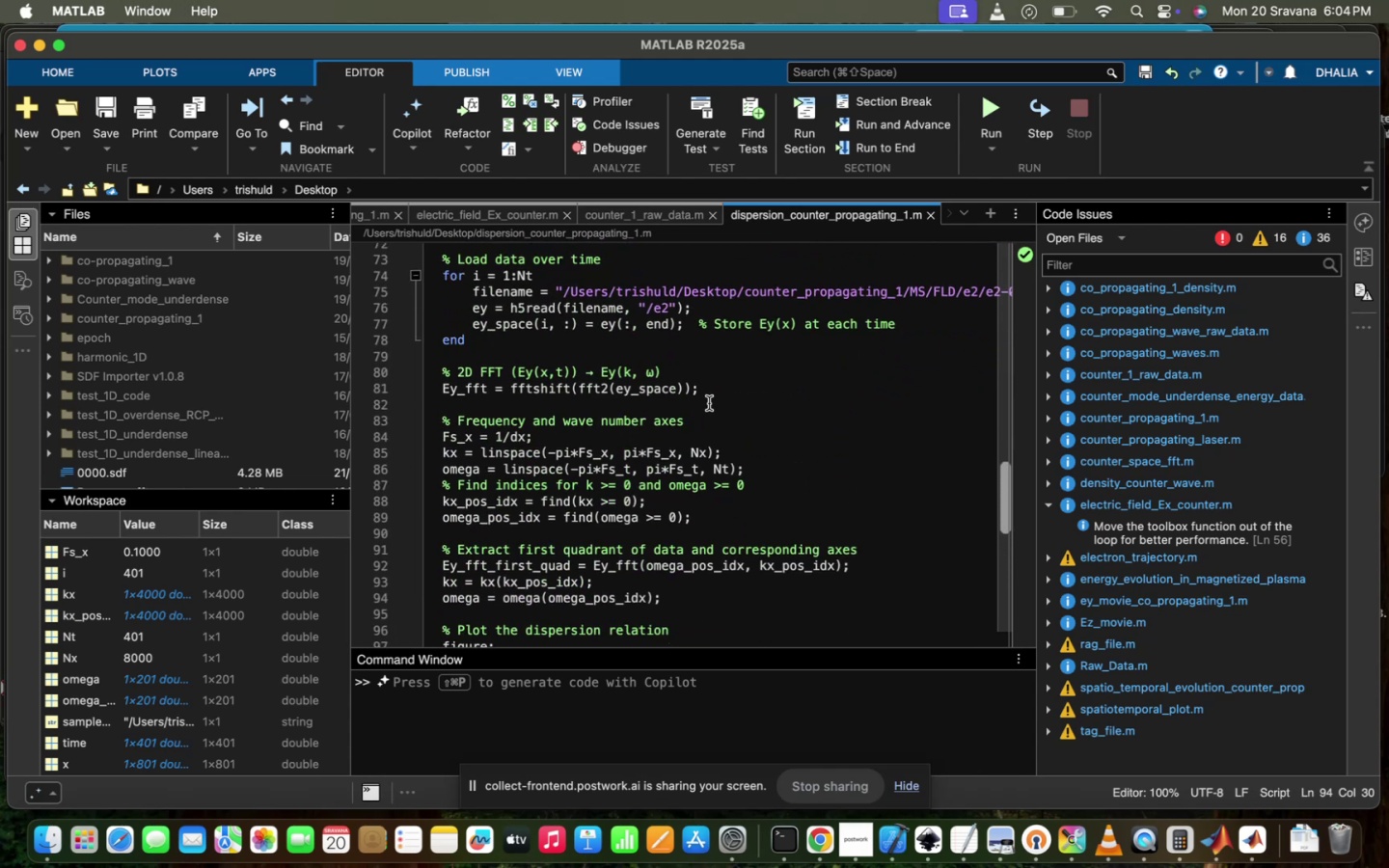 
scroll: coordinate [611, 527], scroll_direction: down, amount: 17.0
 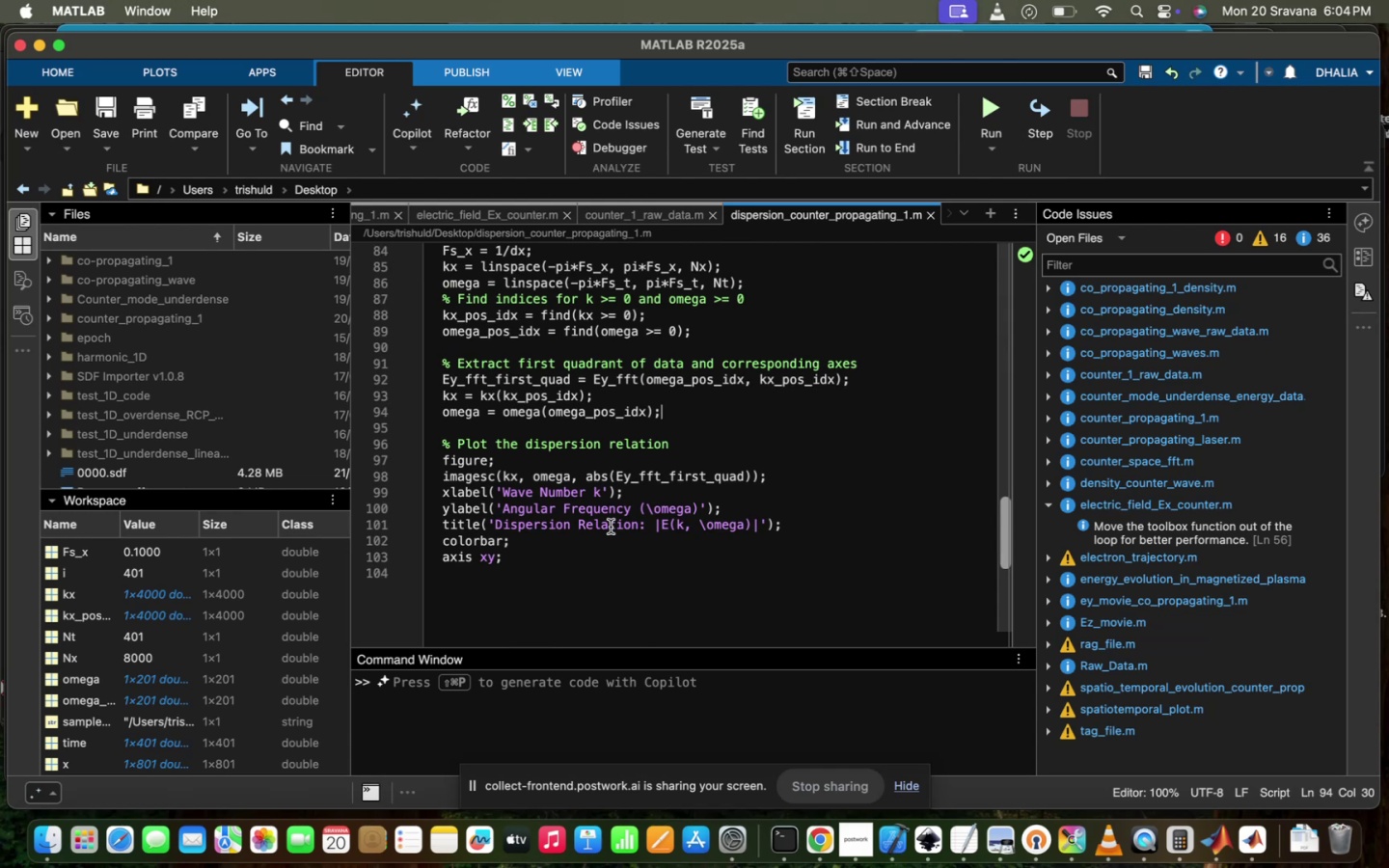 
scroll: coordinate [585, 434], scroll_direction: up, amount: 17.0
 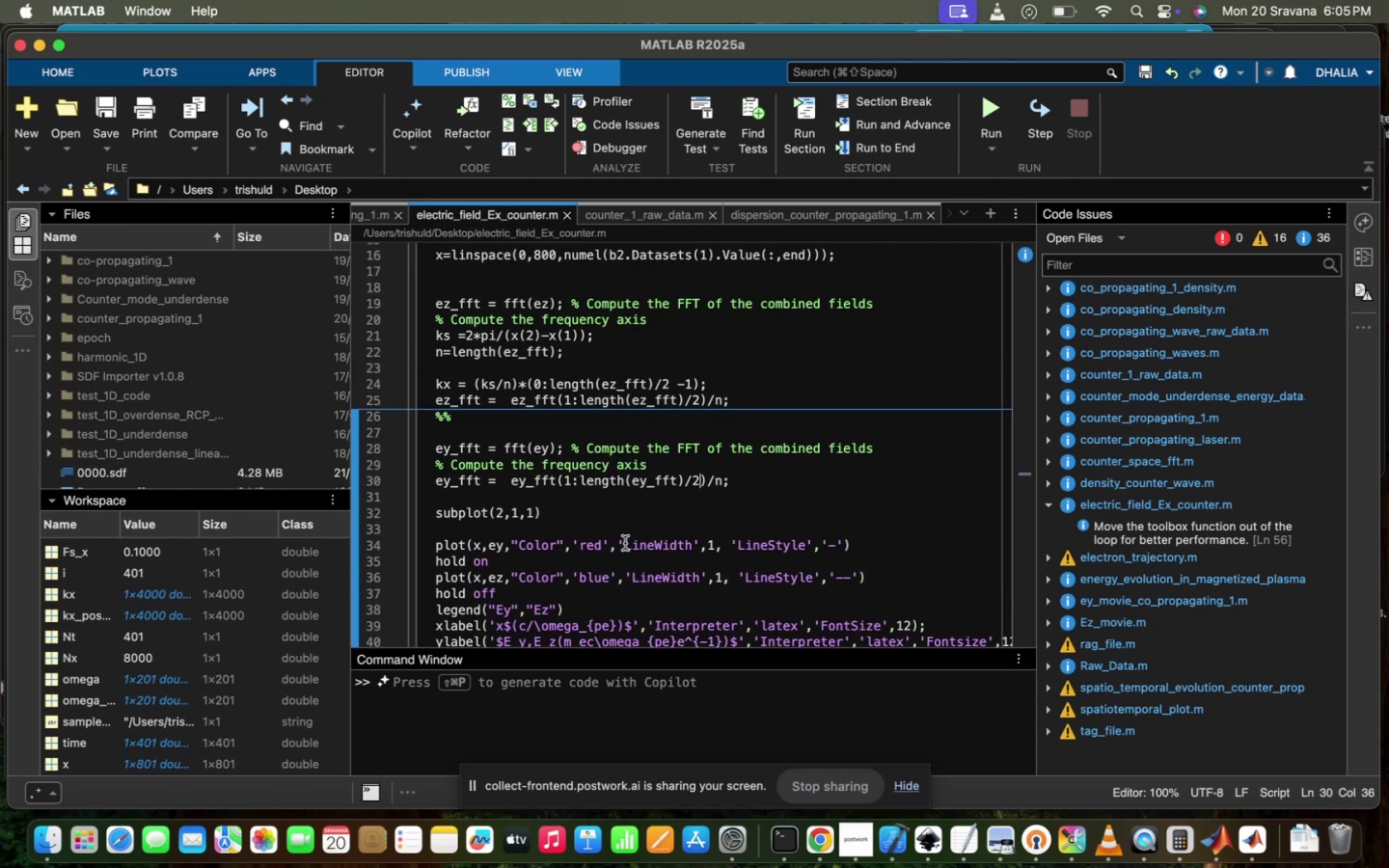 
wait(9.03)
 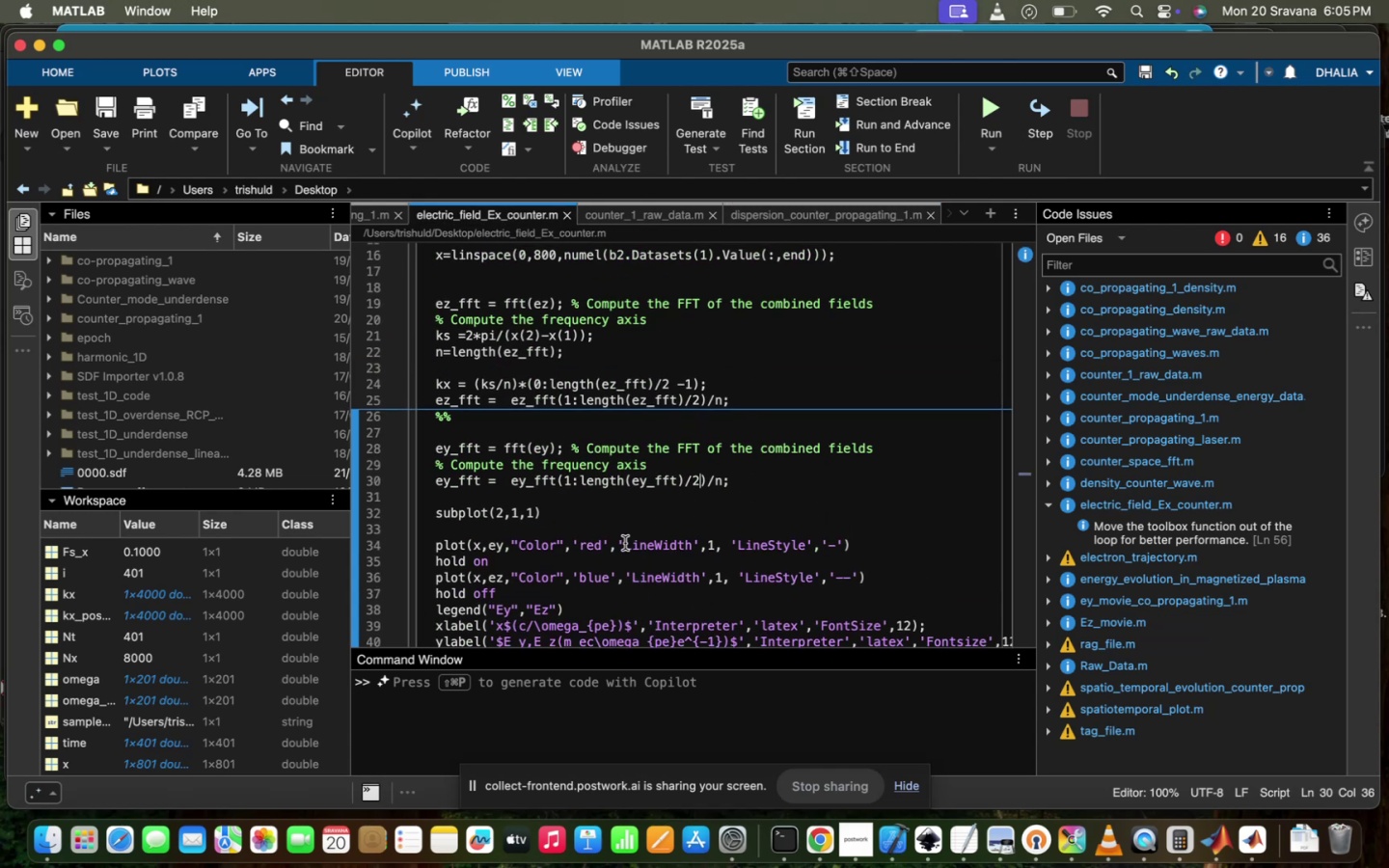 
left_click([844, 212])
 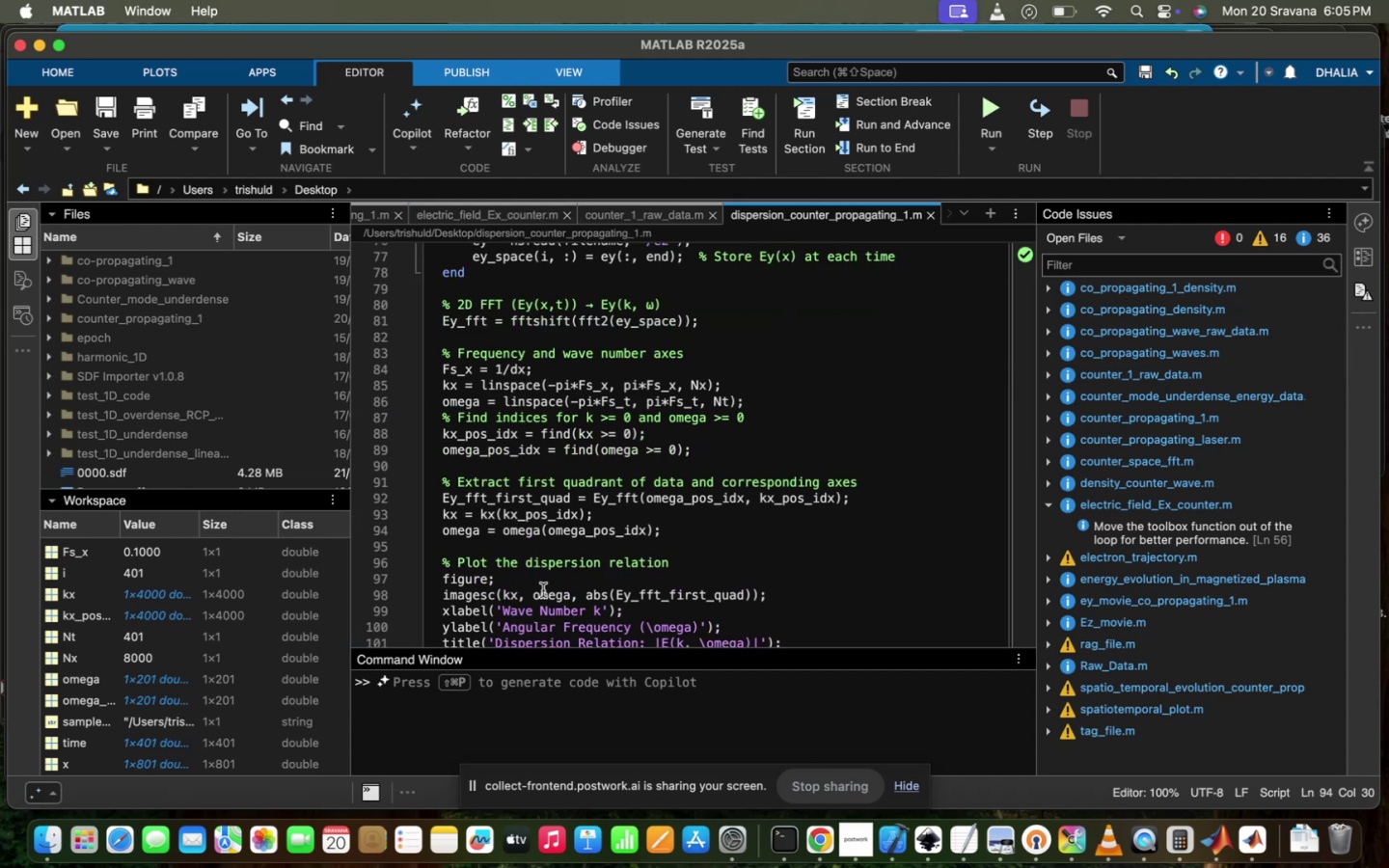 
scroll: coordinate [657, 573], scroll_direction: up, amount: 22.0
 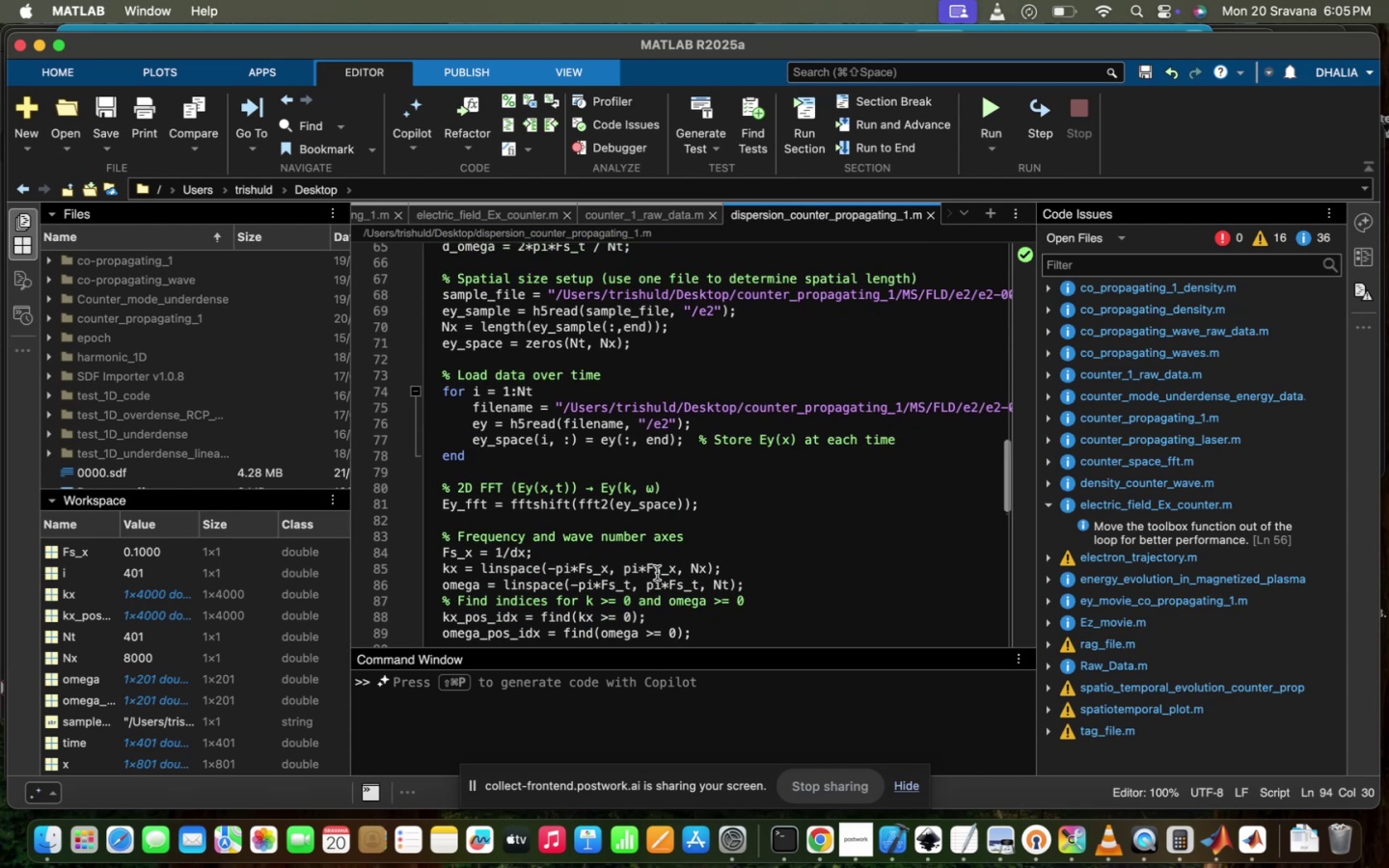 
scroll: coordinate [657, 573], scroll_direction: down, amount: 11.0
 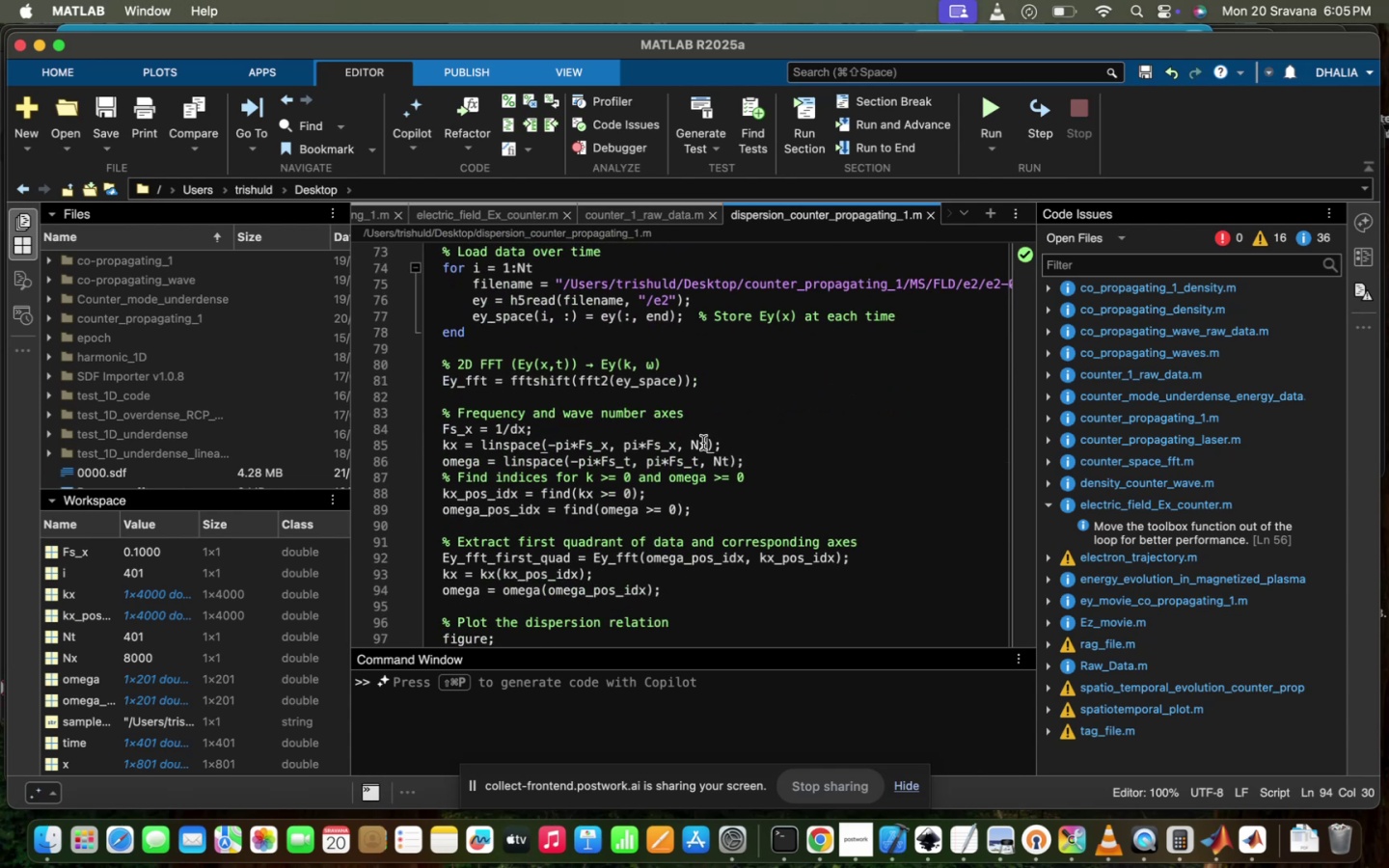 
scroll: coordinate [686, 602], scroll_direction: up, amount: 7.0
 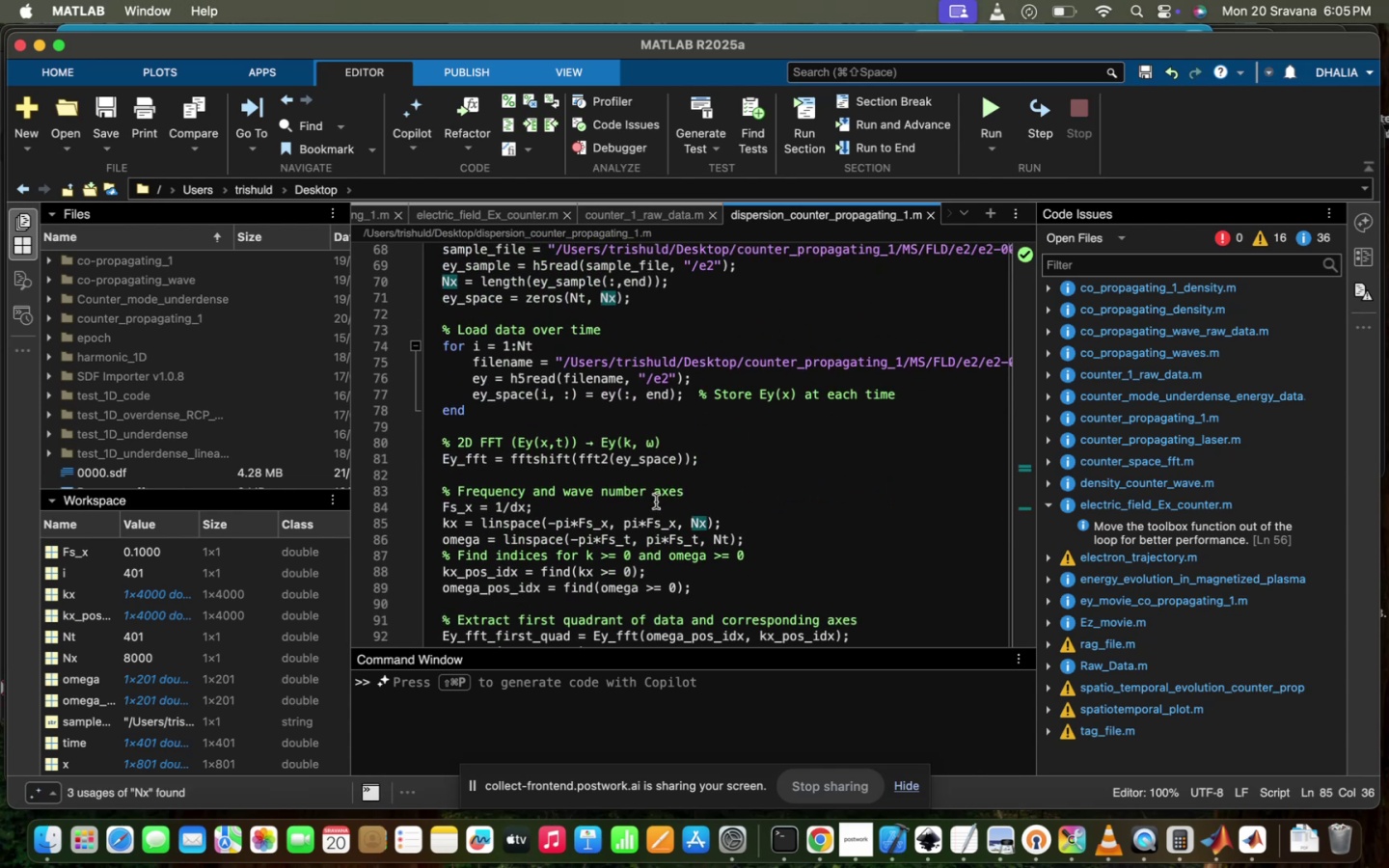 
left_click([656, 502])
 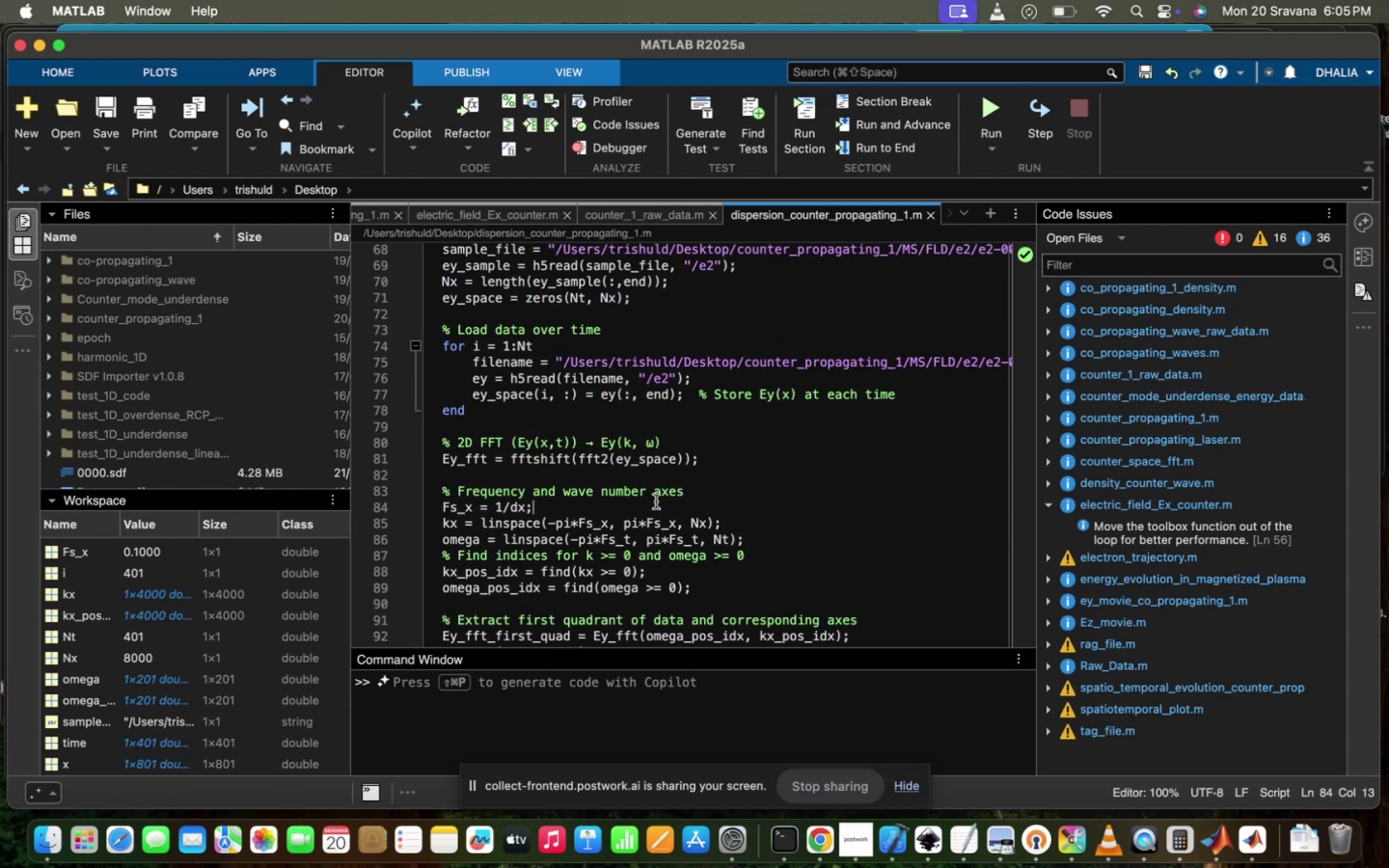 
scroll: coordinate [656, 502], scroll_direction: up, amount: 15.0
 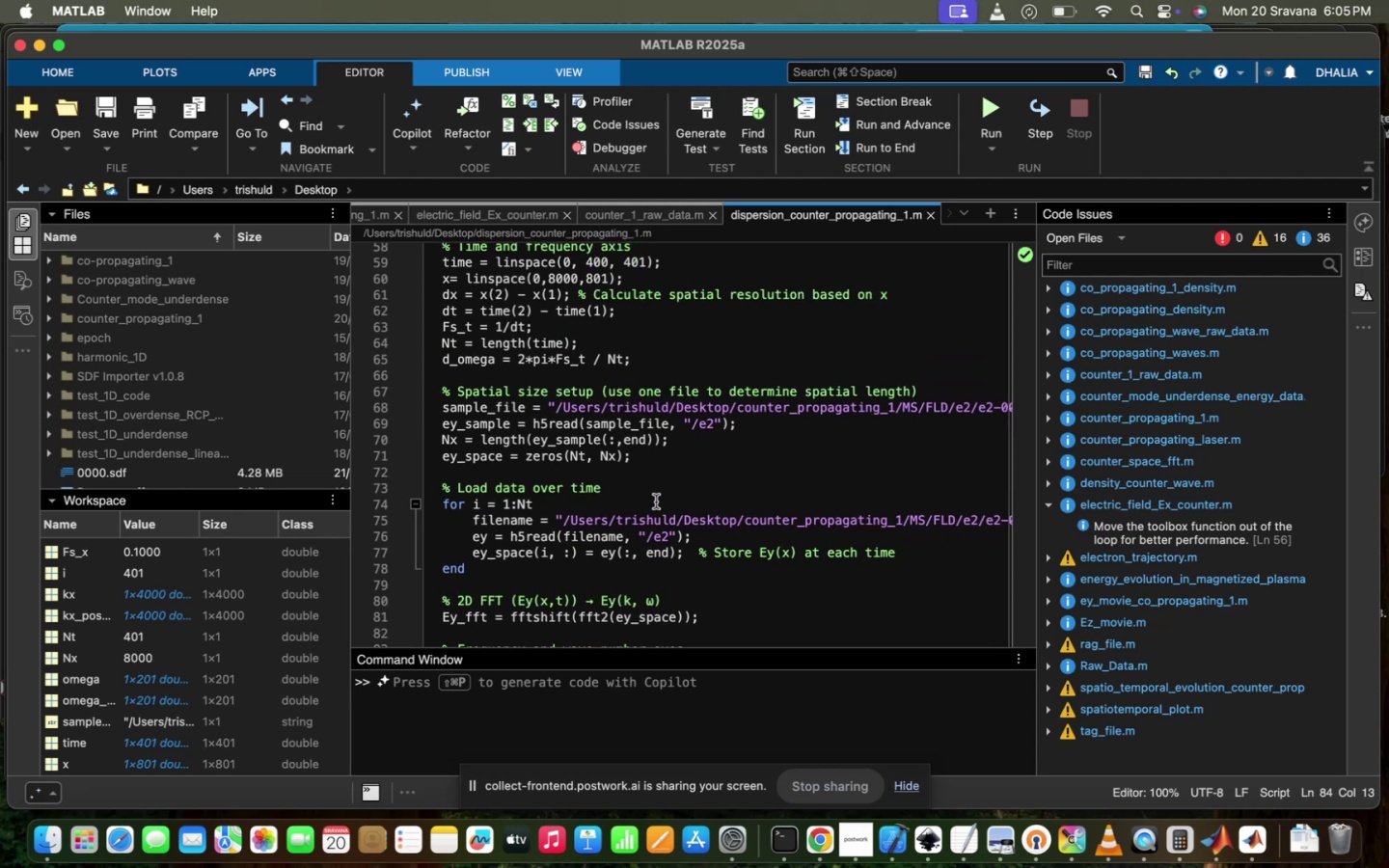 
left_click([736, 496])
 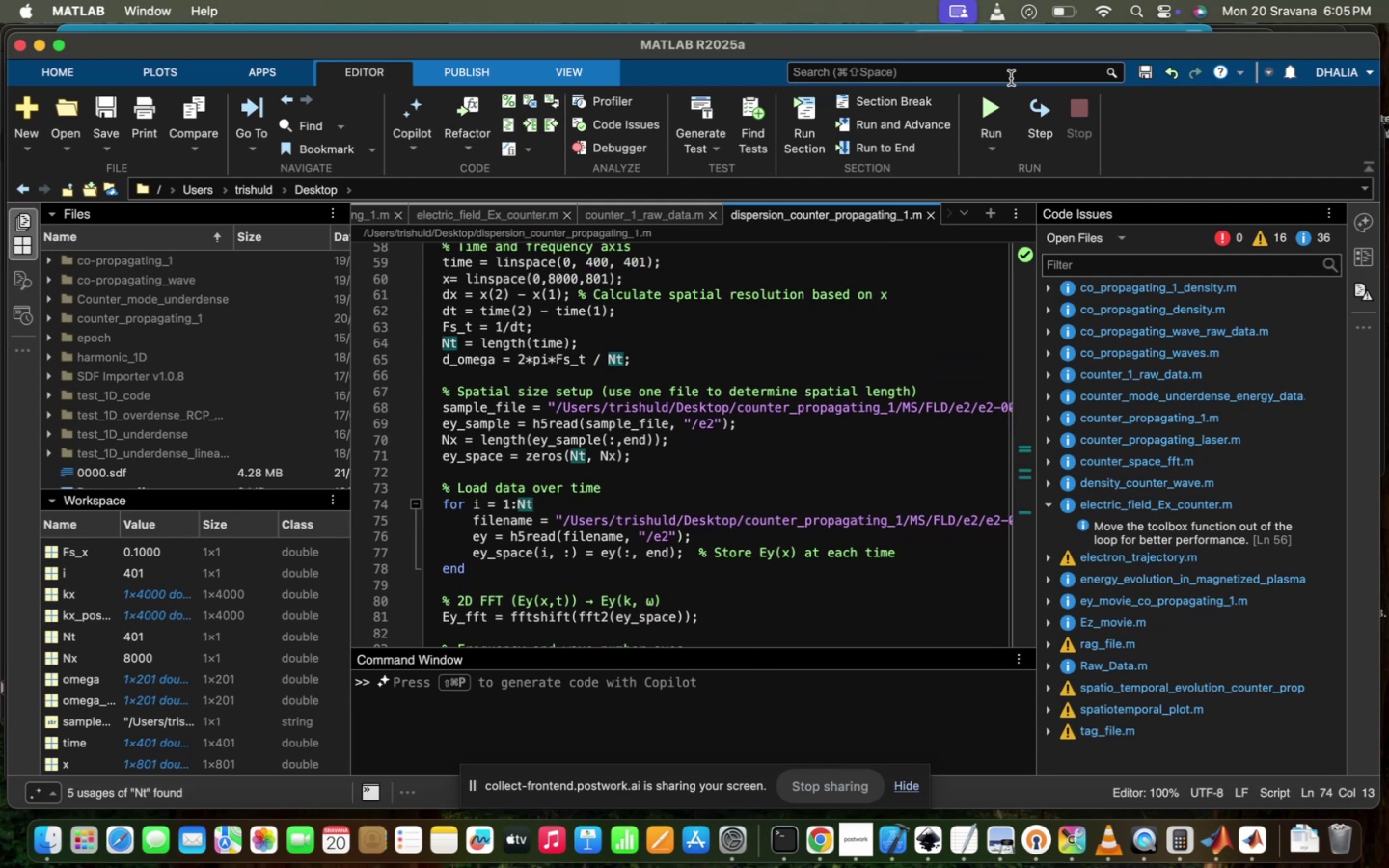 
left_click([983, 101])
 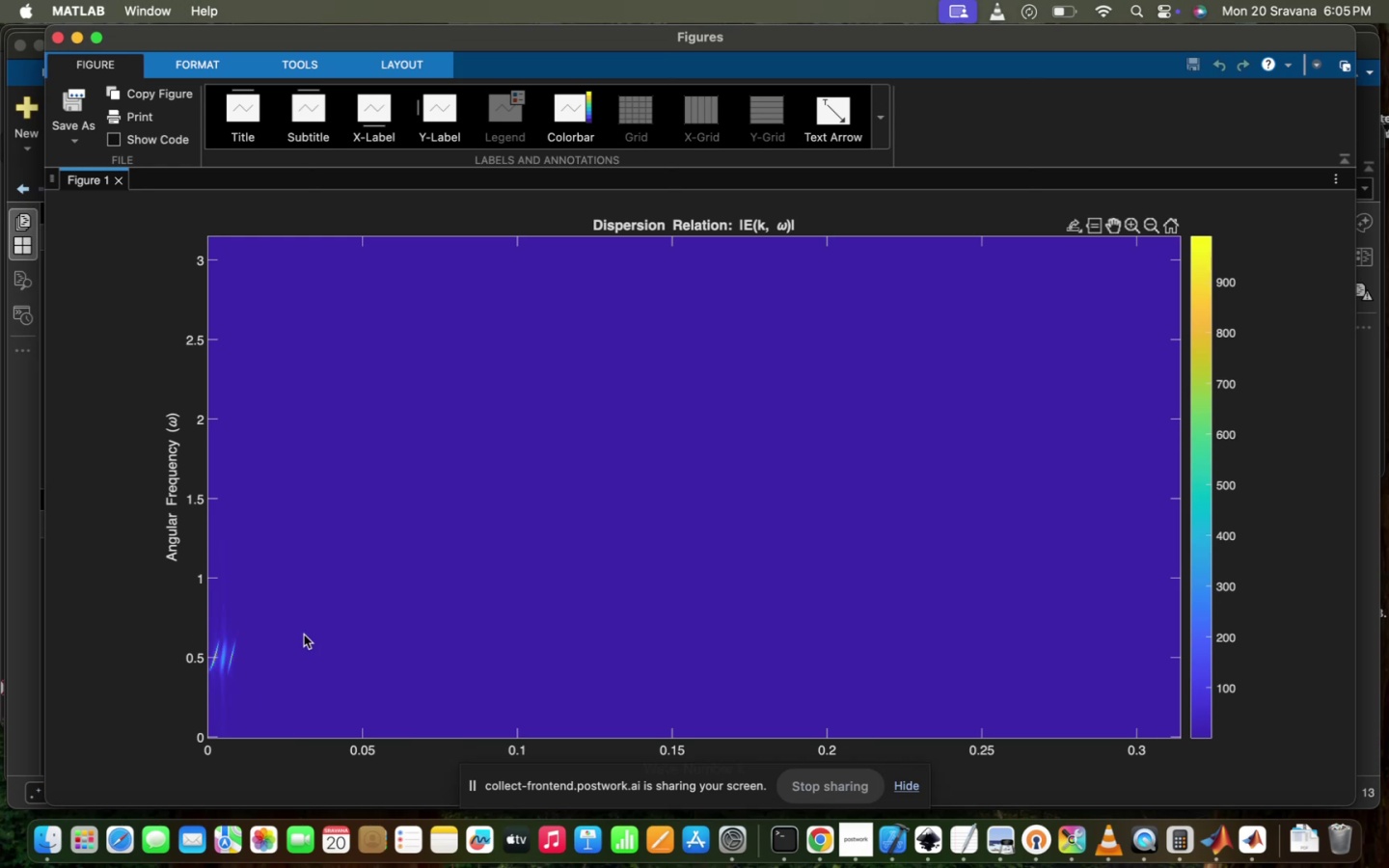 
wait(6.02)
 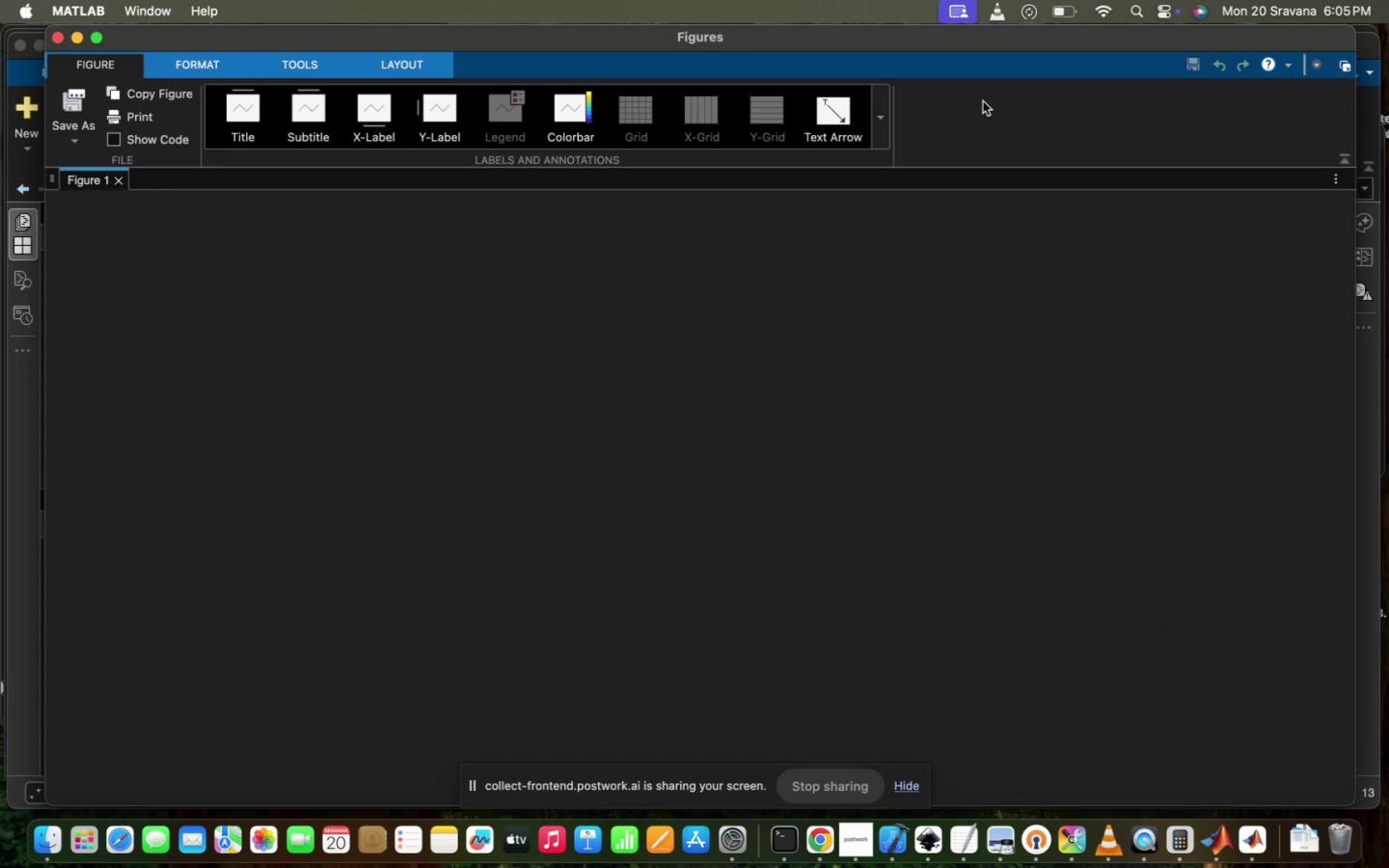 
left_click([230, 658])
 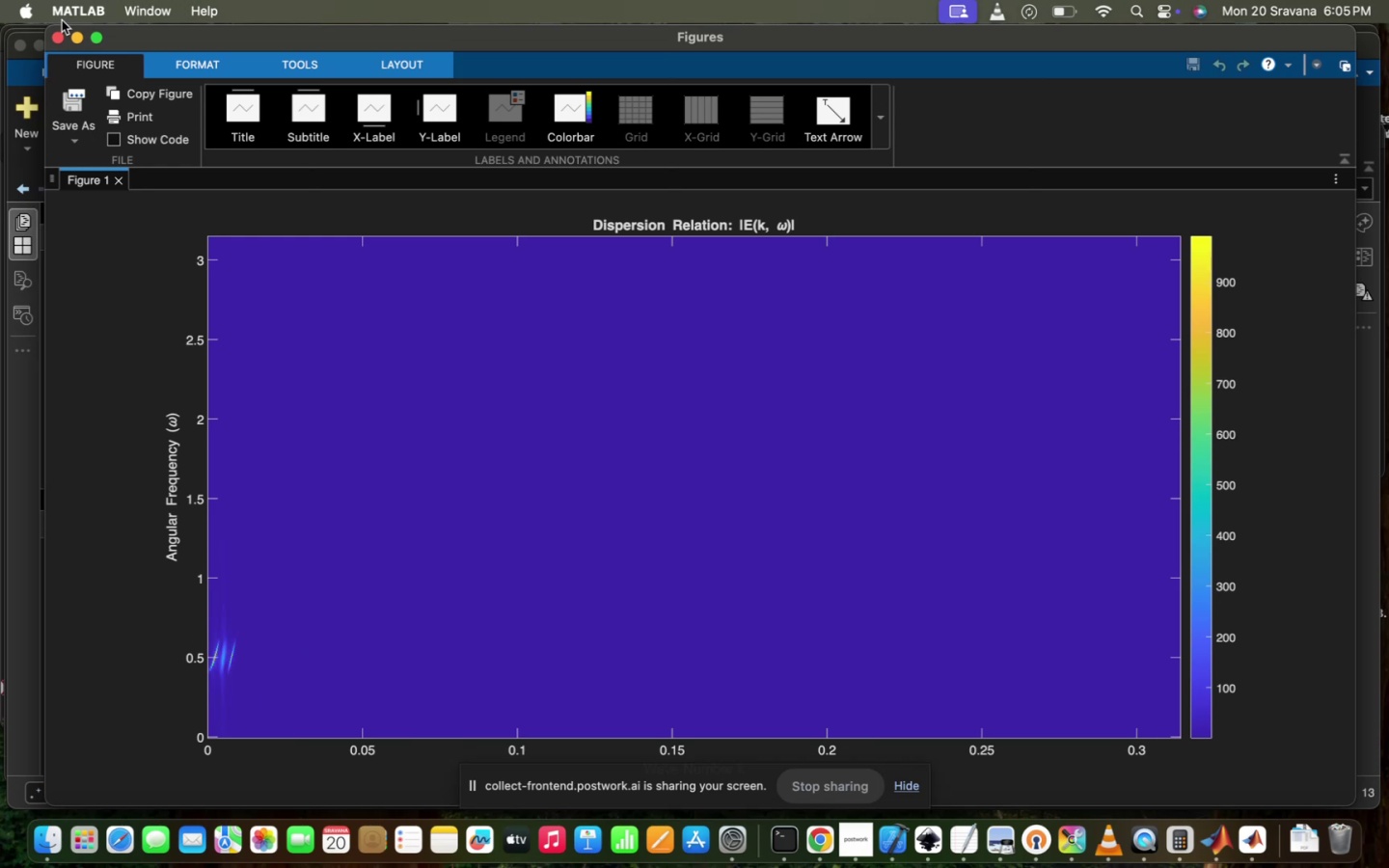 
left_click([57, 33])
 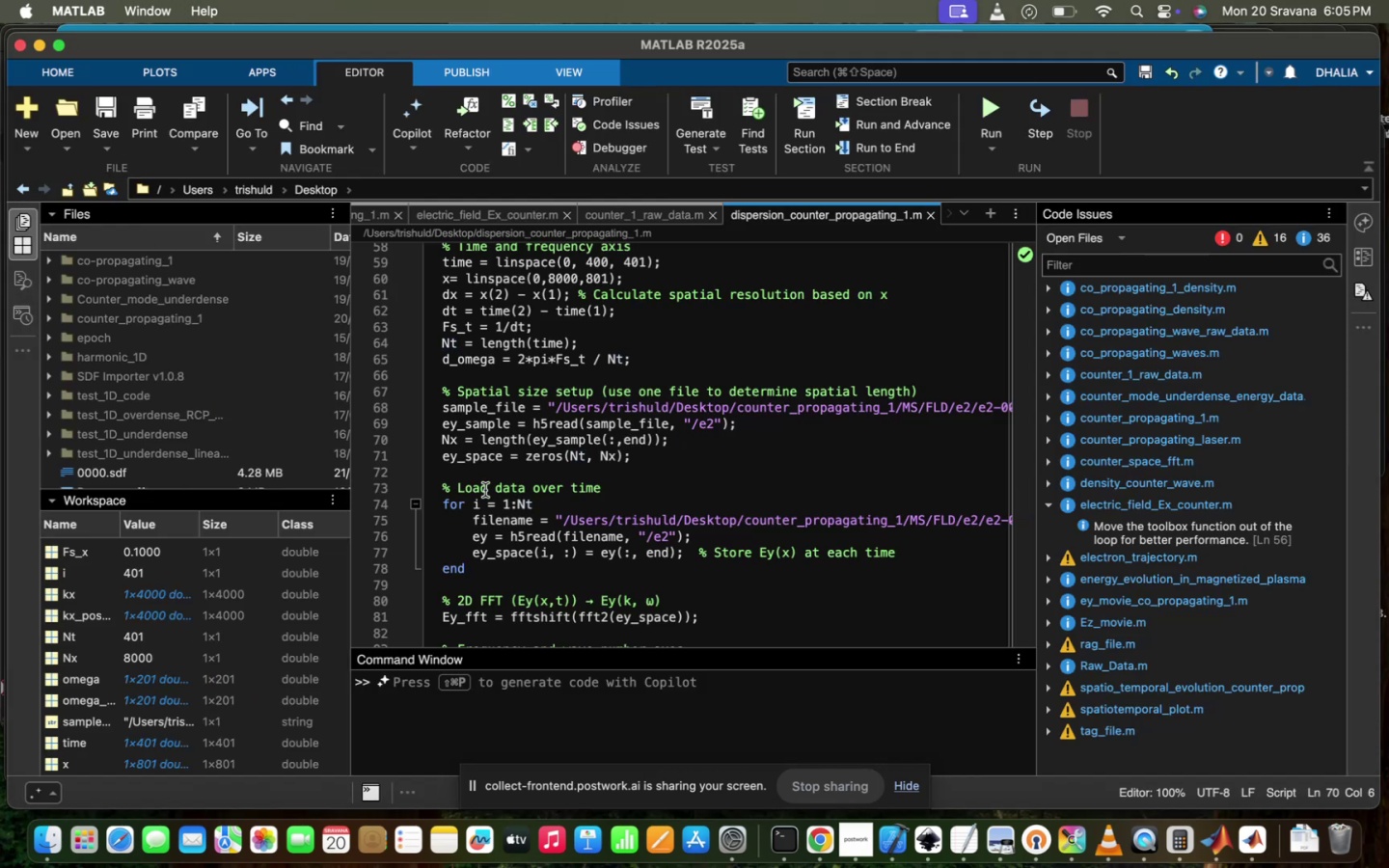 
wait(9.67)
 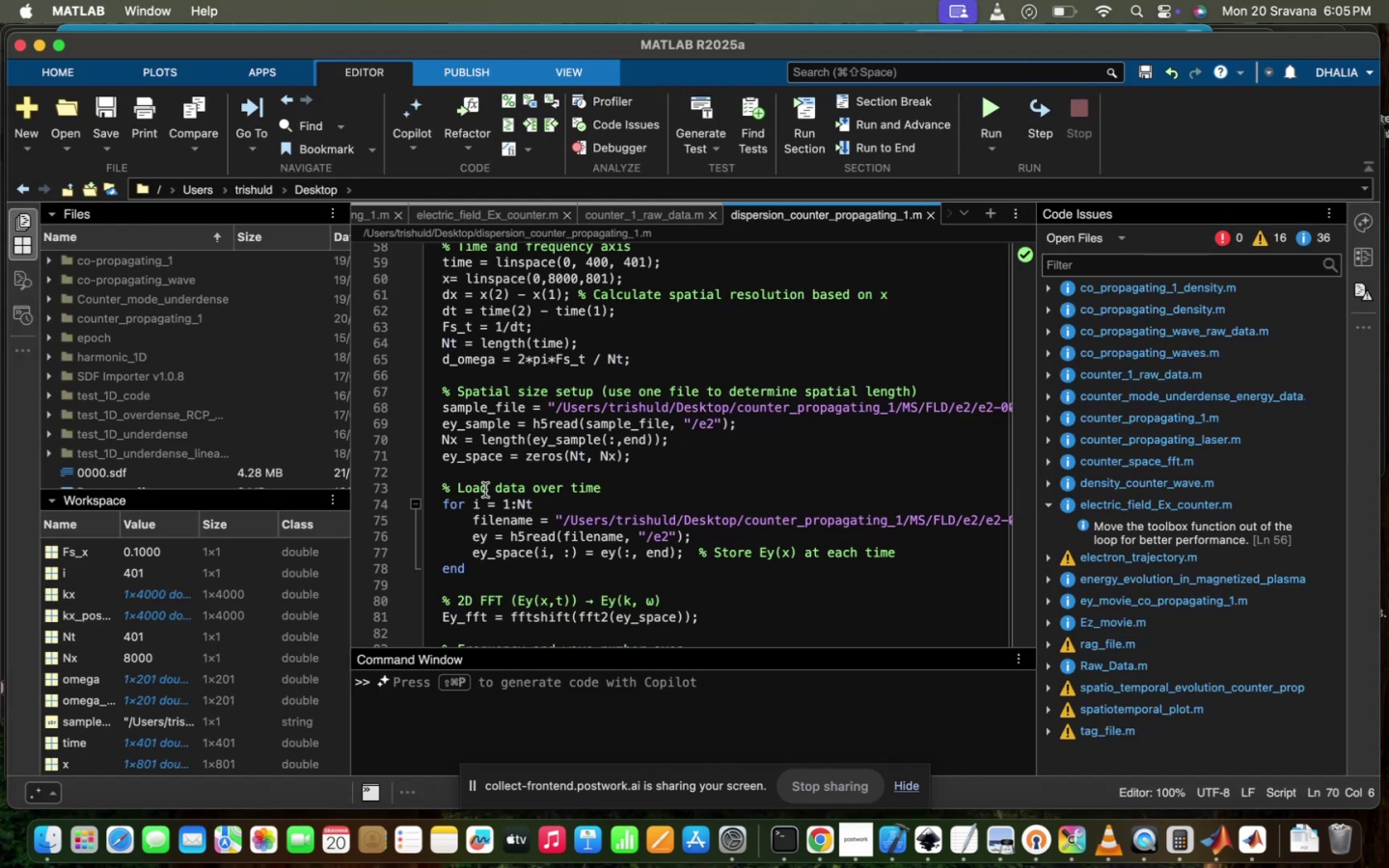 
scroll: coordinate [632, 536], scroll_direction: down, amount: 41.0
 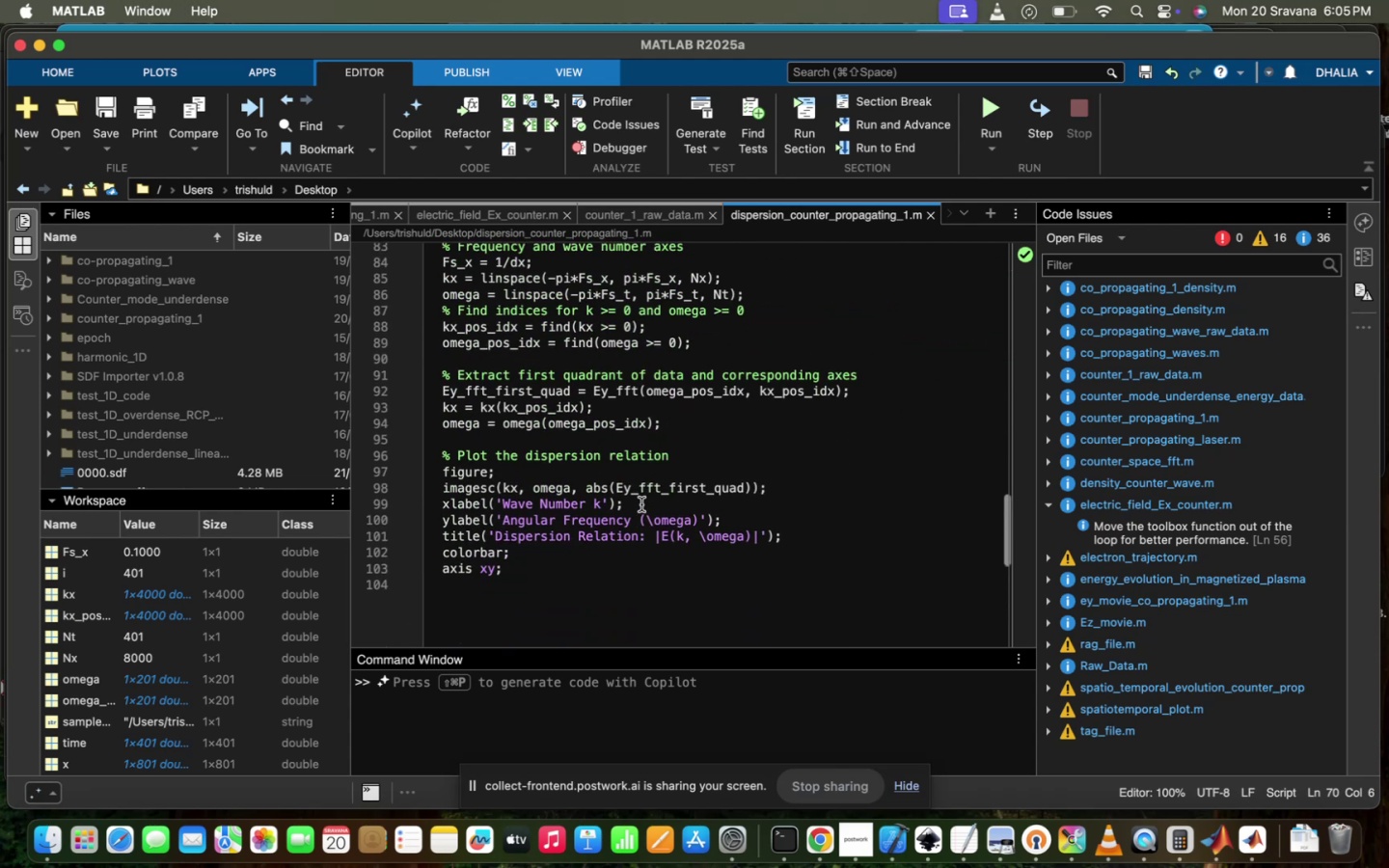 
scroll: coordinate [641, 504], scroll_direction: up, amount: 12.0
 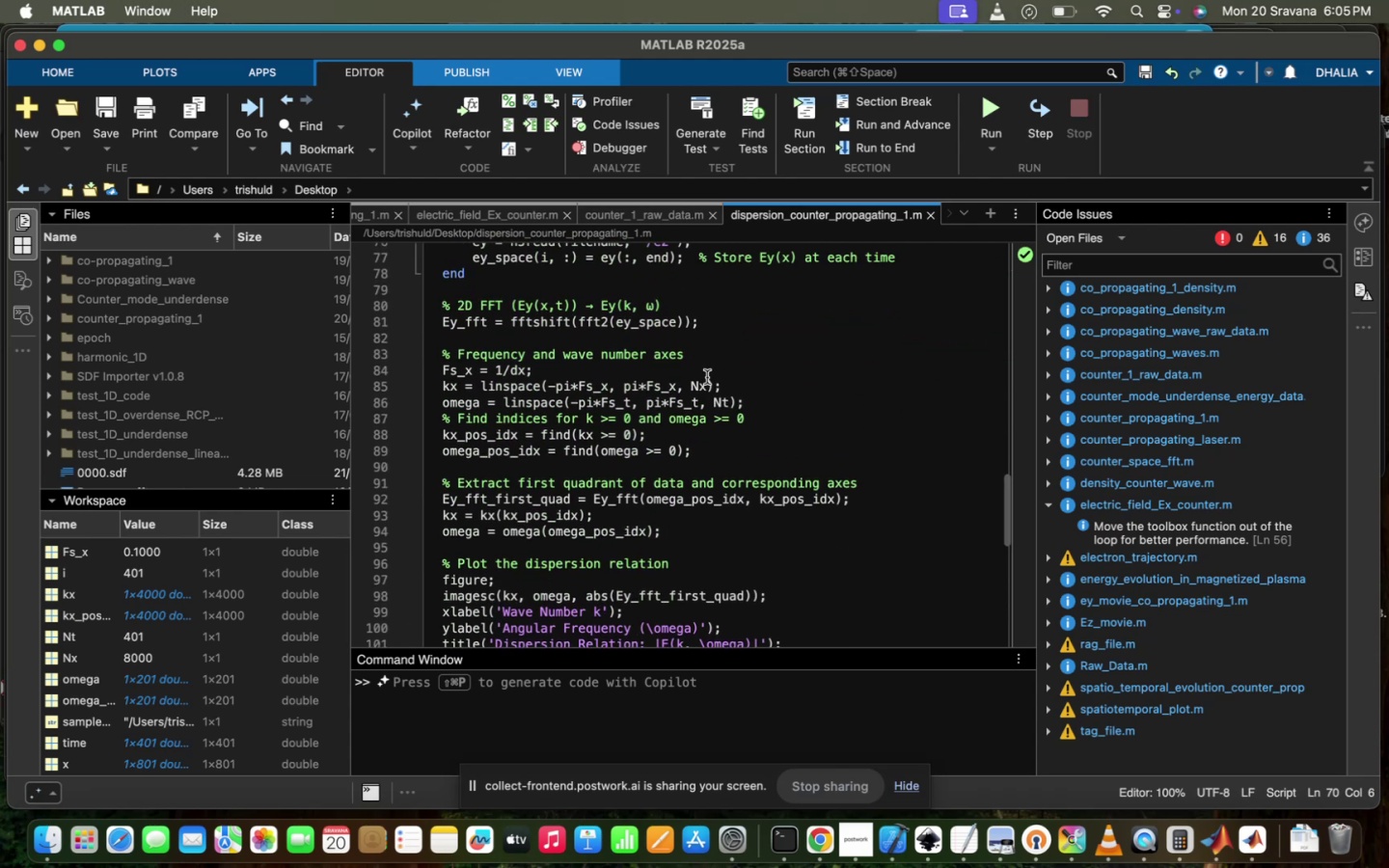 
left_click_drag(start_coordinate=[701, 382], to_coordinate=[684, 381])
 